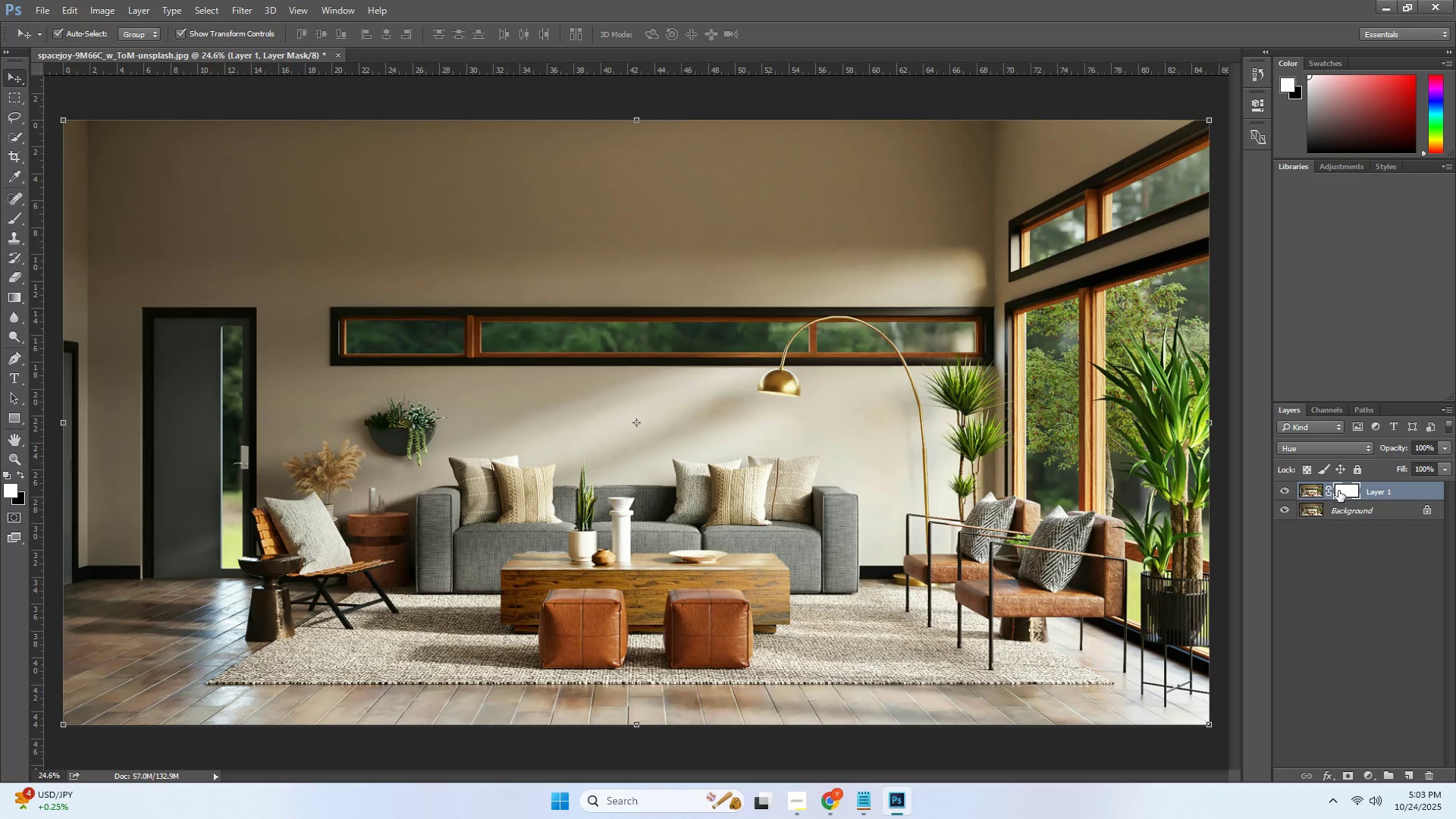 
left_click([1338, 491])
 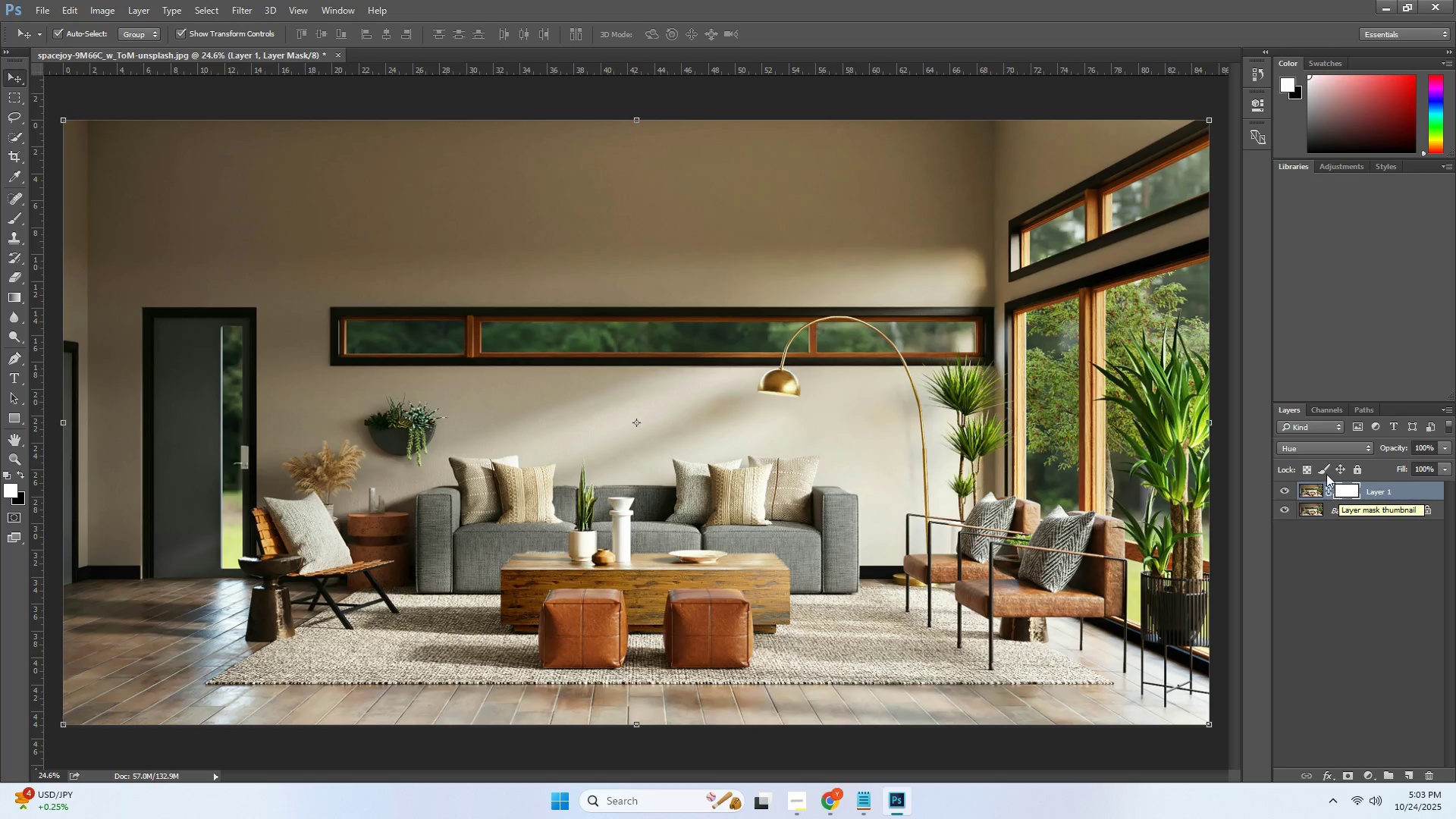 
left_click([1317, 450])
 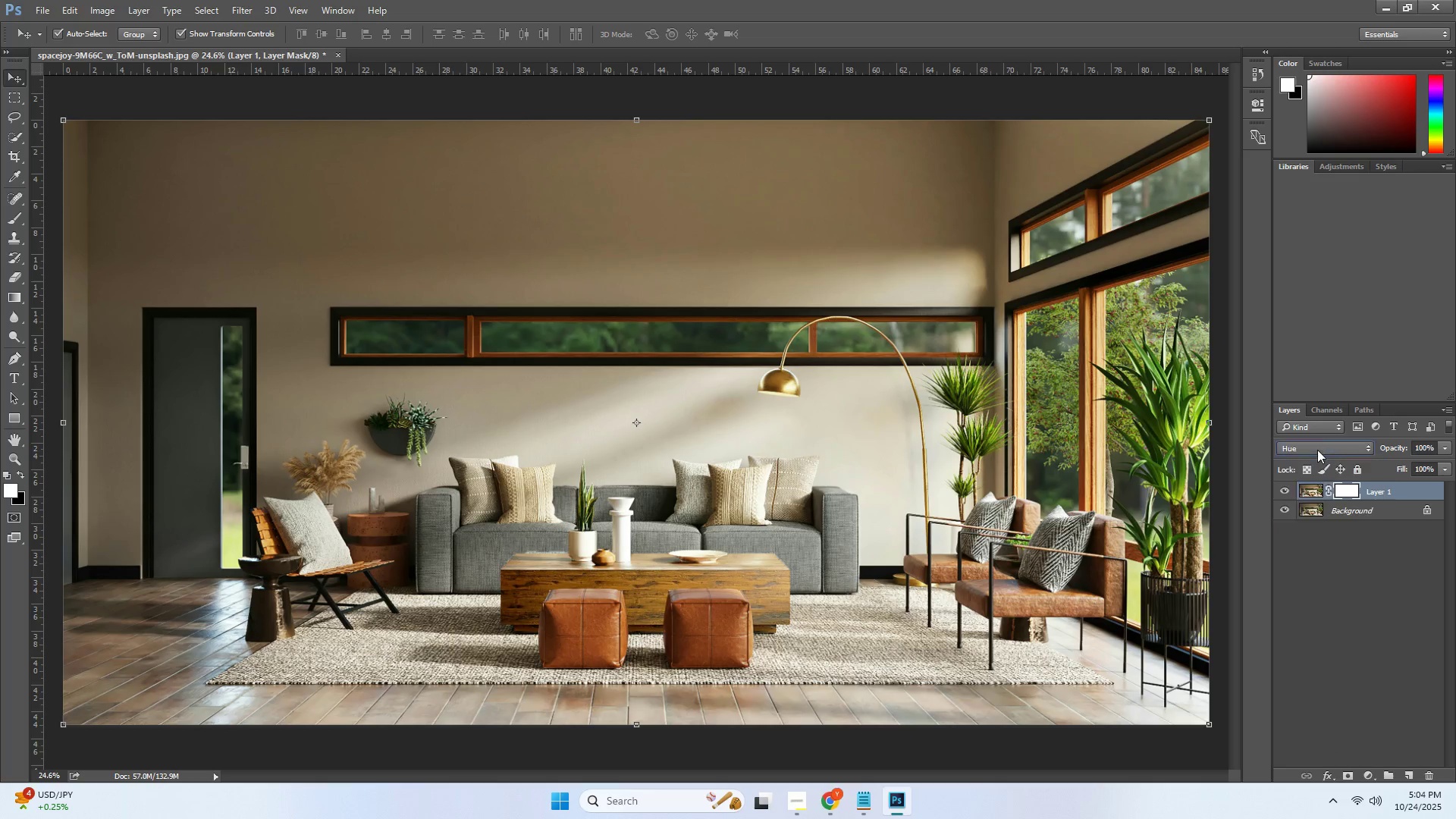 
left_click([1317, 450])
 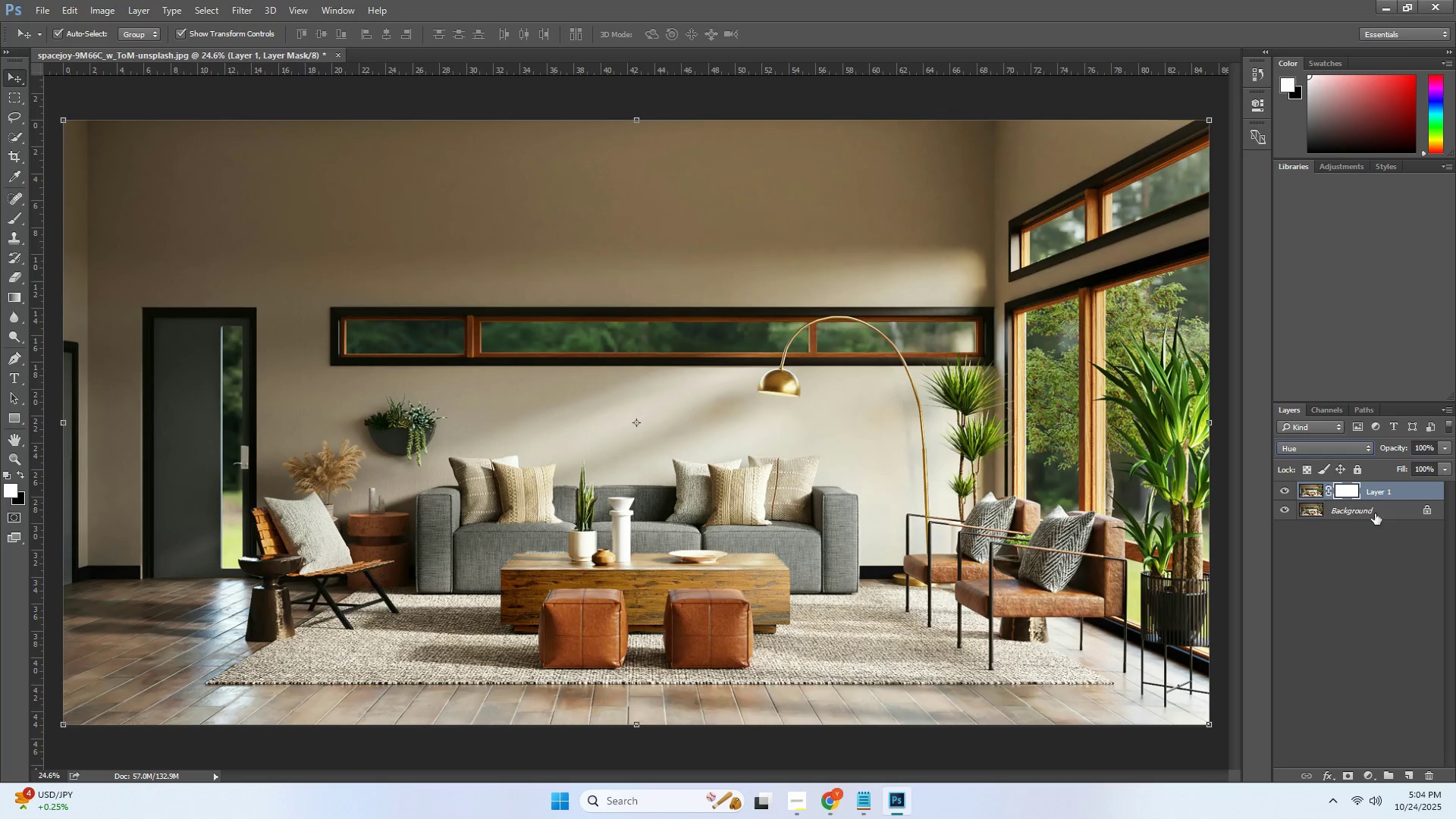 
right_click([1346, 492])
 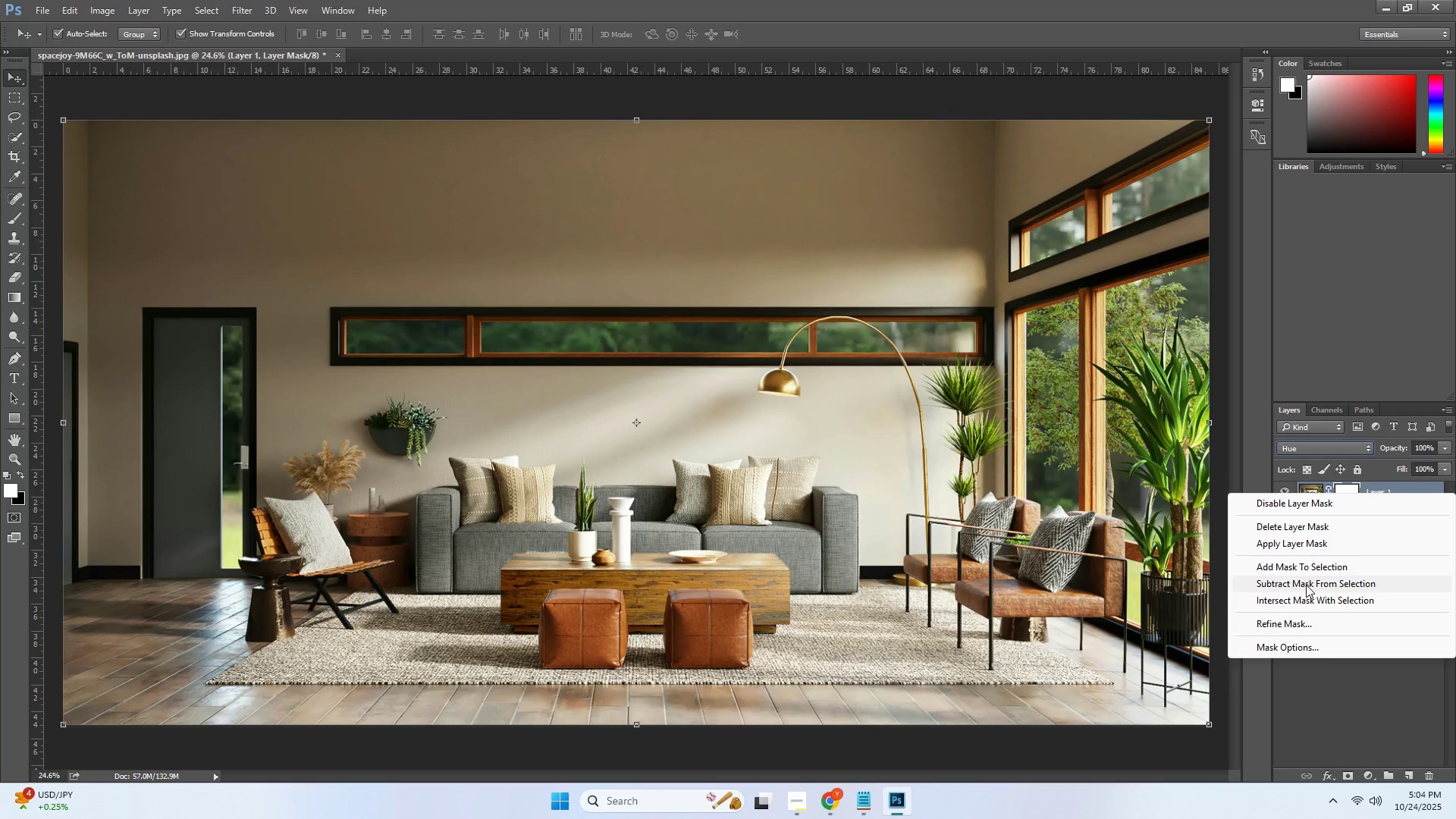 
left_click([1306, 585])
 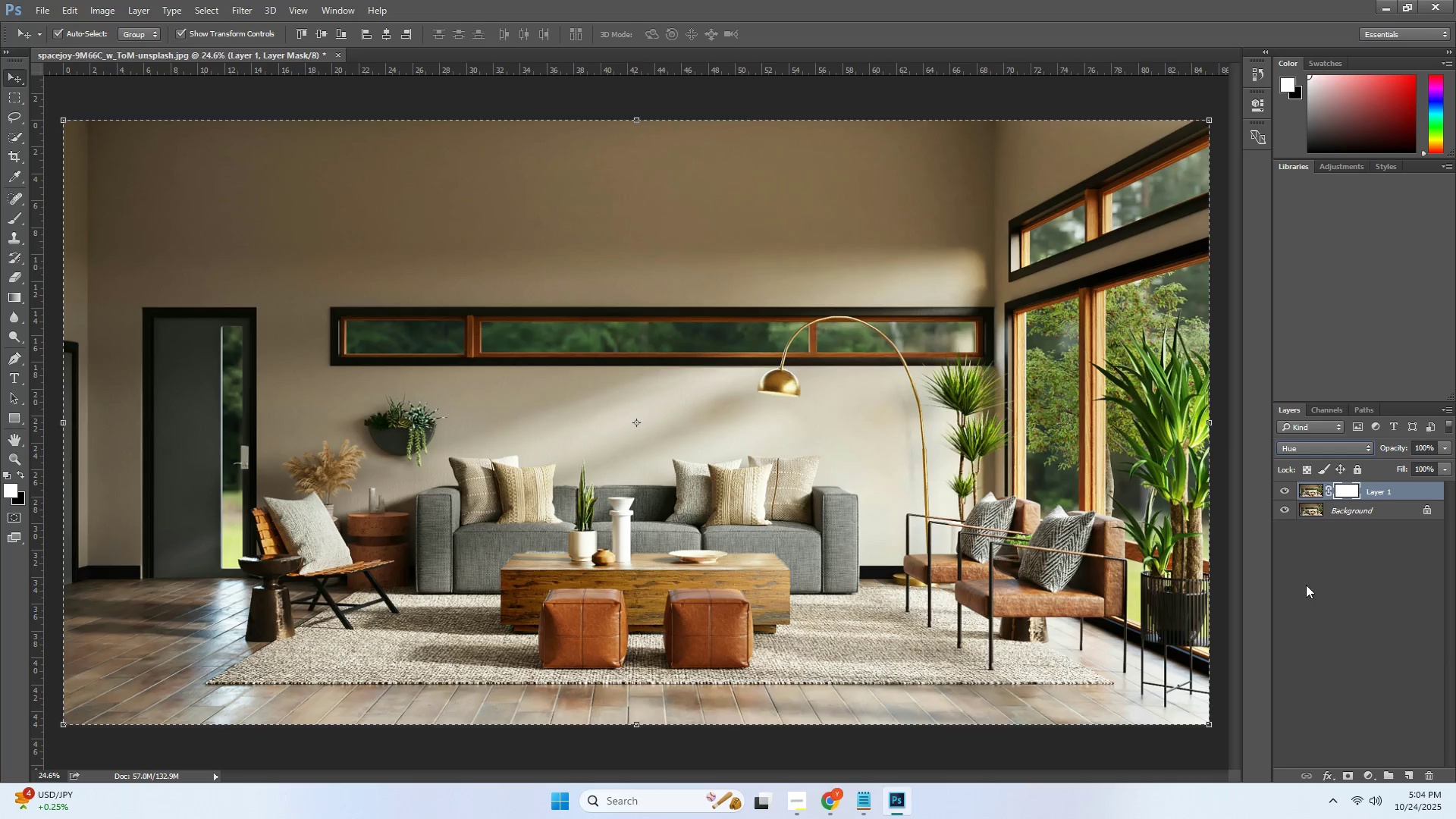 
key(Control+Z)
 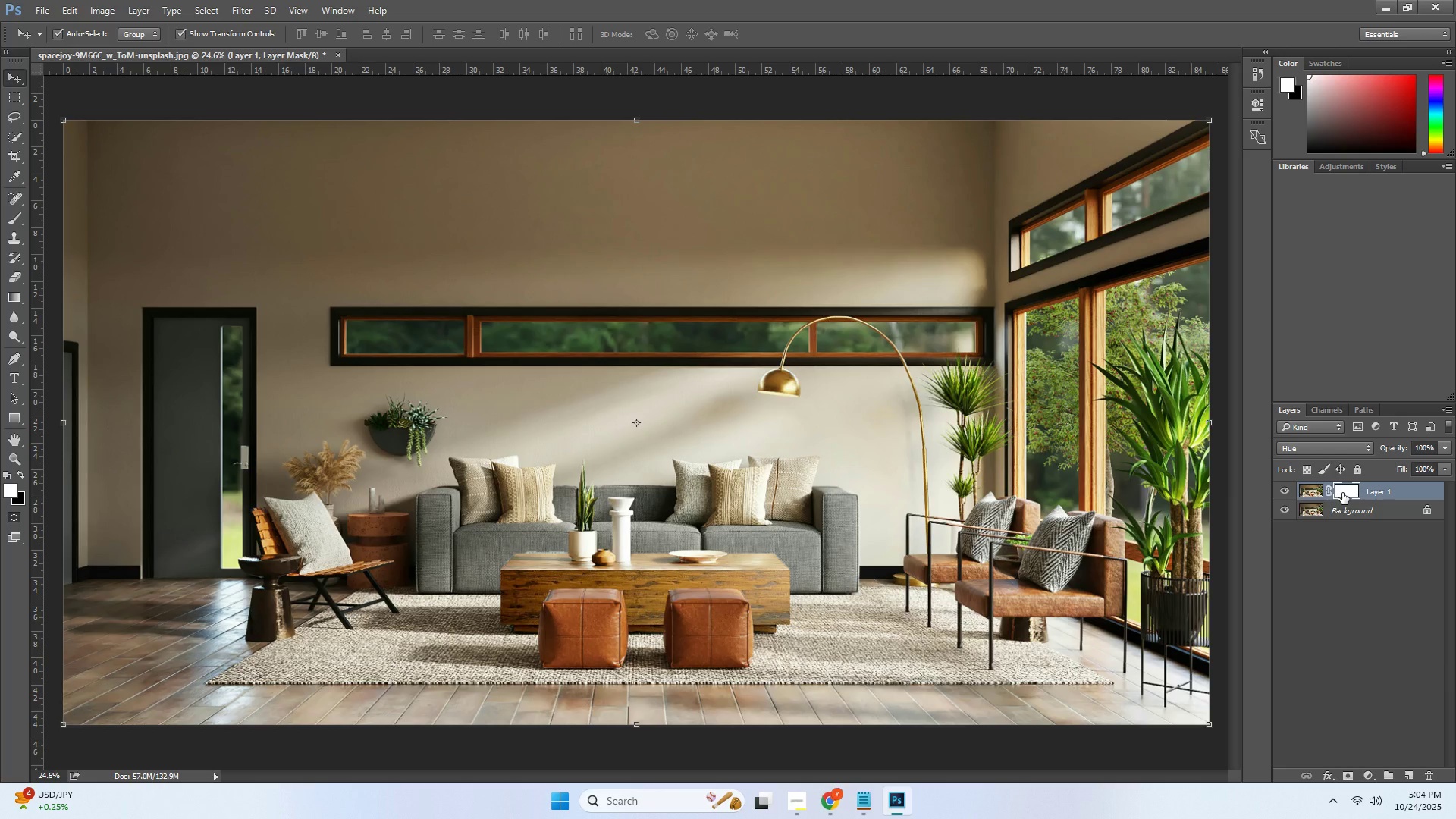 
right_click([1342, 493])
 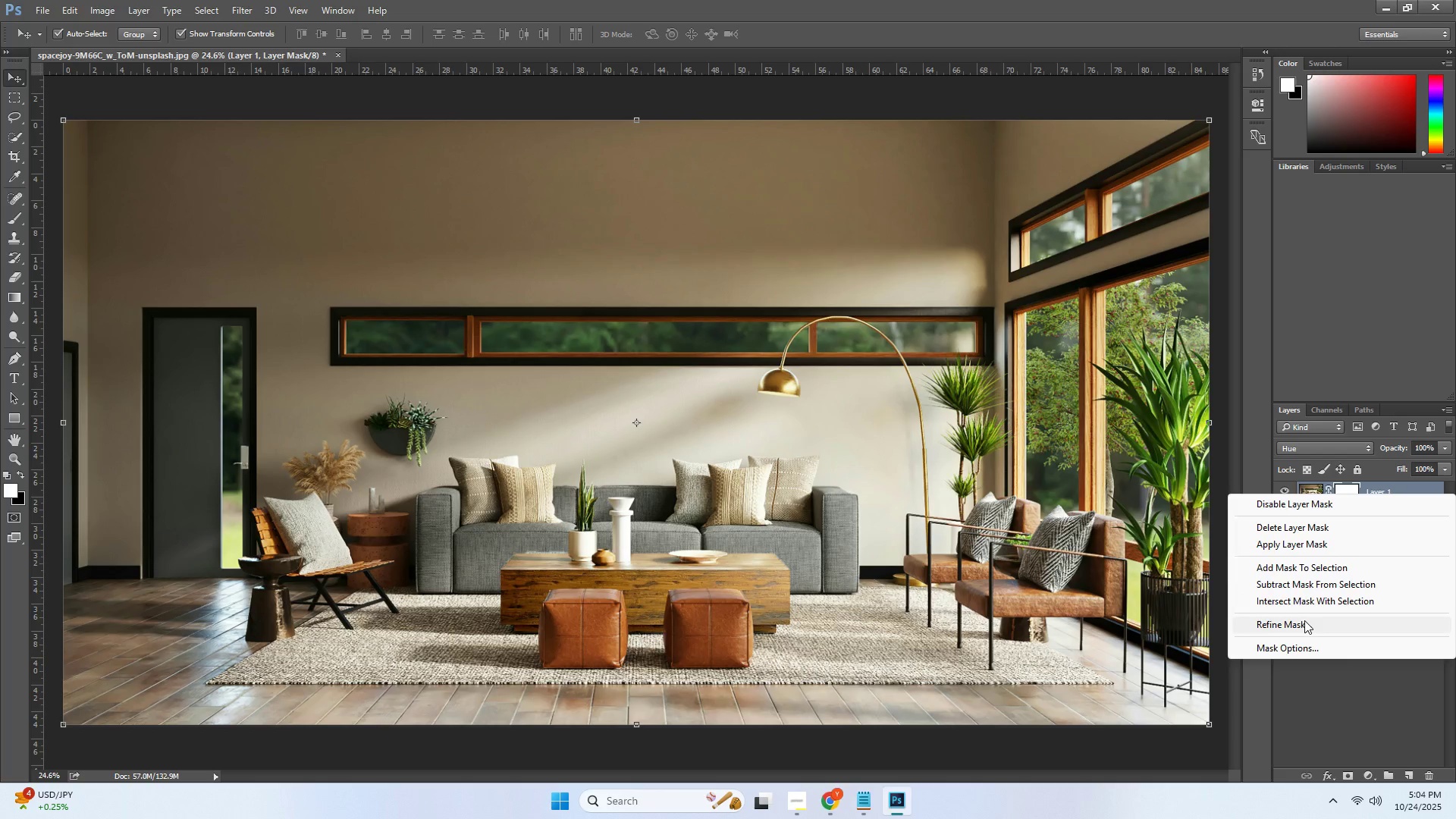 
left_click([1307, 652])
 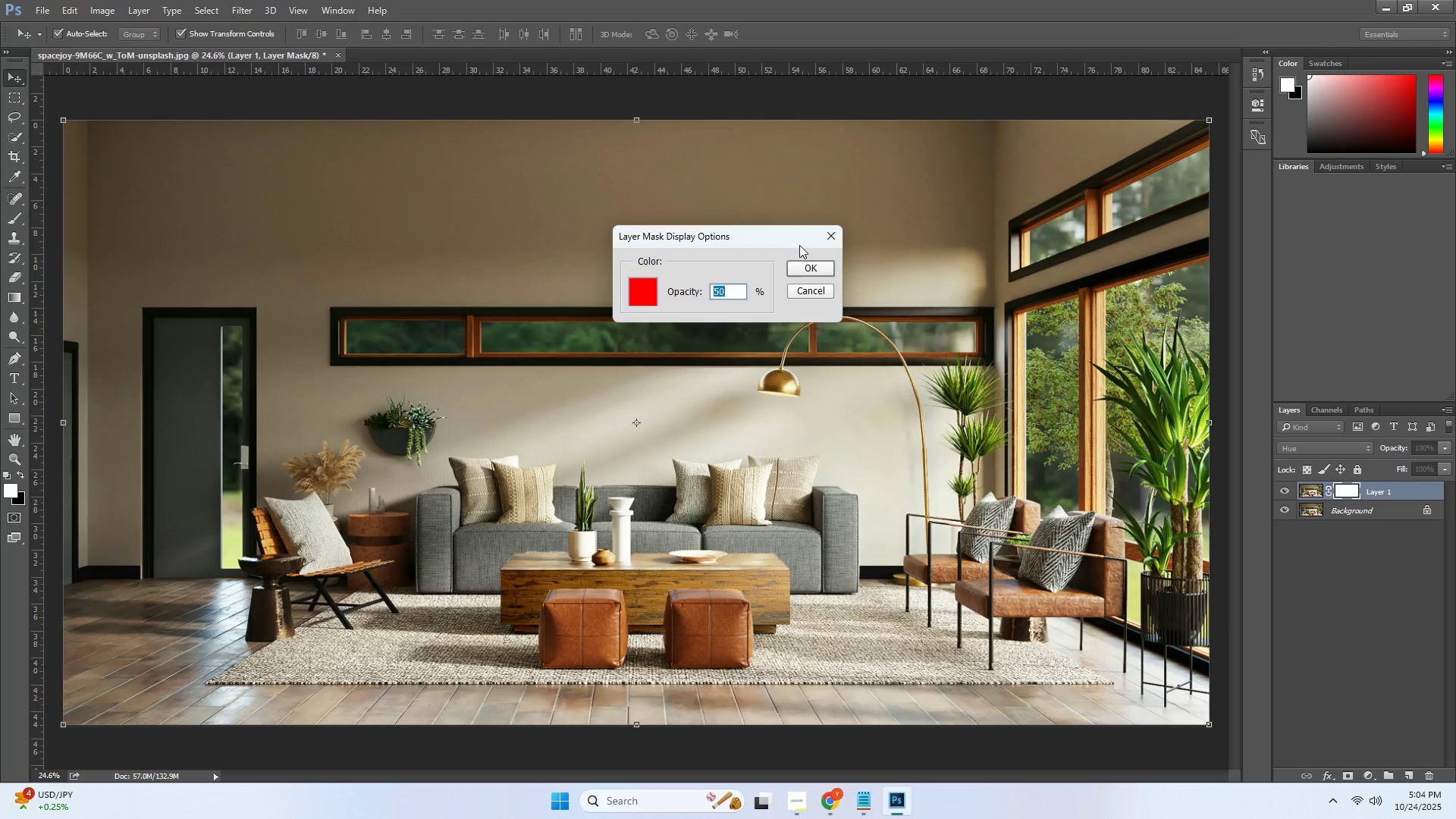 
left_click([833, 237])
 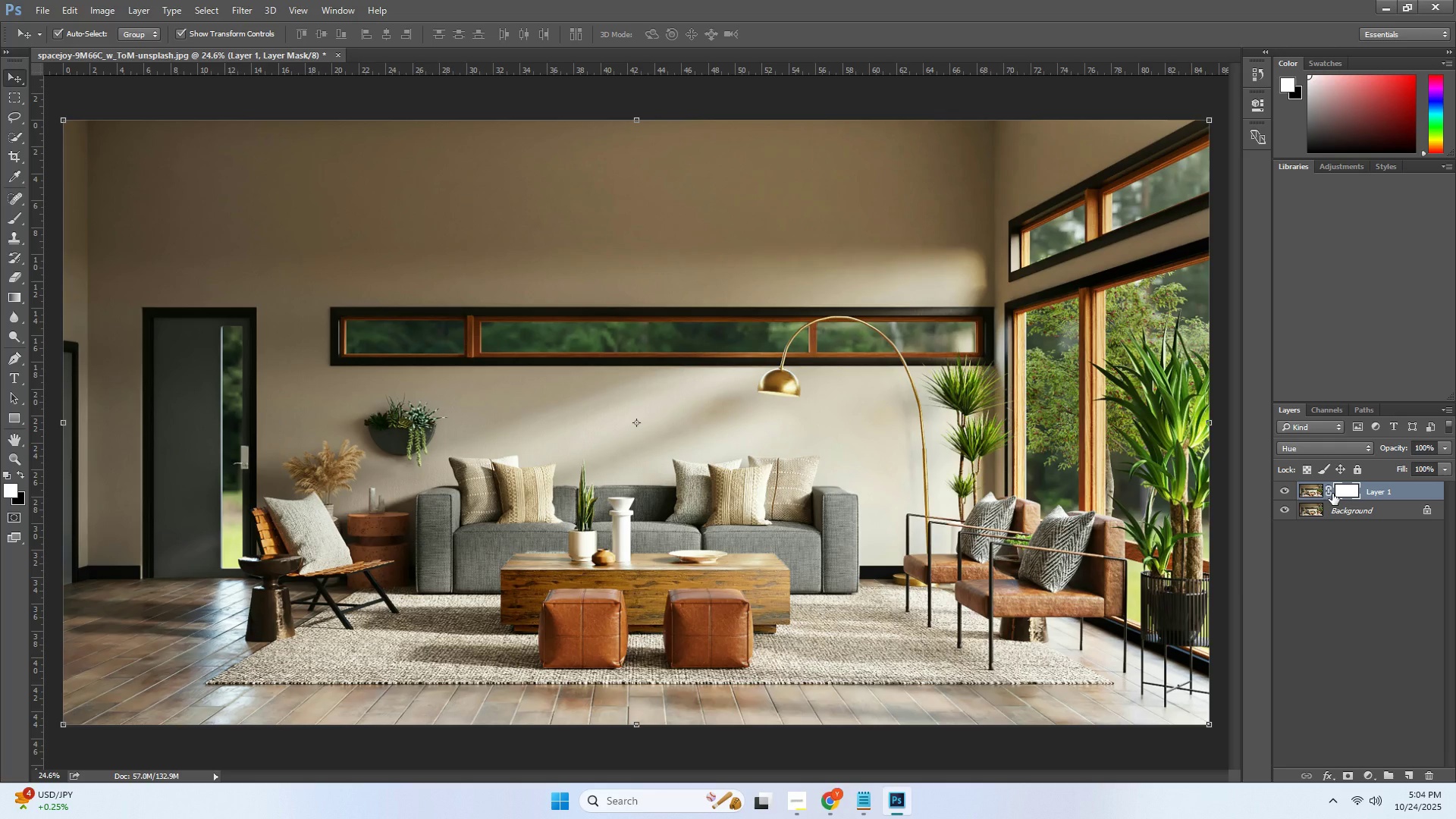 
wait(9.41)
 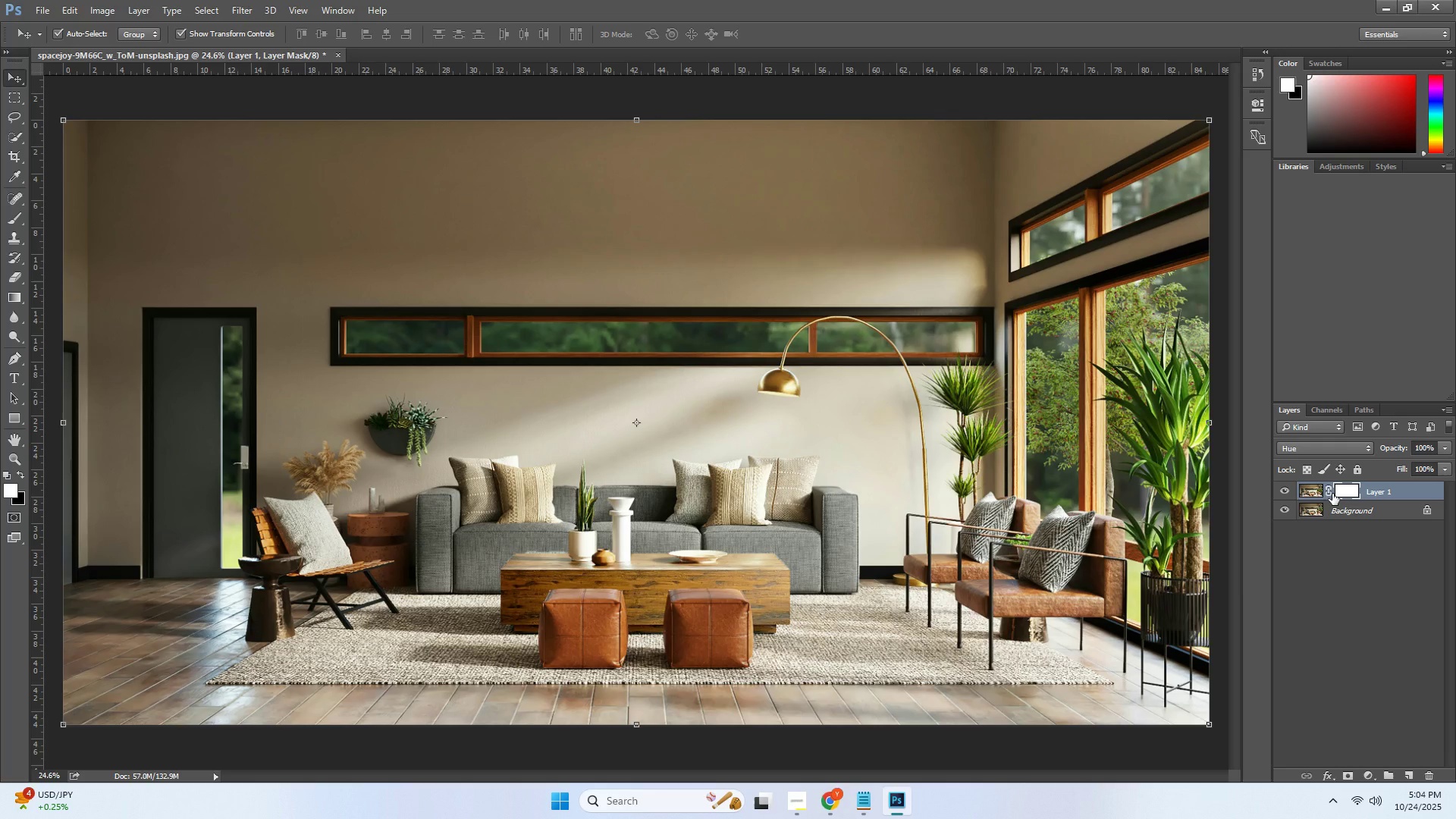 
key(Control+Z)
 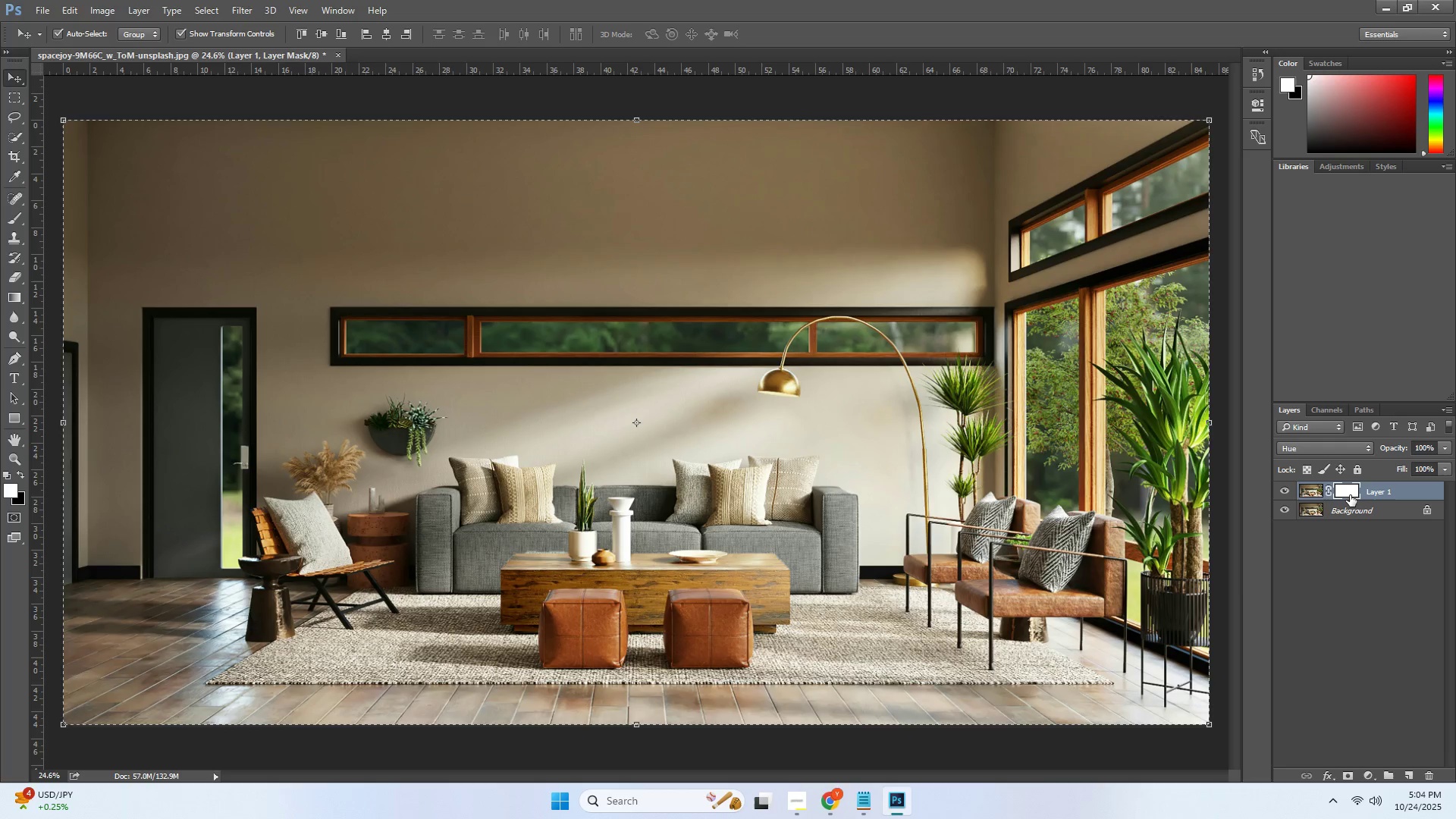 
left_click([1350, 495])
 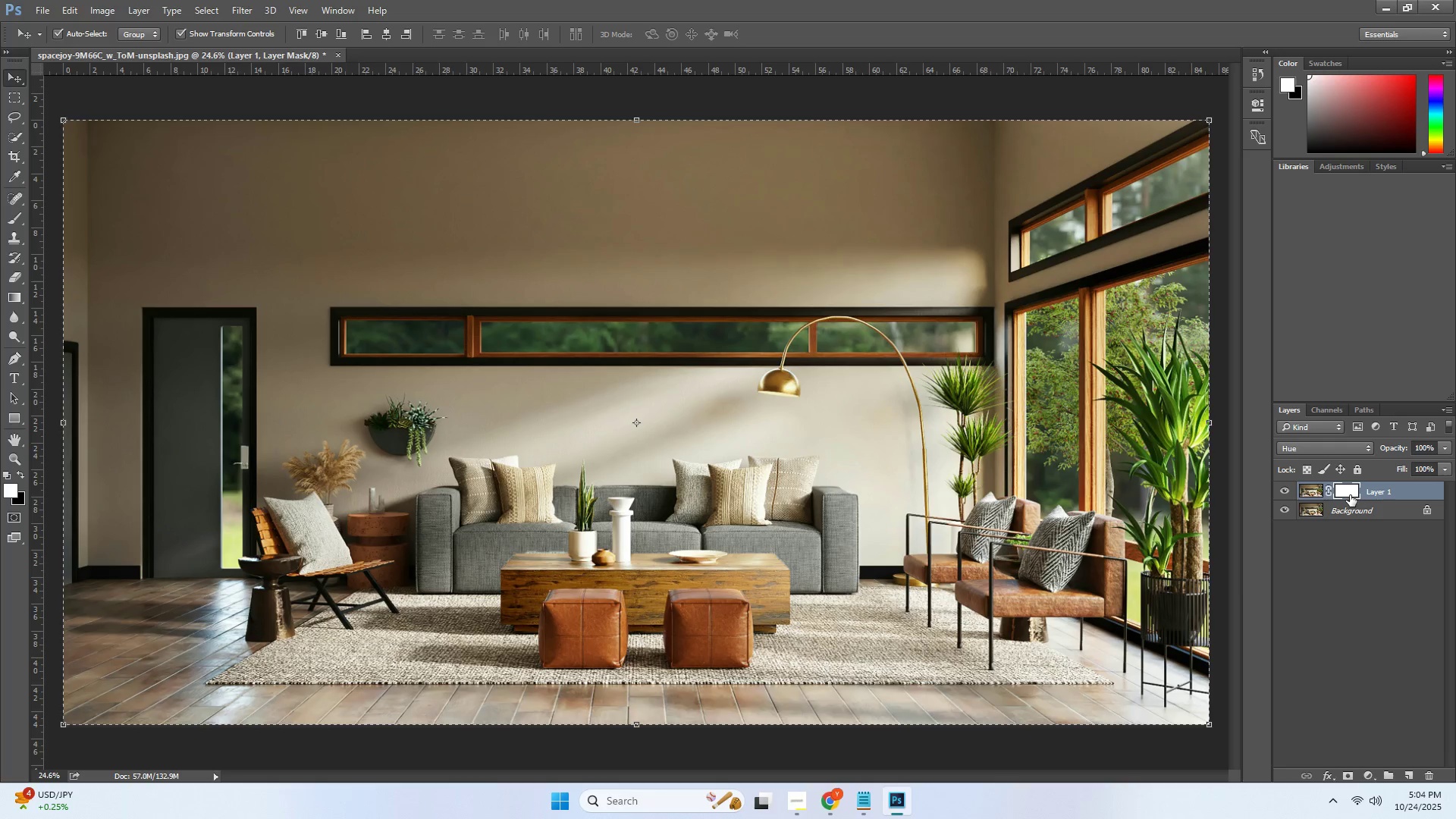 
key(Delete)
 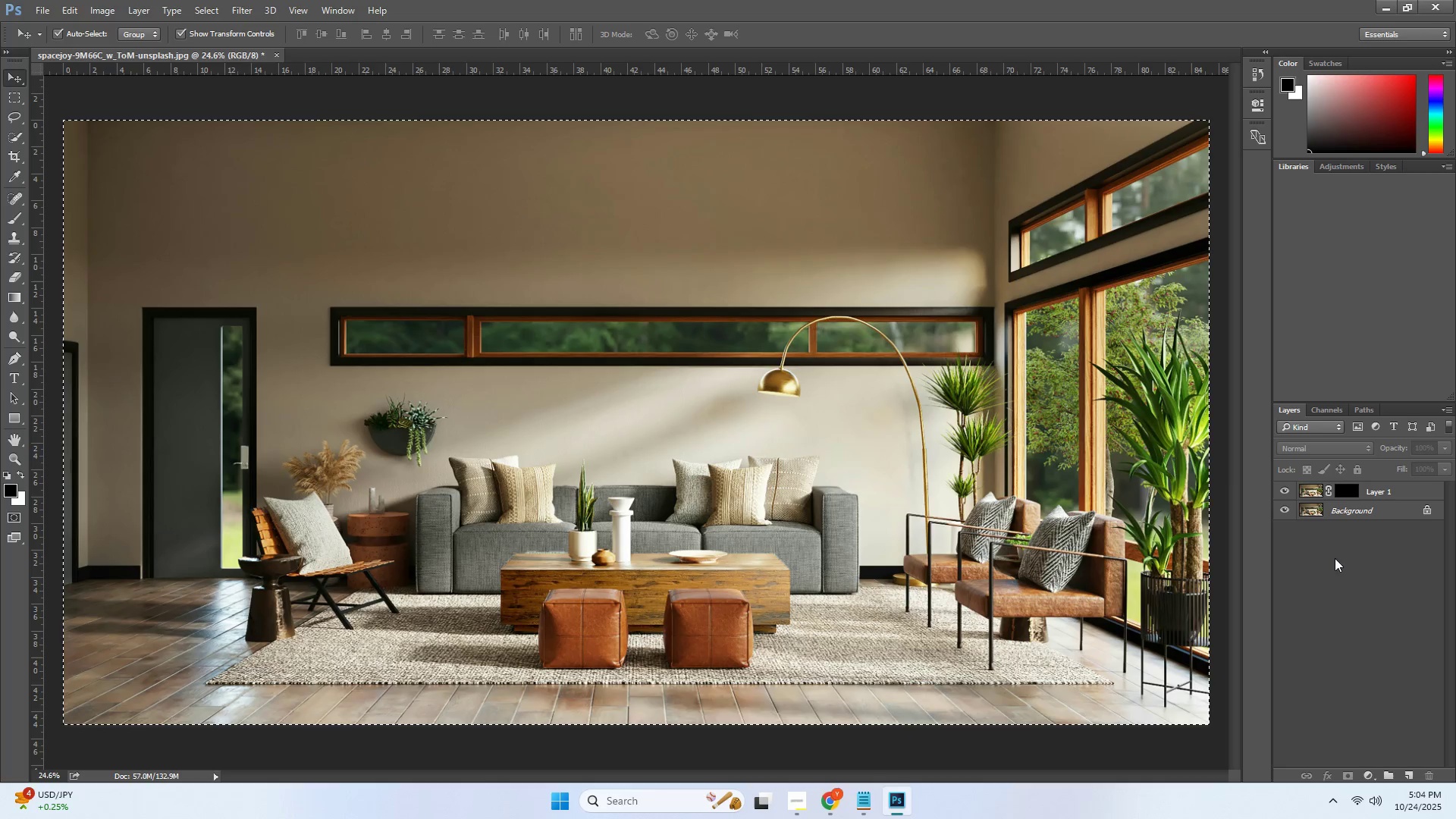 
key(Control+Z)
 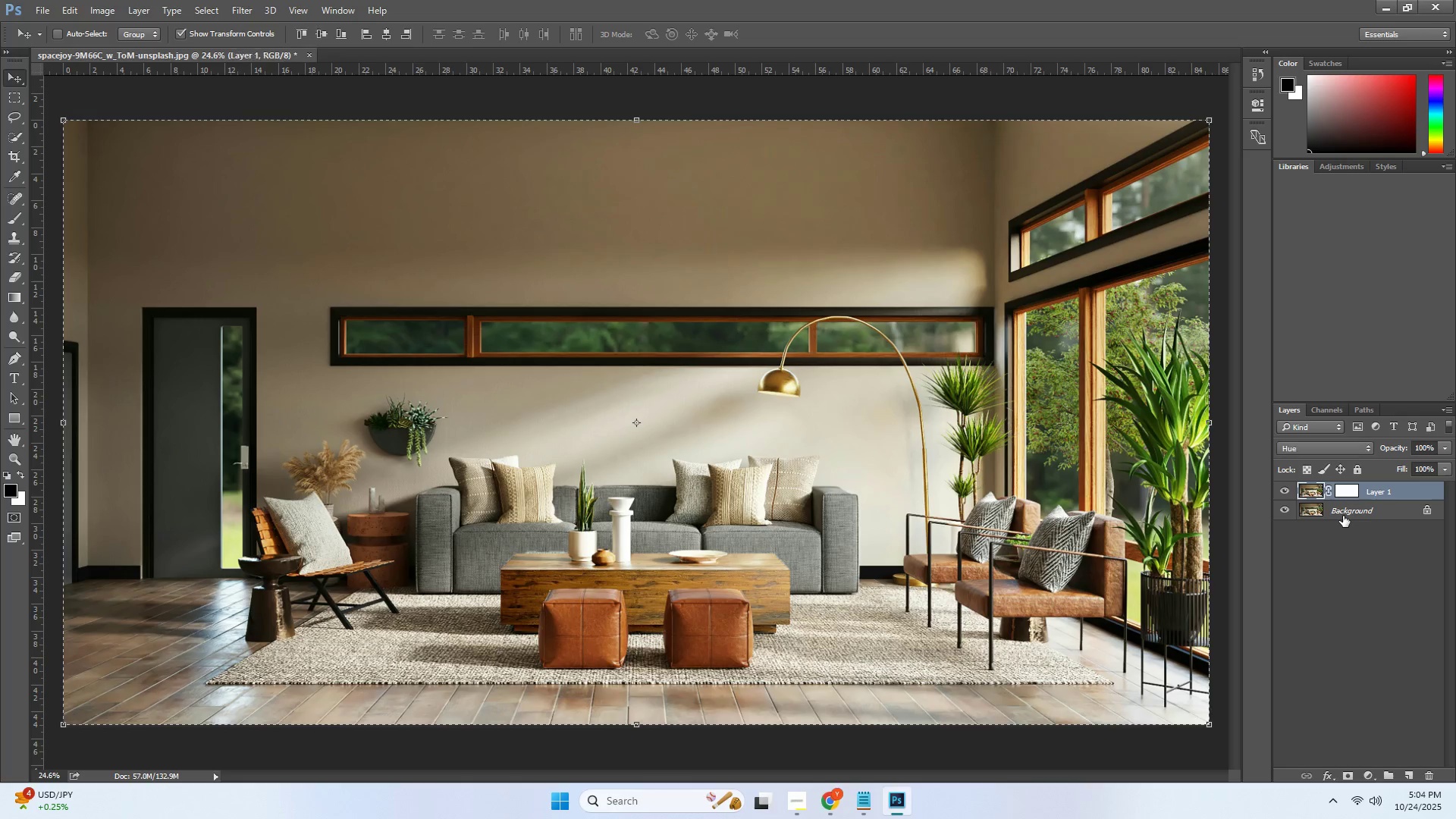 
key(Control+Z)
 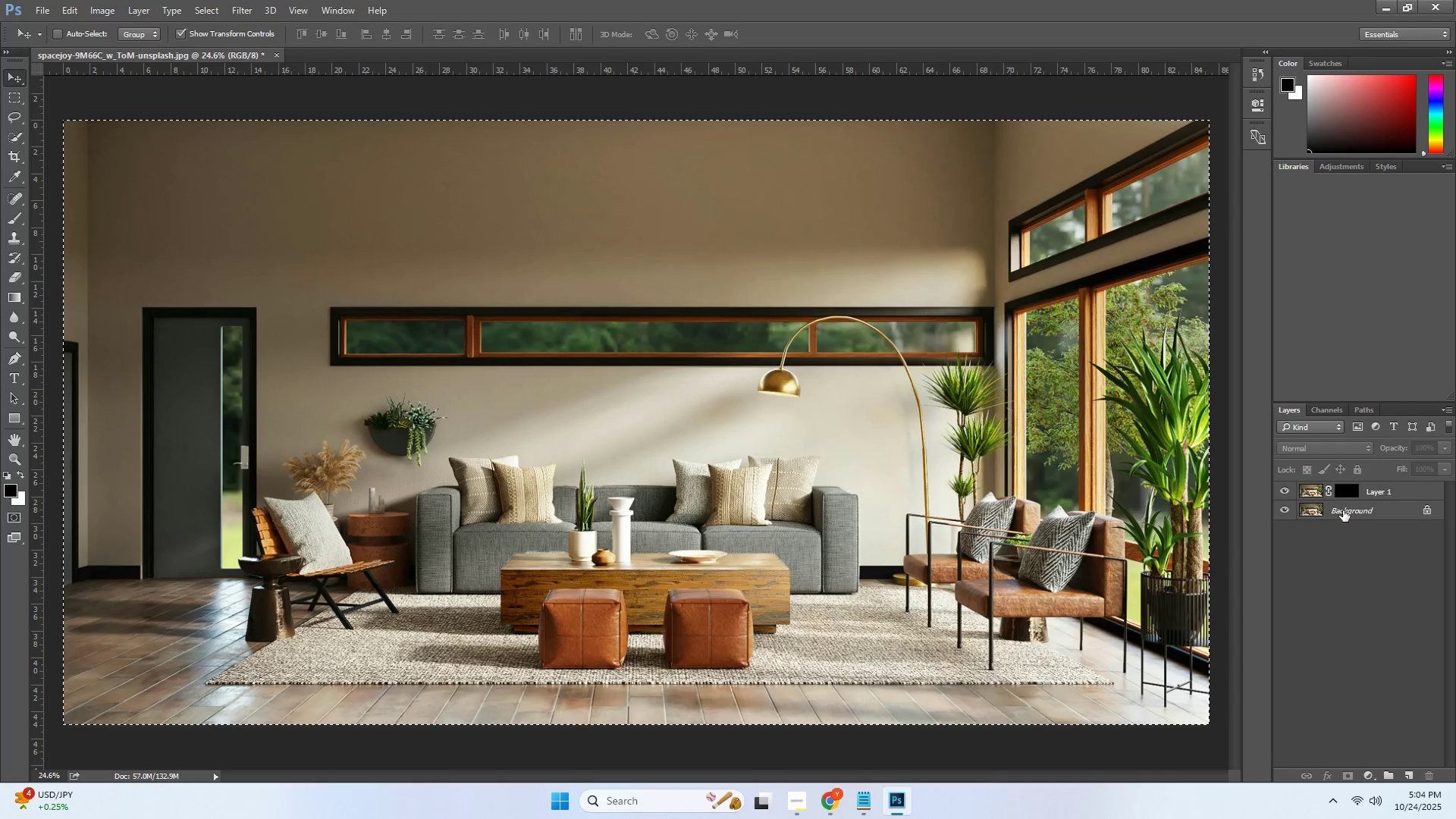 
key(Alt+Control+Z)
 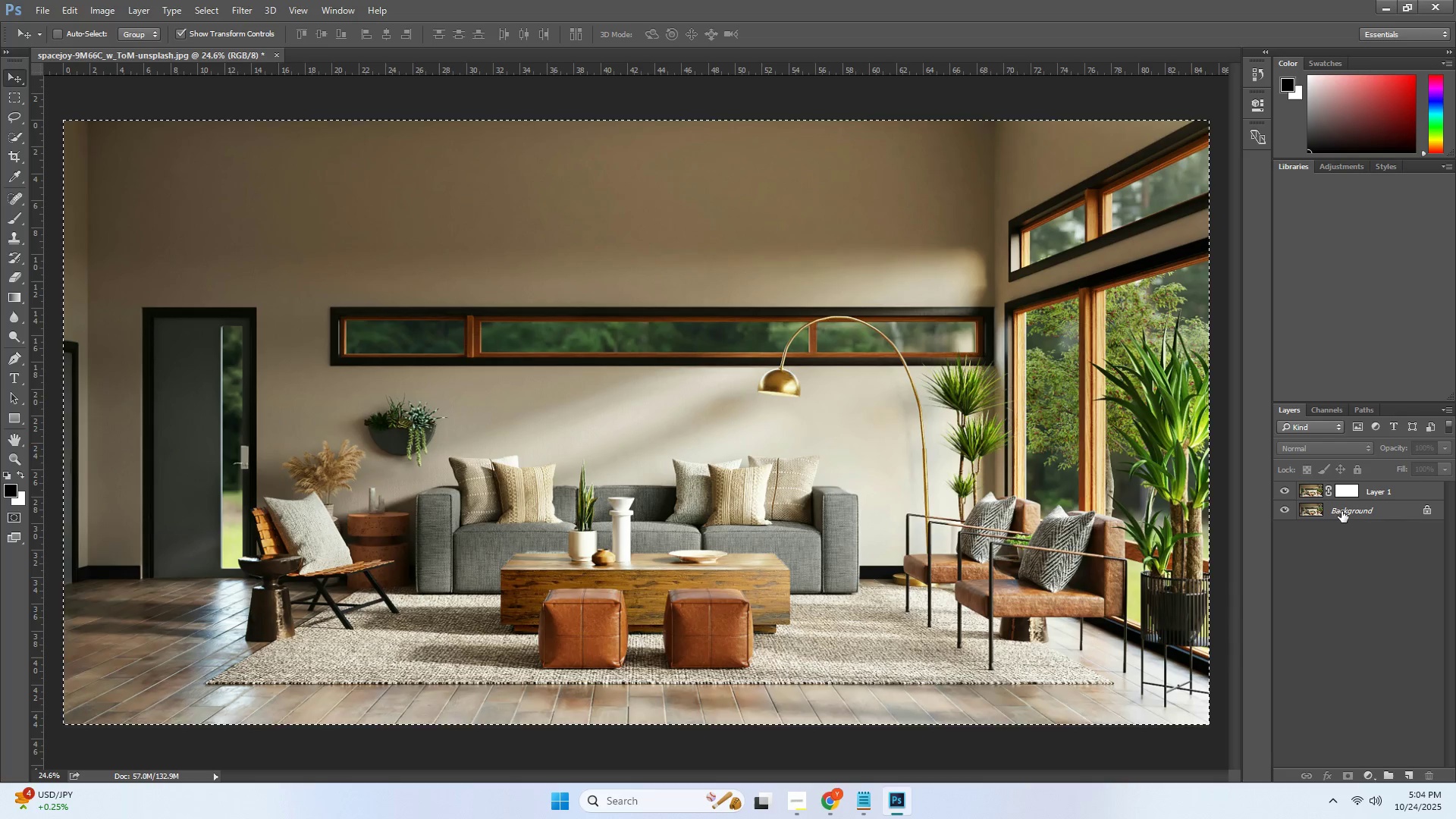 
key(Alt+Control+Z)
 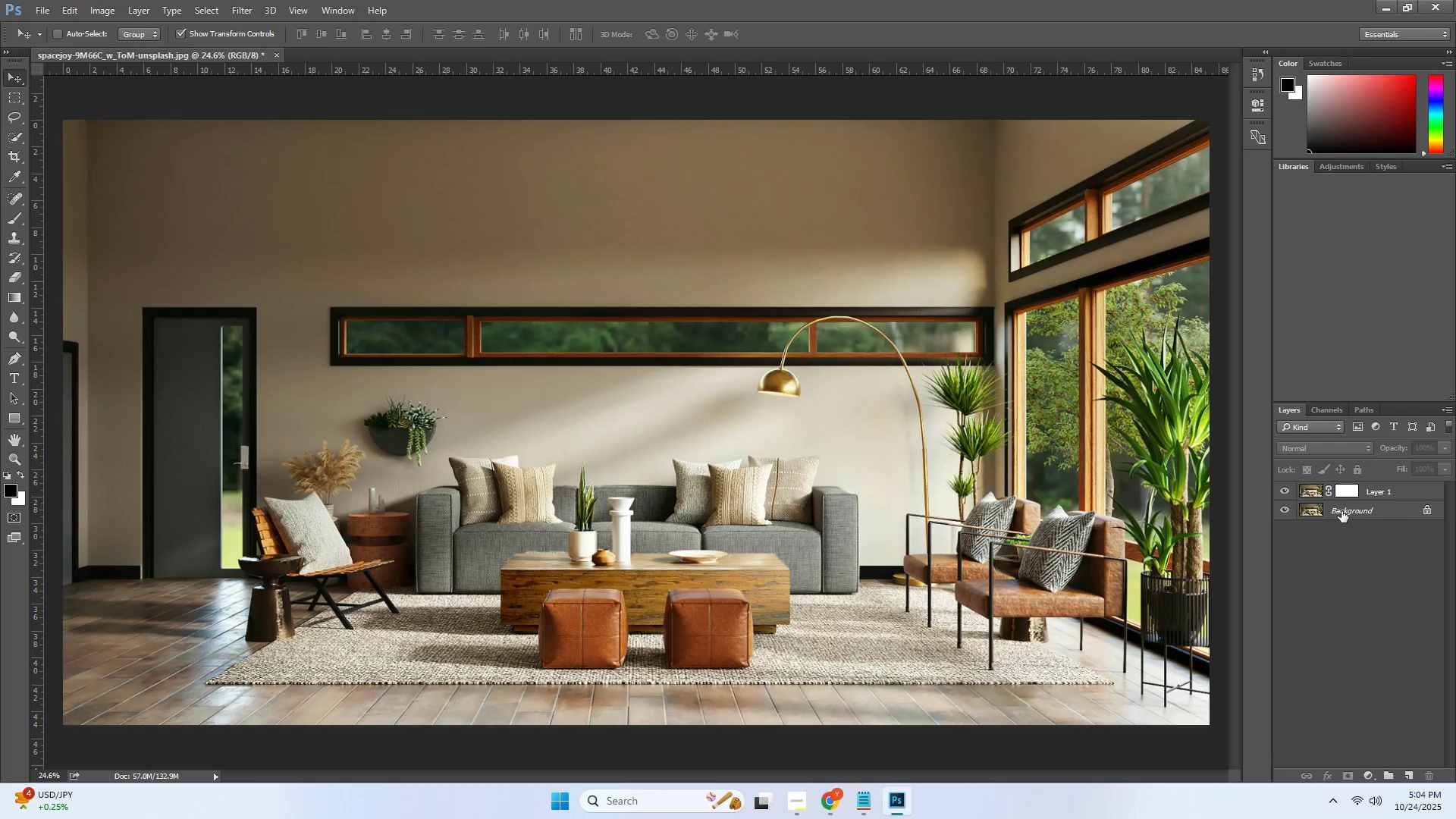 
key(Alt+Control+Z)
 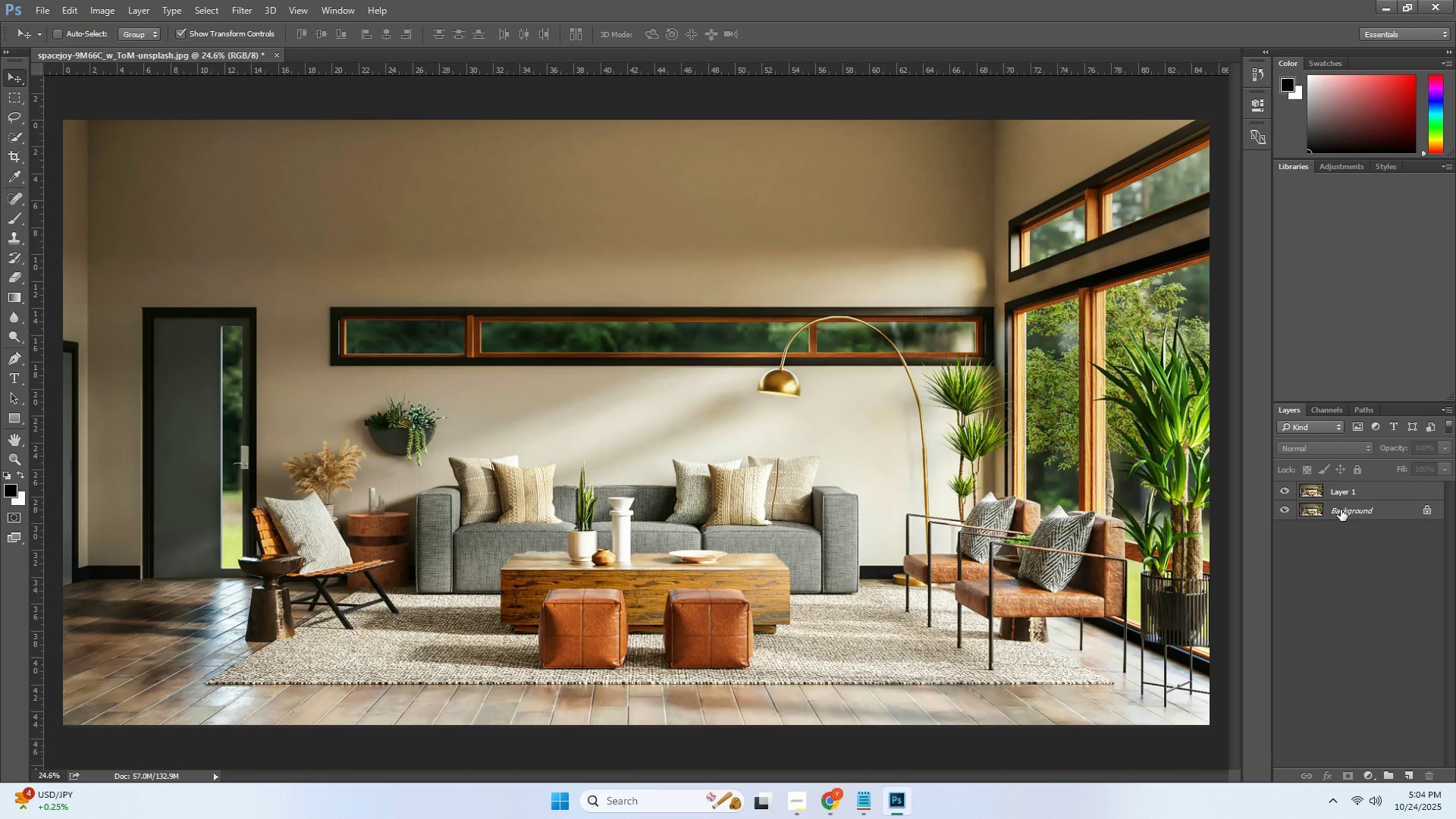 
key(Alt+Control+Z)
 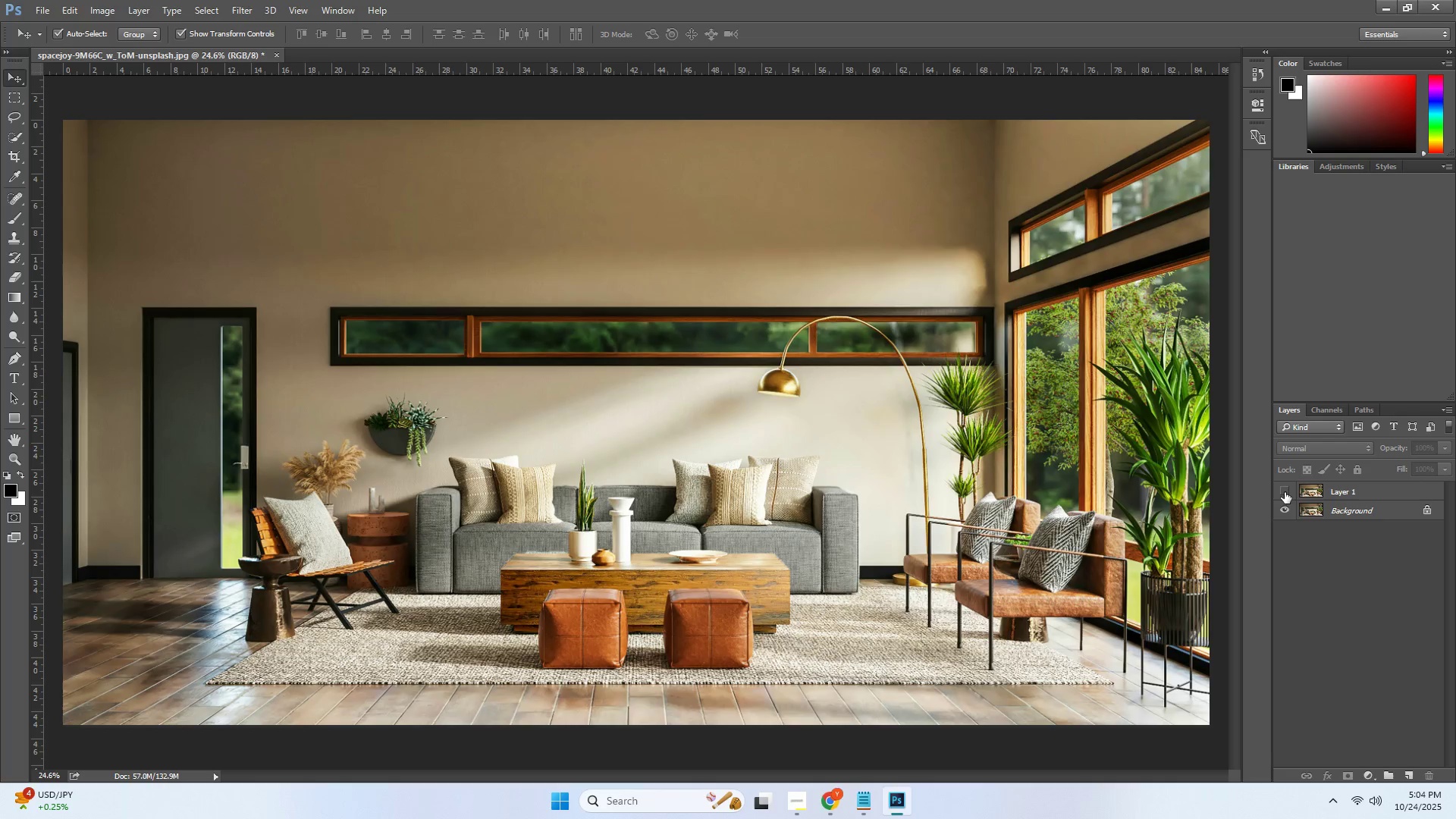 
double_click([1285, 492])
 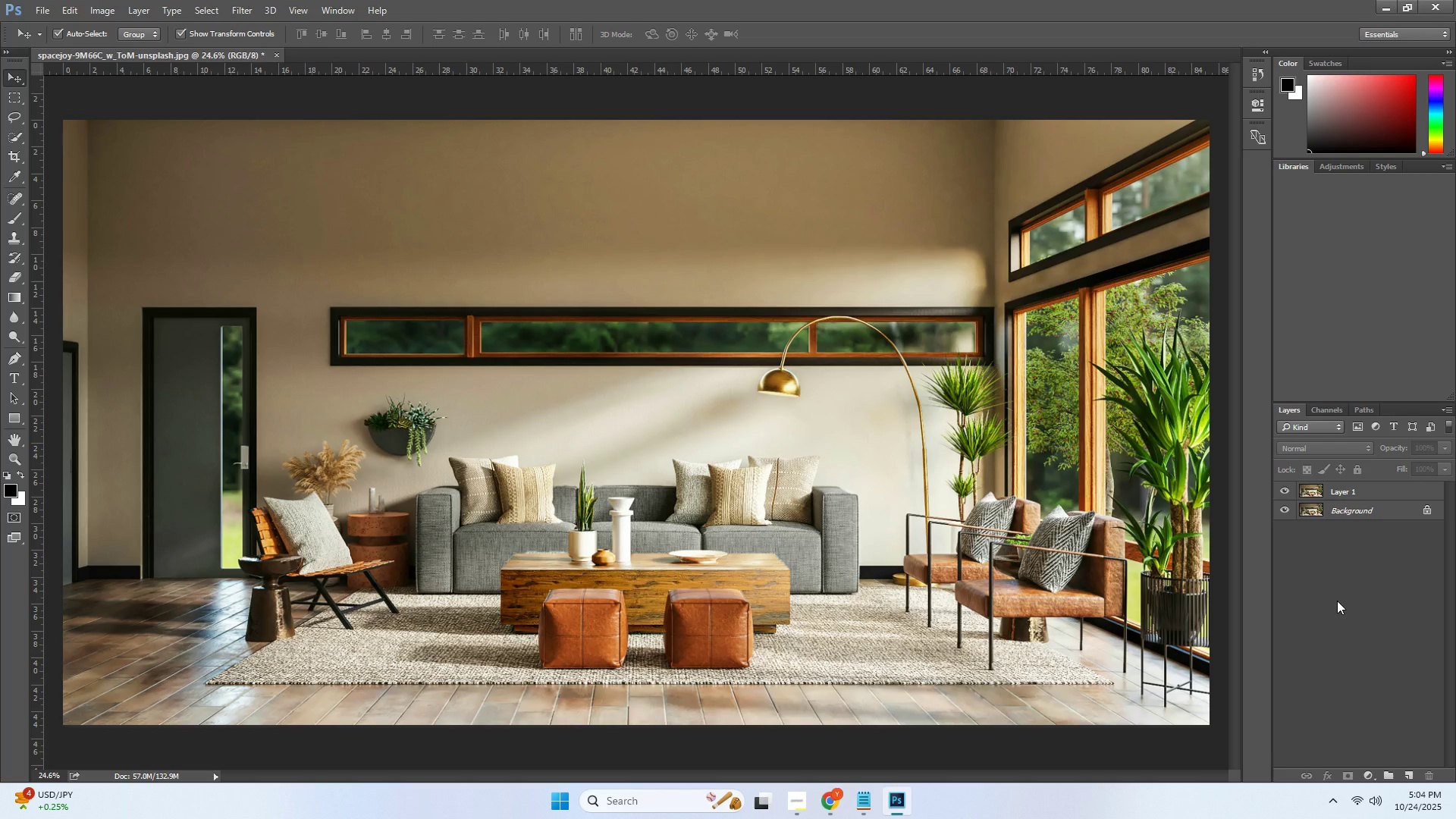 
left_click([1320, 492])
 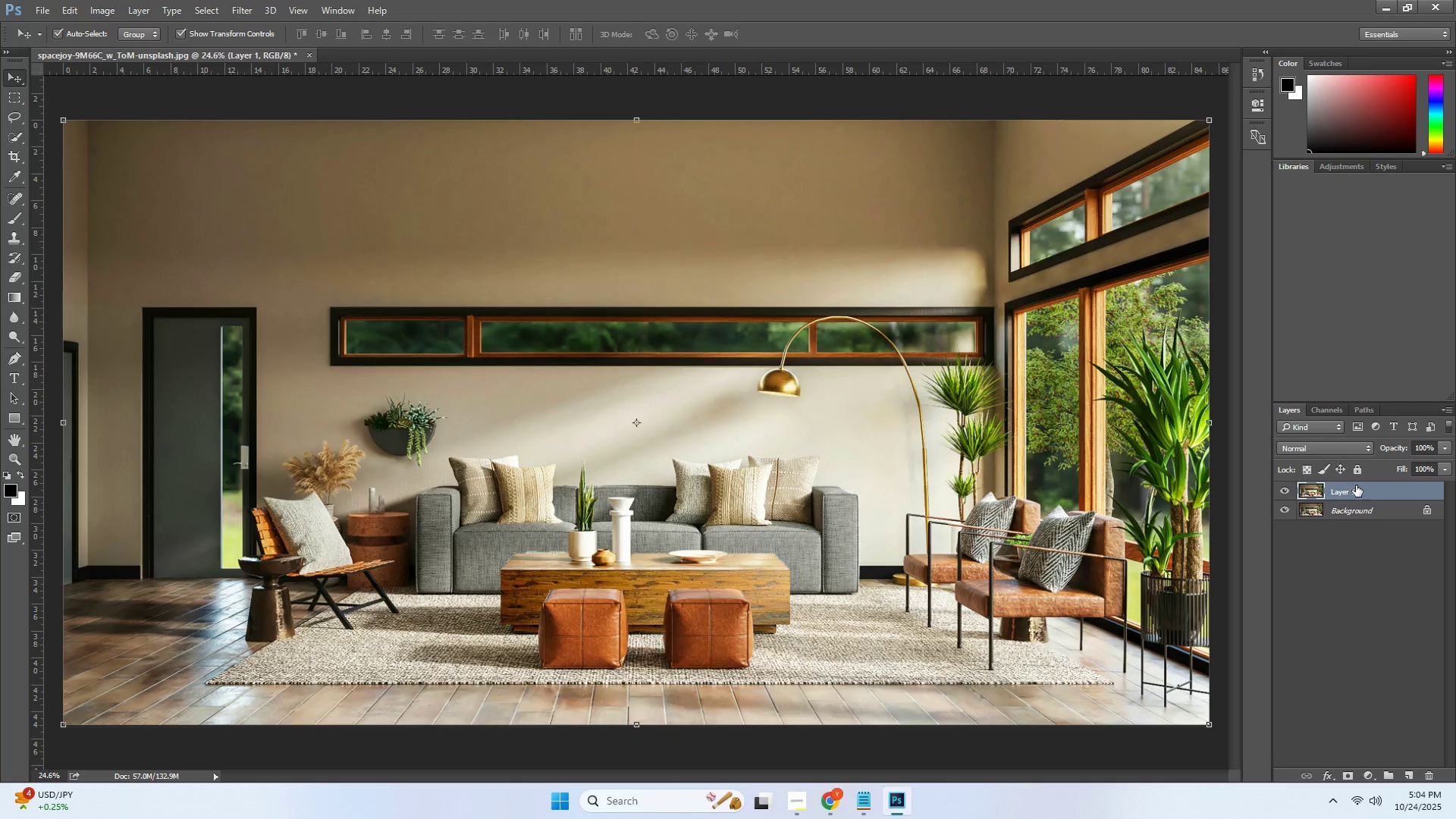 
right_click([1356, 485])
 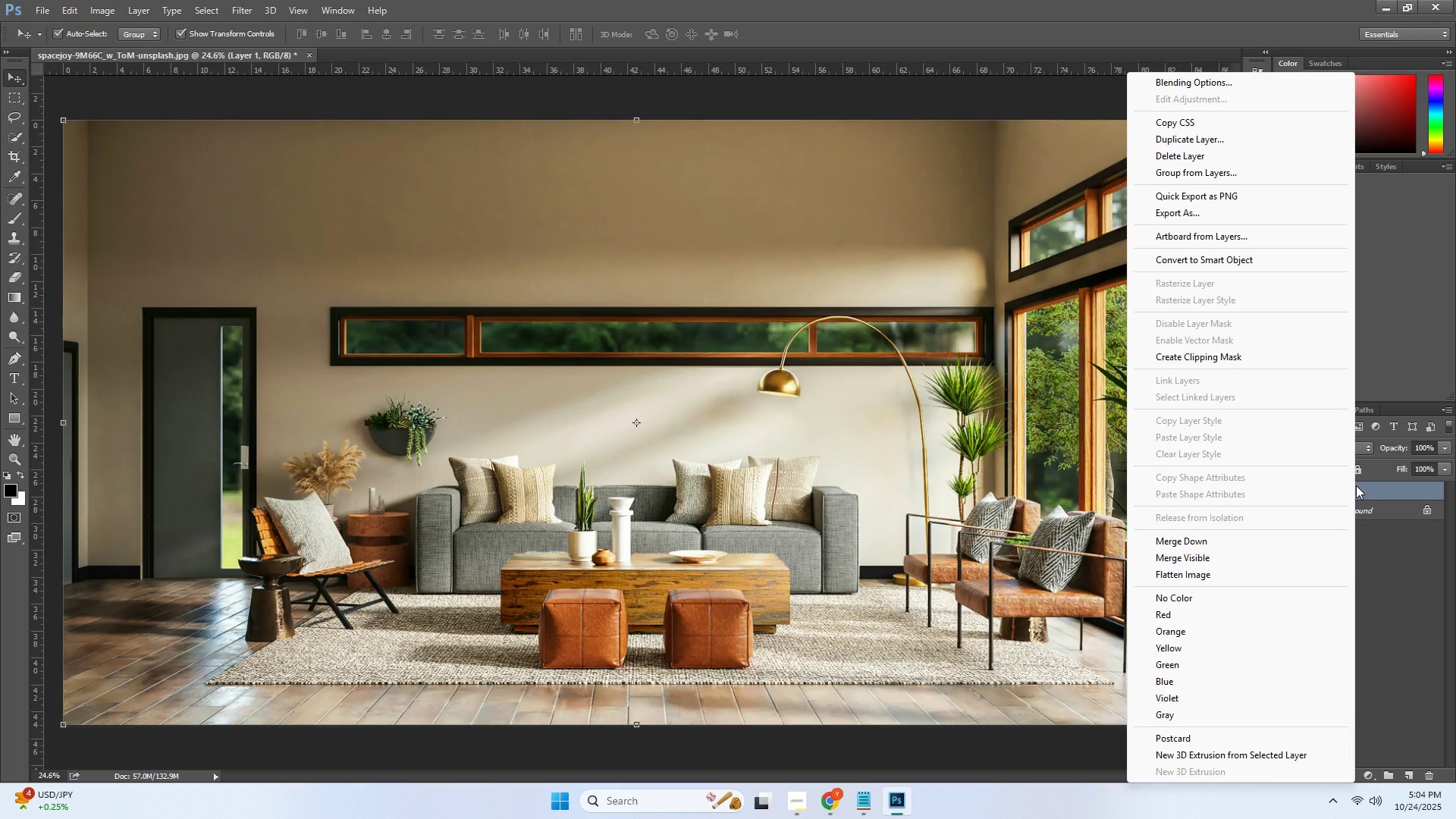 
wait(5.2)
 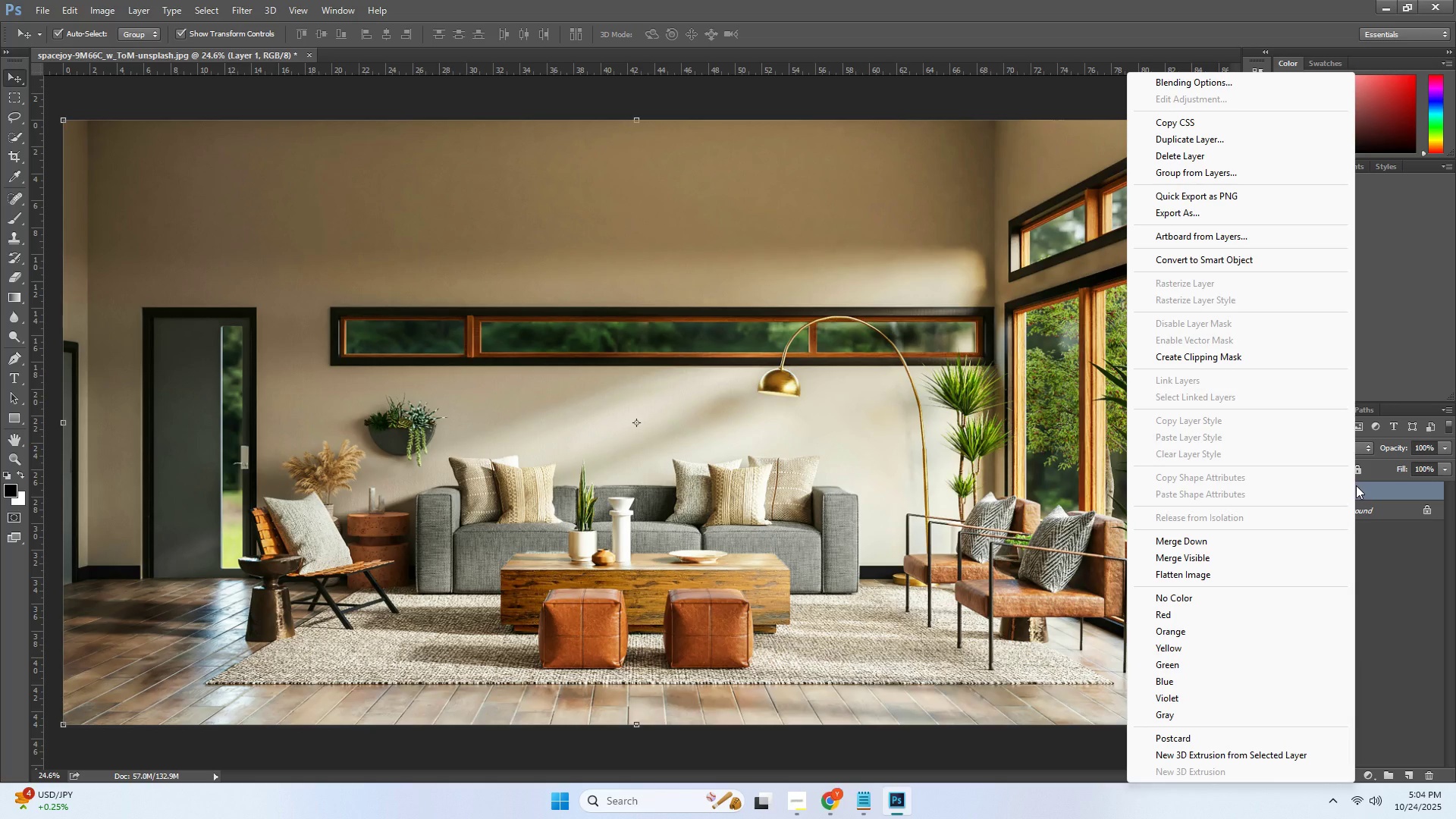 
left_click([1247, 256])
 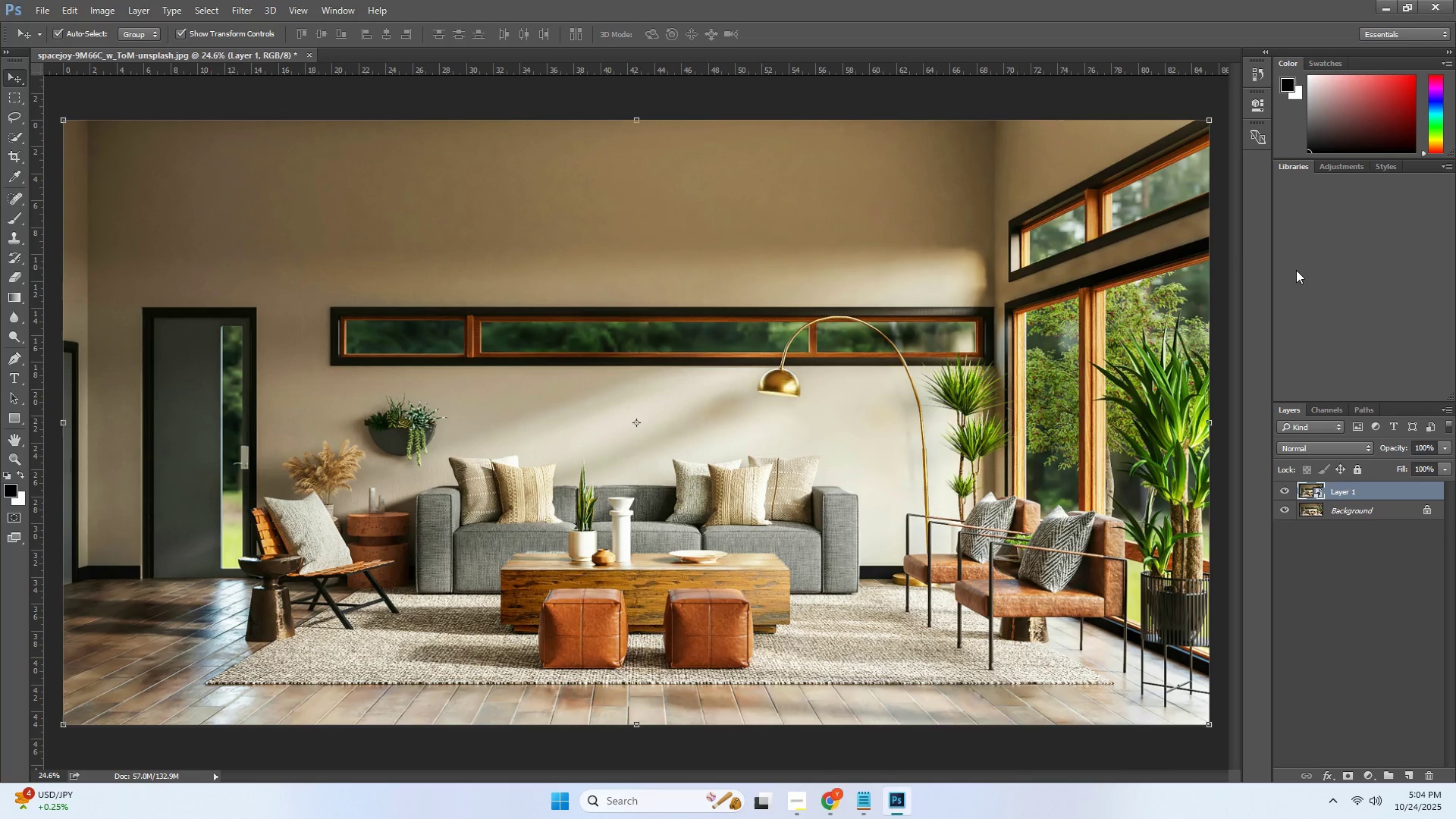 
key(Control+ControlLeft)
 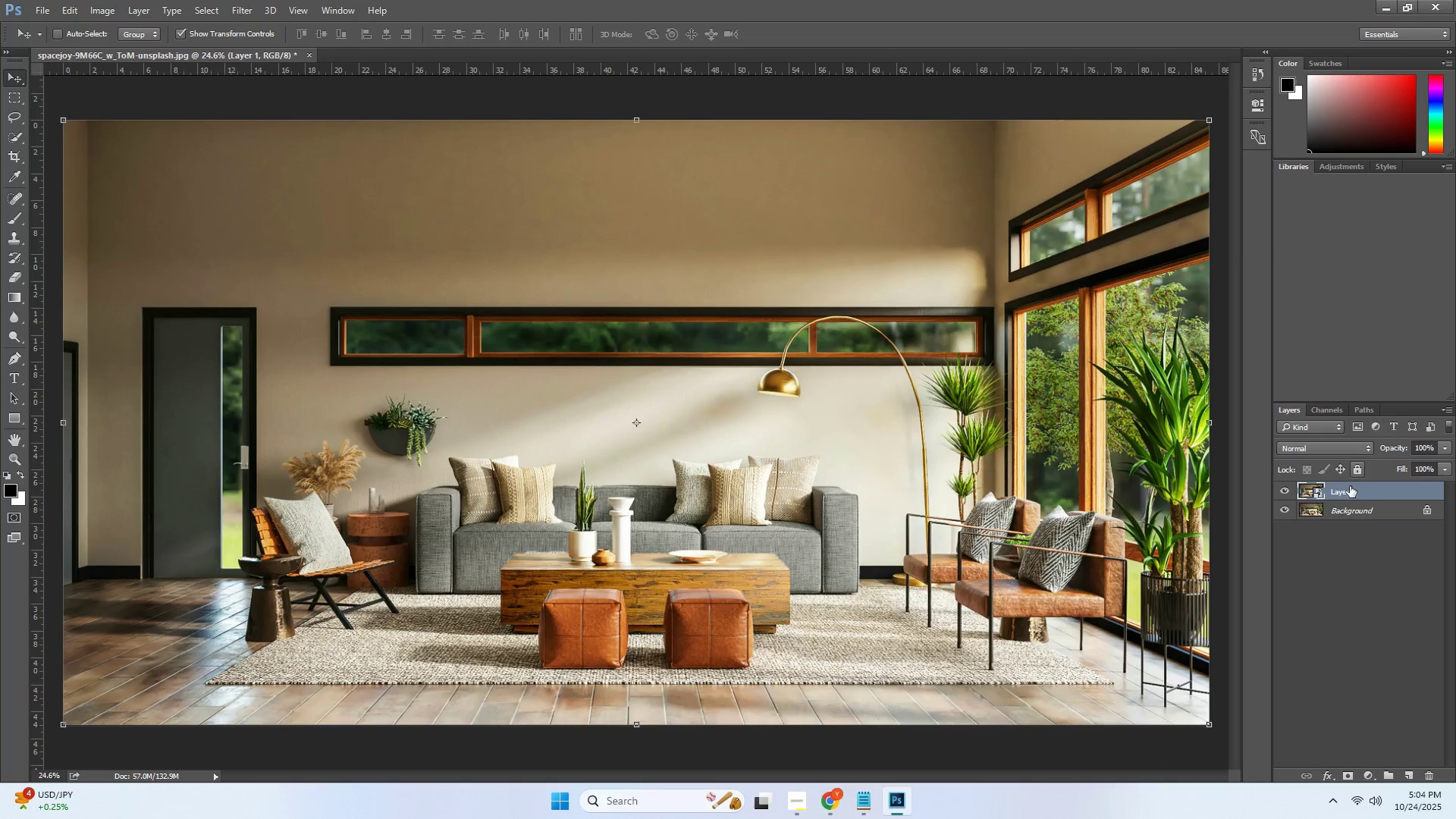 
key(Control+Z)
 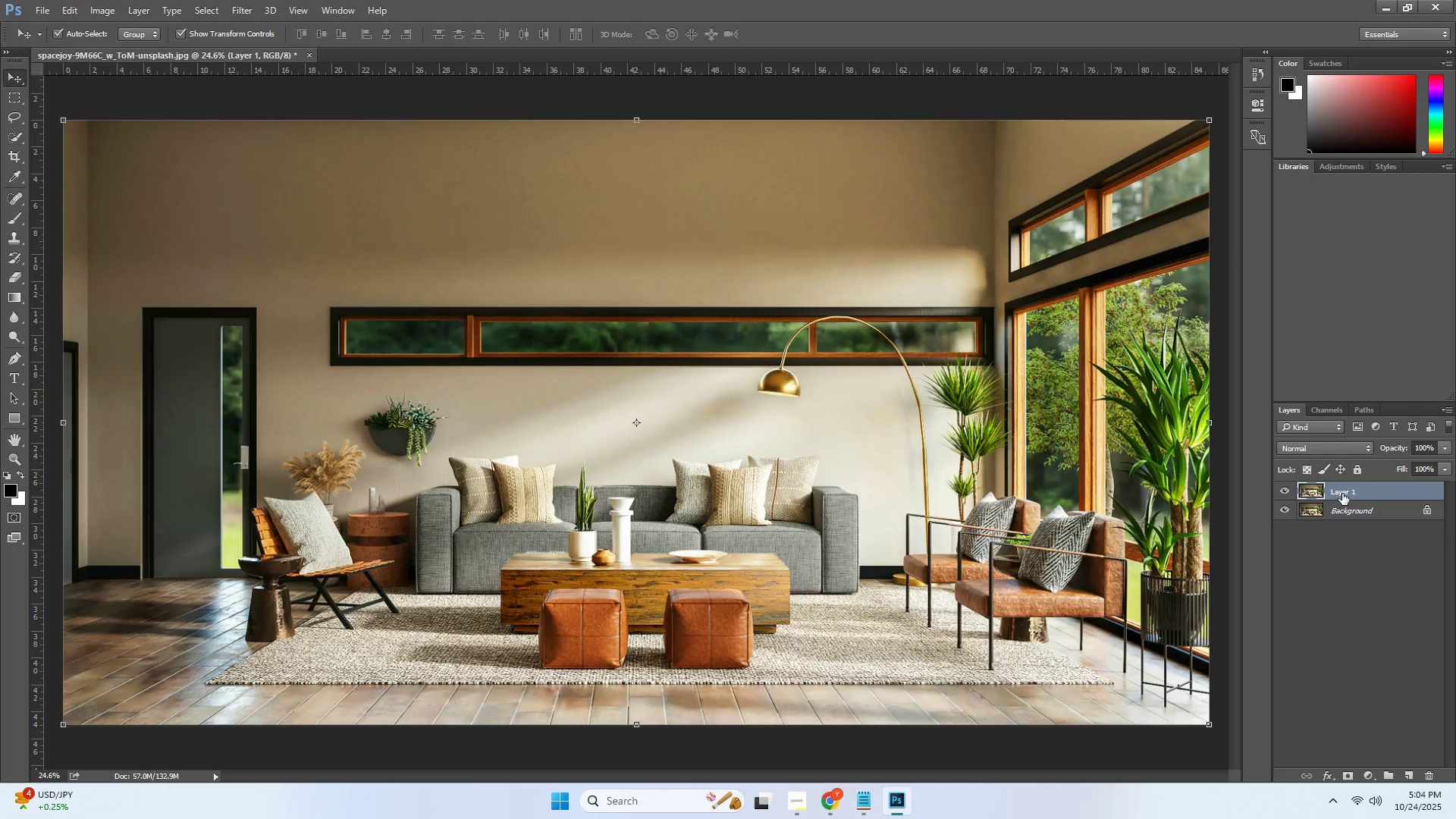 
right_click([1342, 494])
 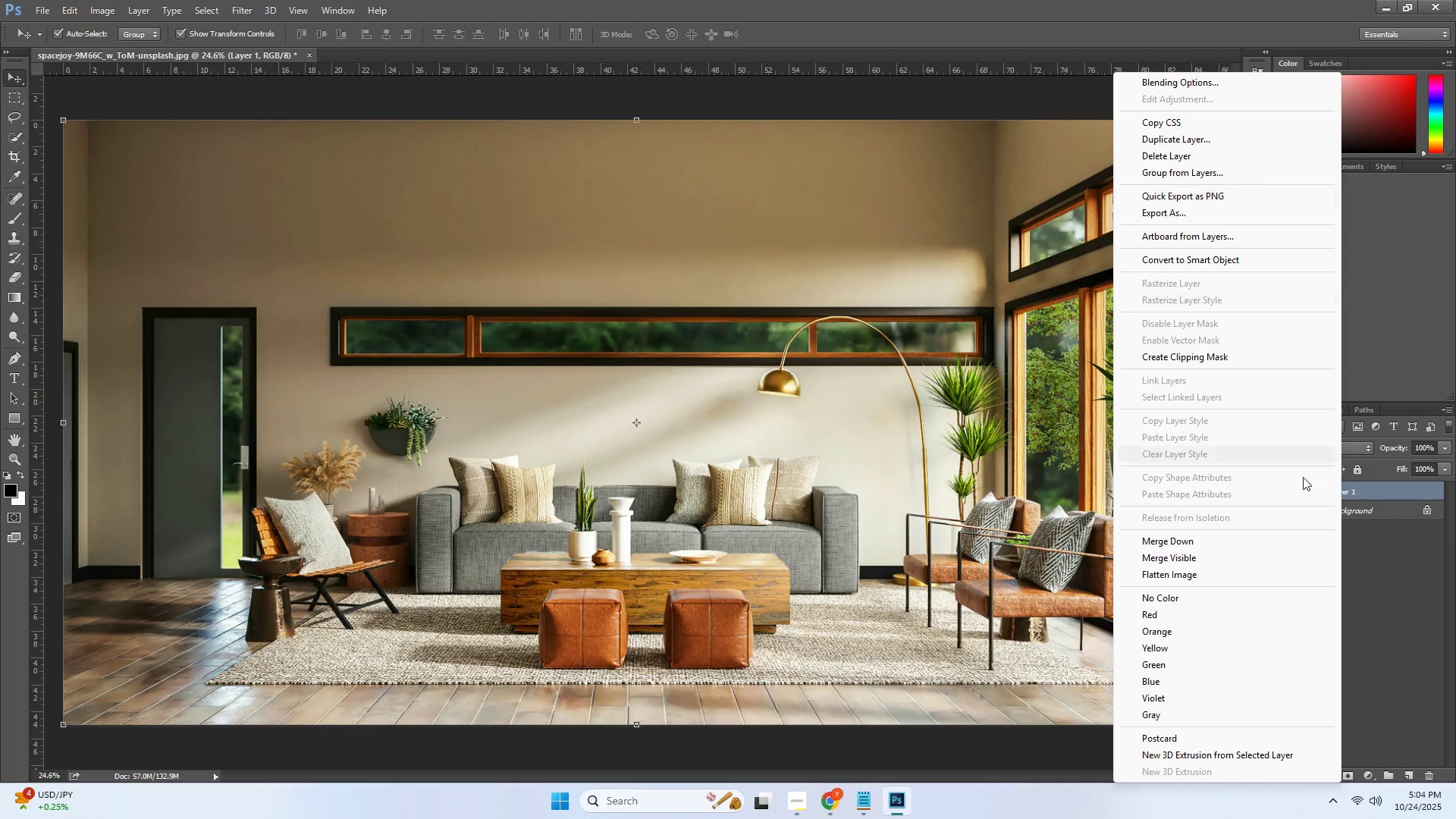 
left_click([1380, 569])
 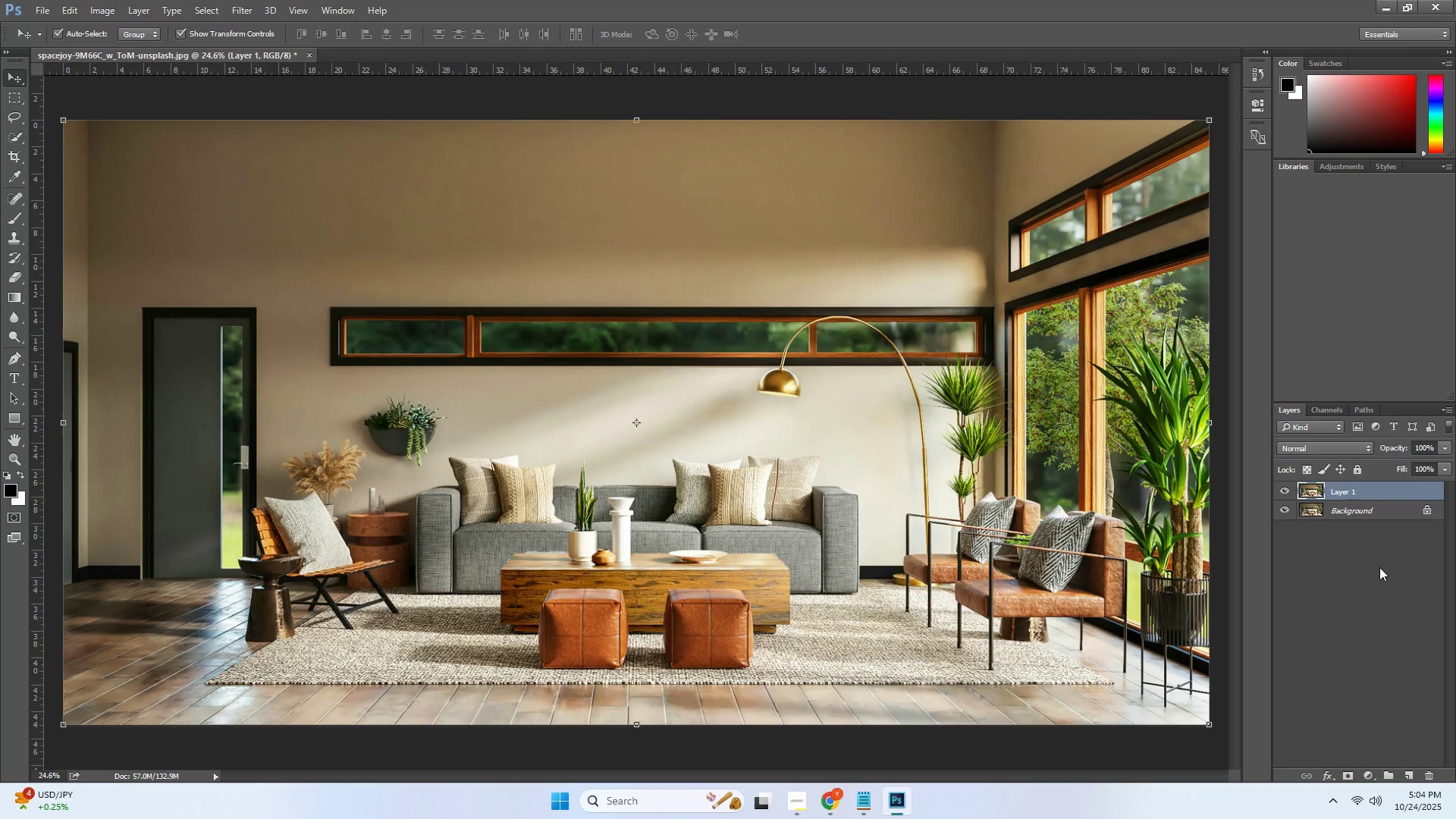 
wait(21.58)
 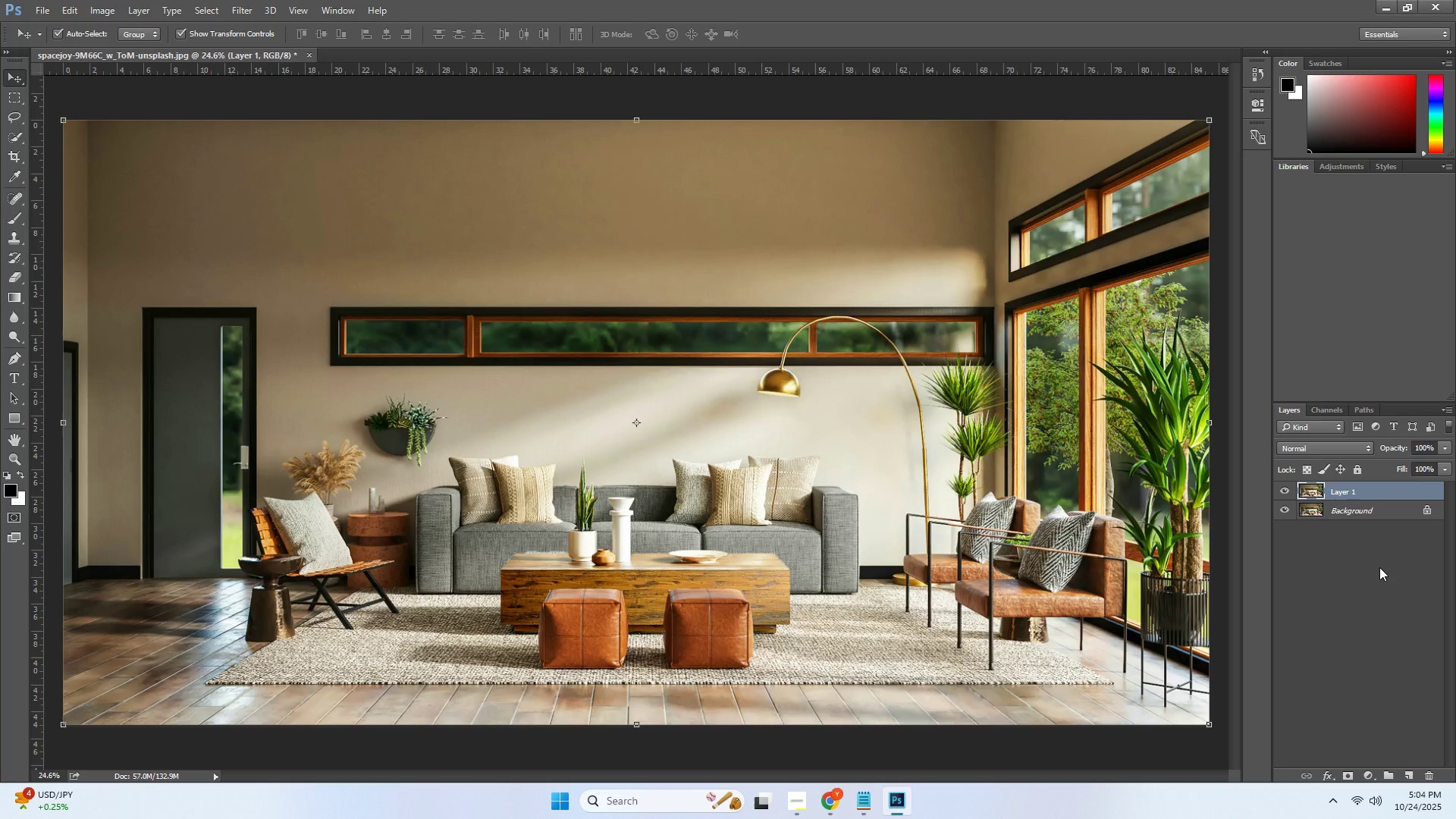 
scroll: coordinate [670, 519], scroll_direction: down, amount: 3.0
 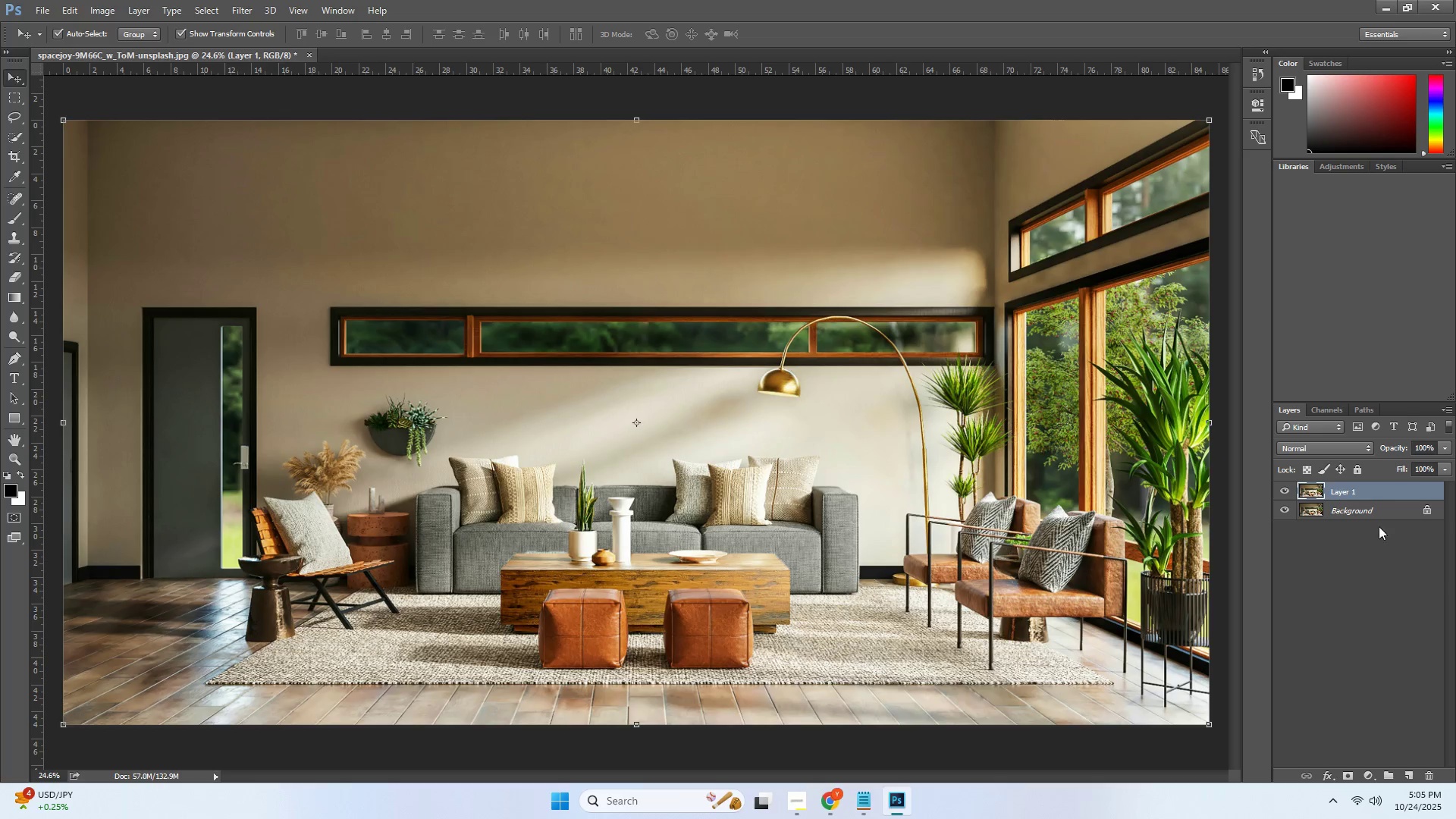 
left_click([1360, 513])
 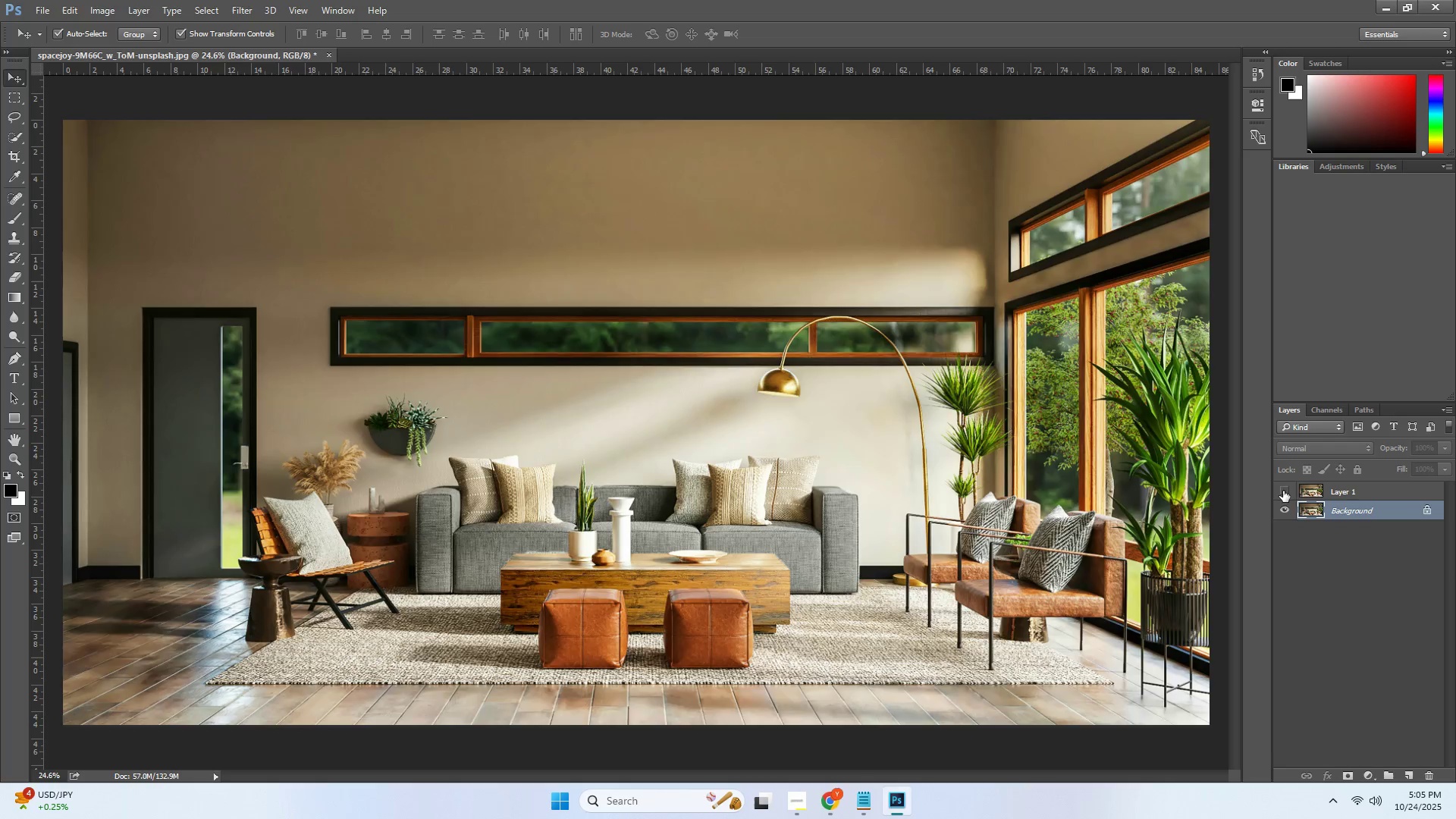 
double_click([1283, 491])
 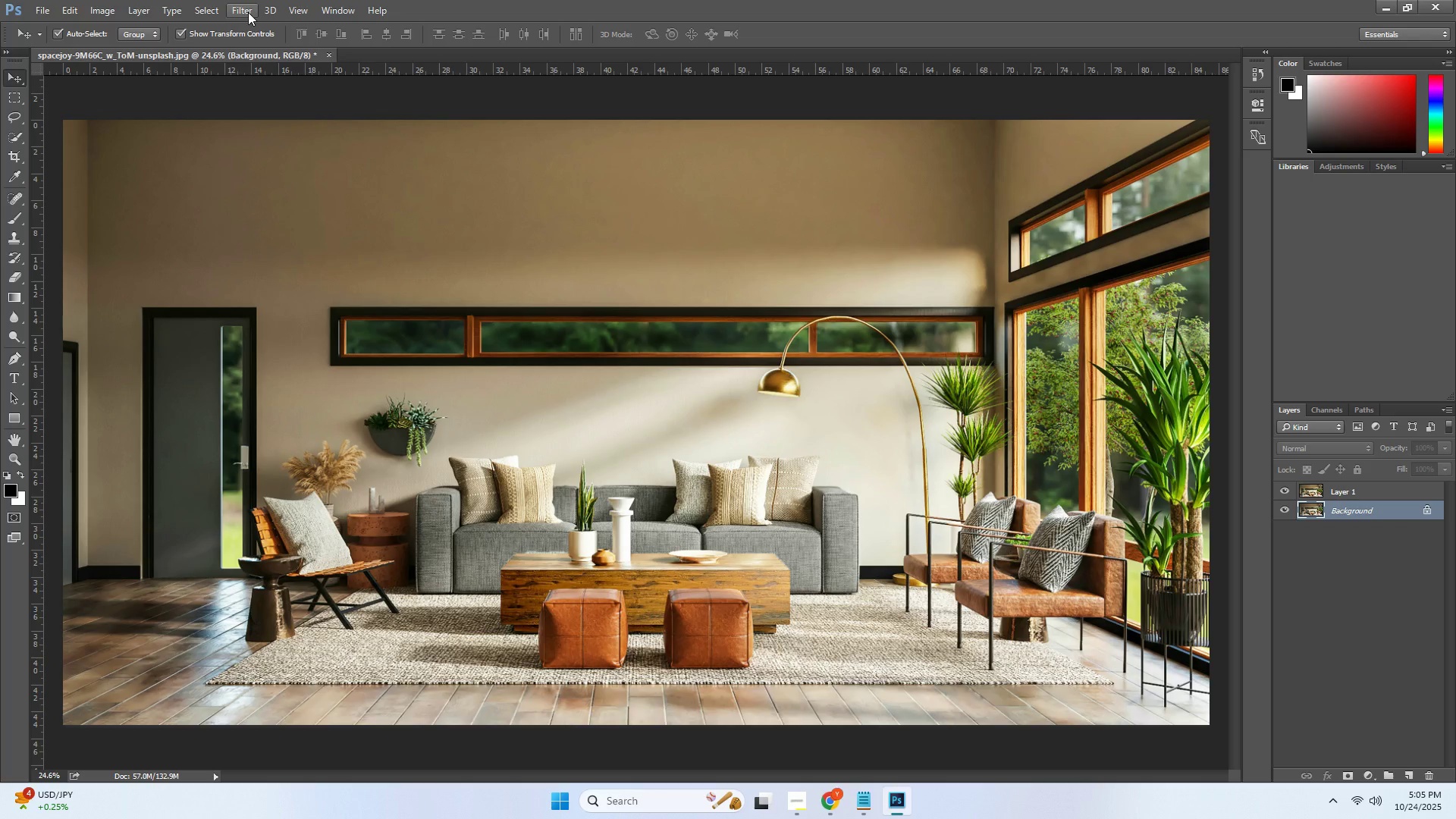 
wait(23.95)
 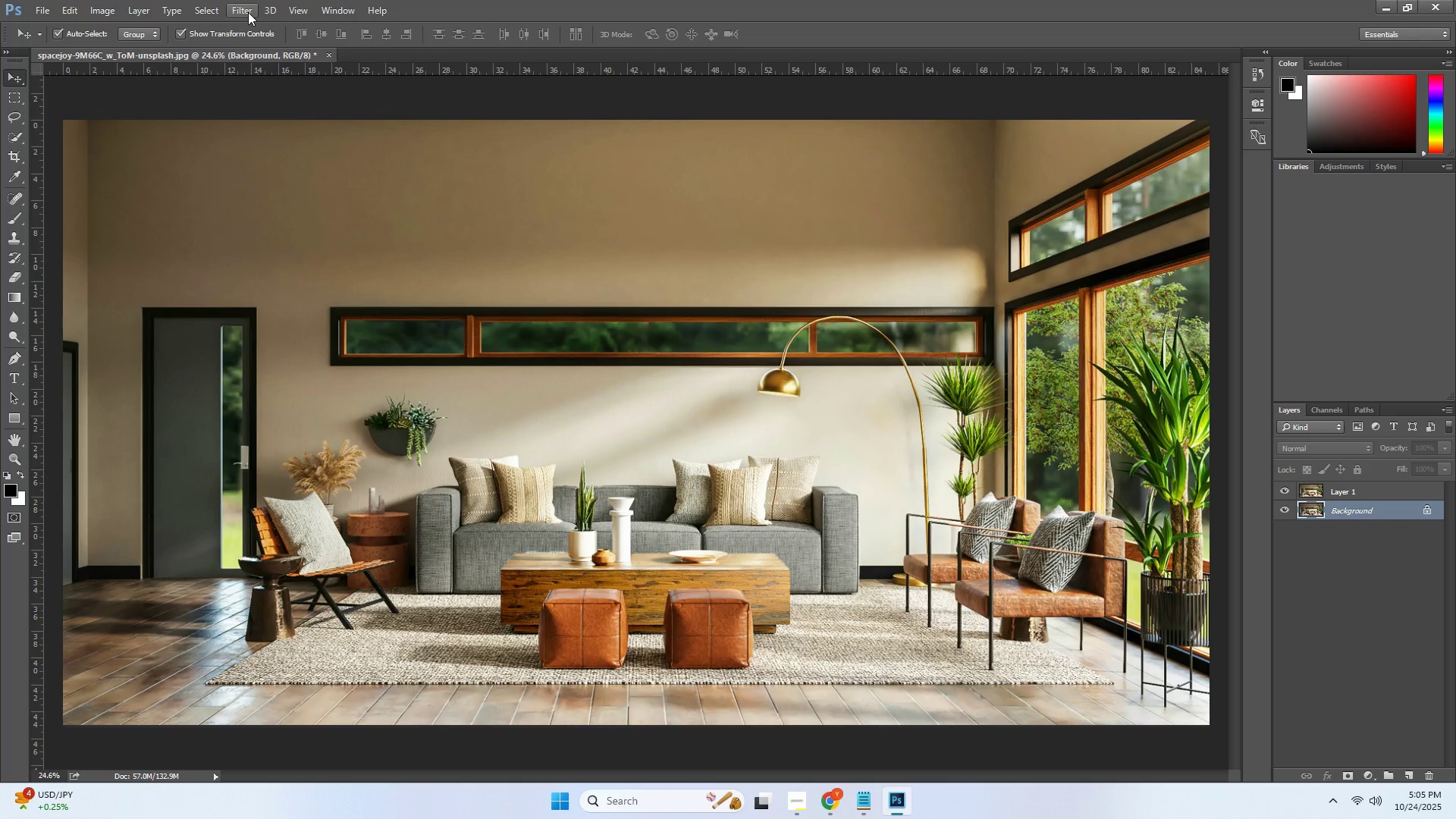 
mouse_move([158, 30])
 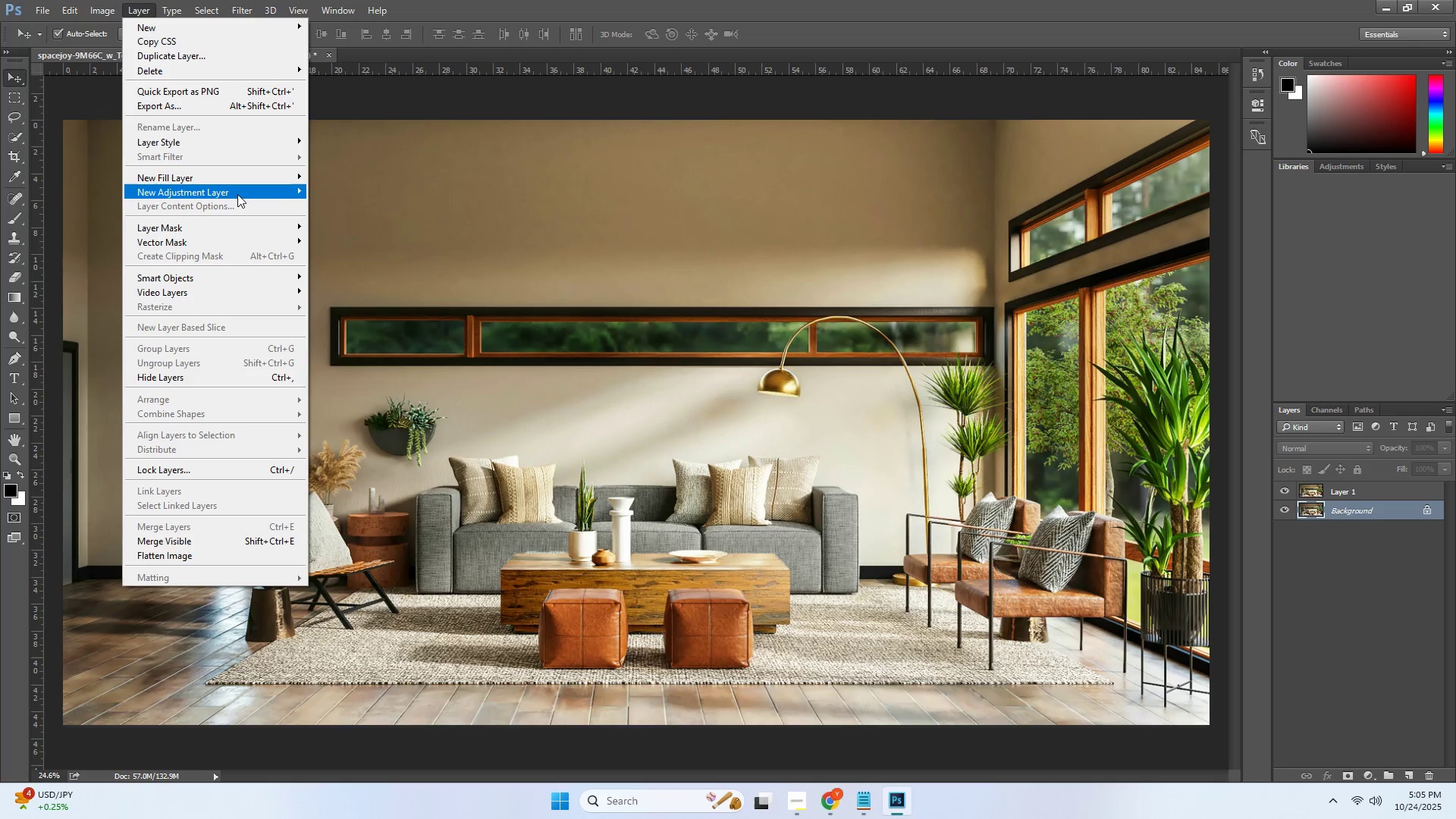 
left_click([237, 194])
 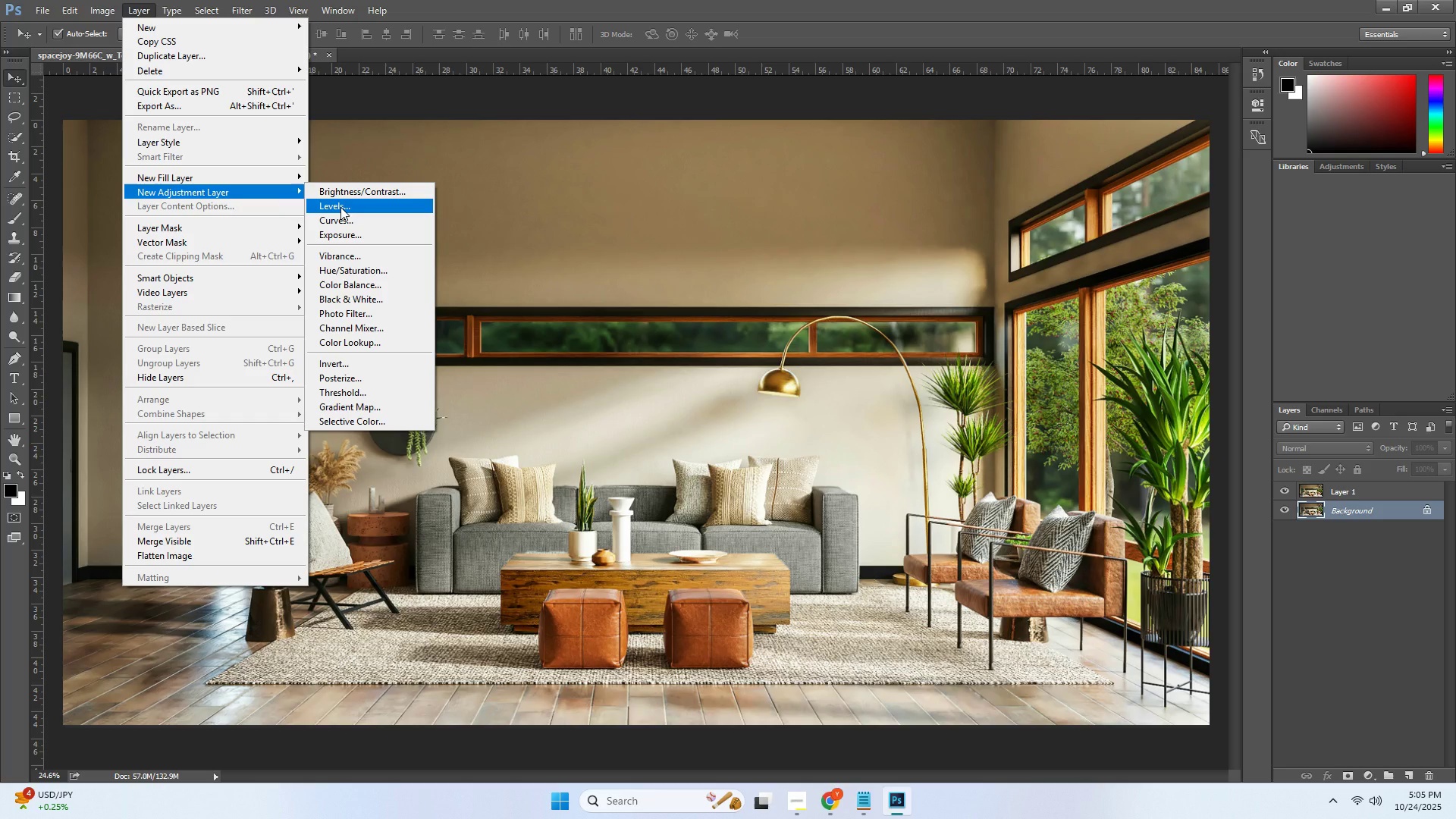 
wait(8.38)
 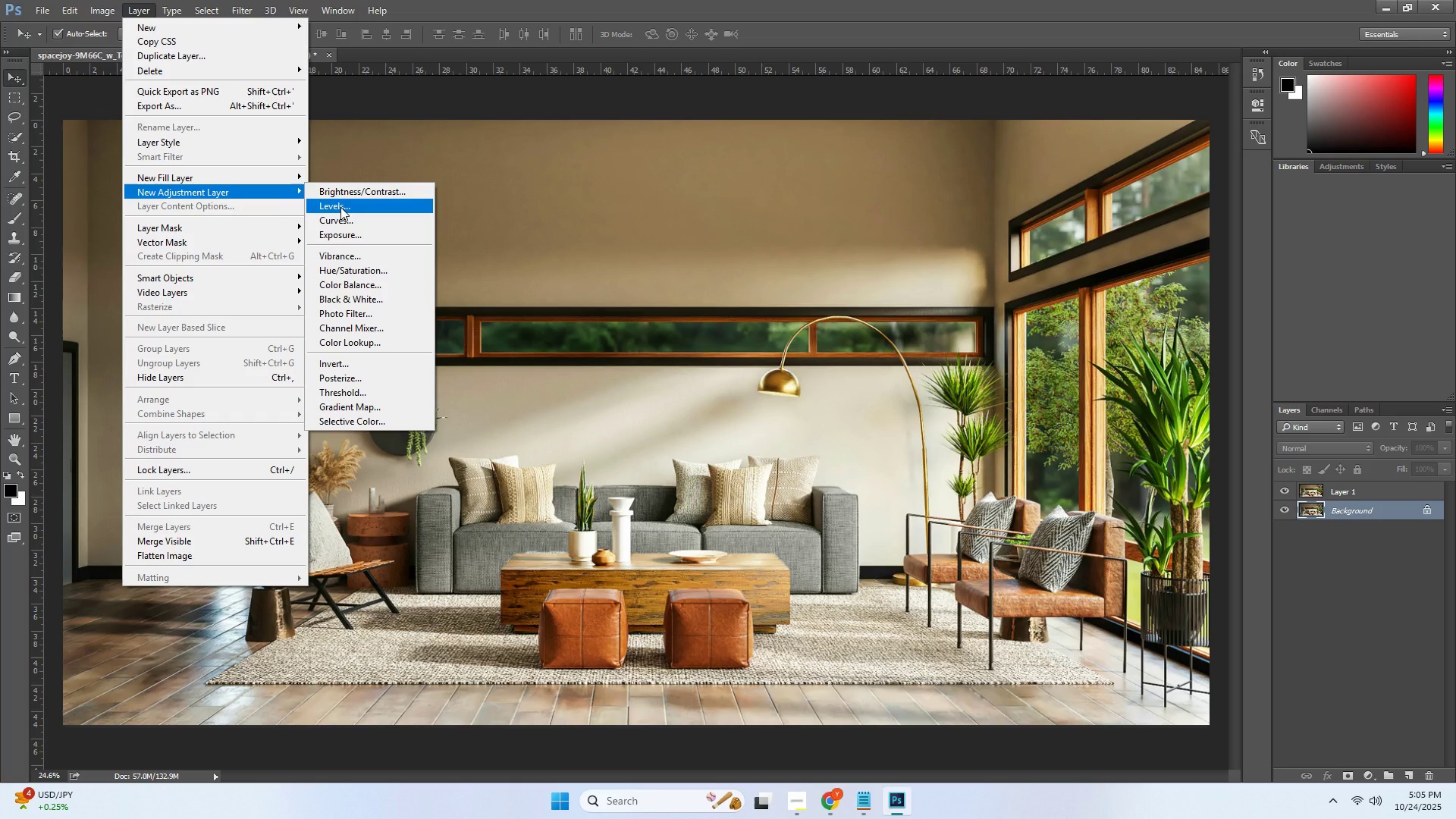 
left_click([340, 207])
 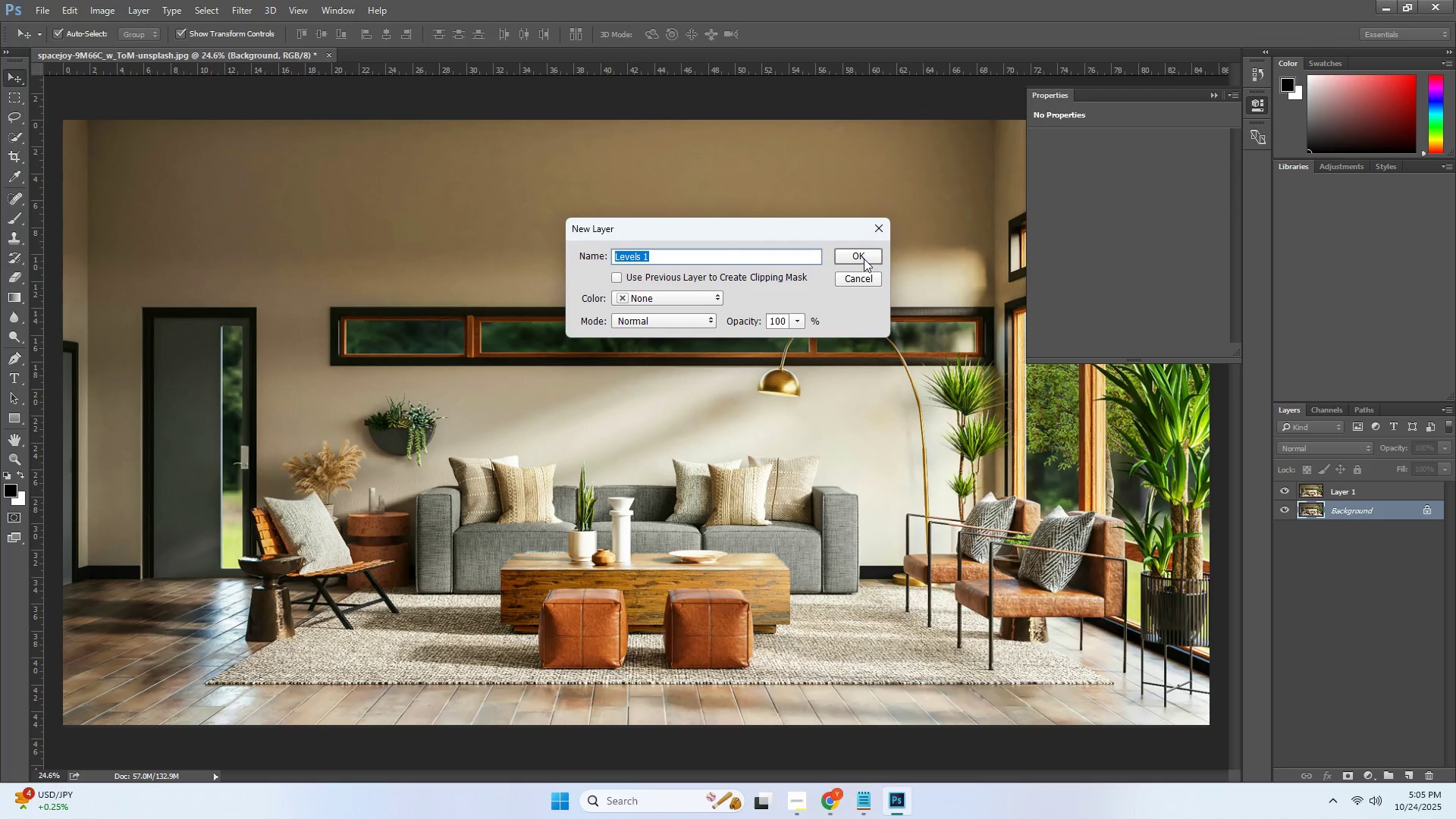 
left_click([864, 259])
 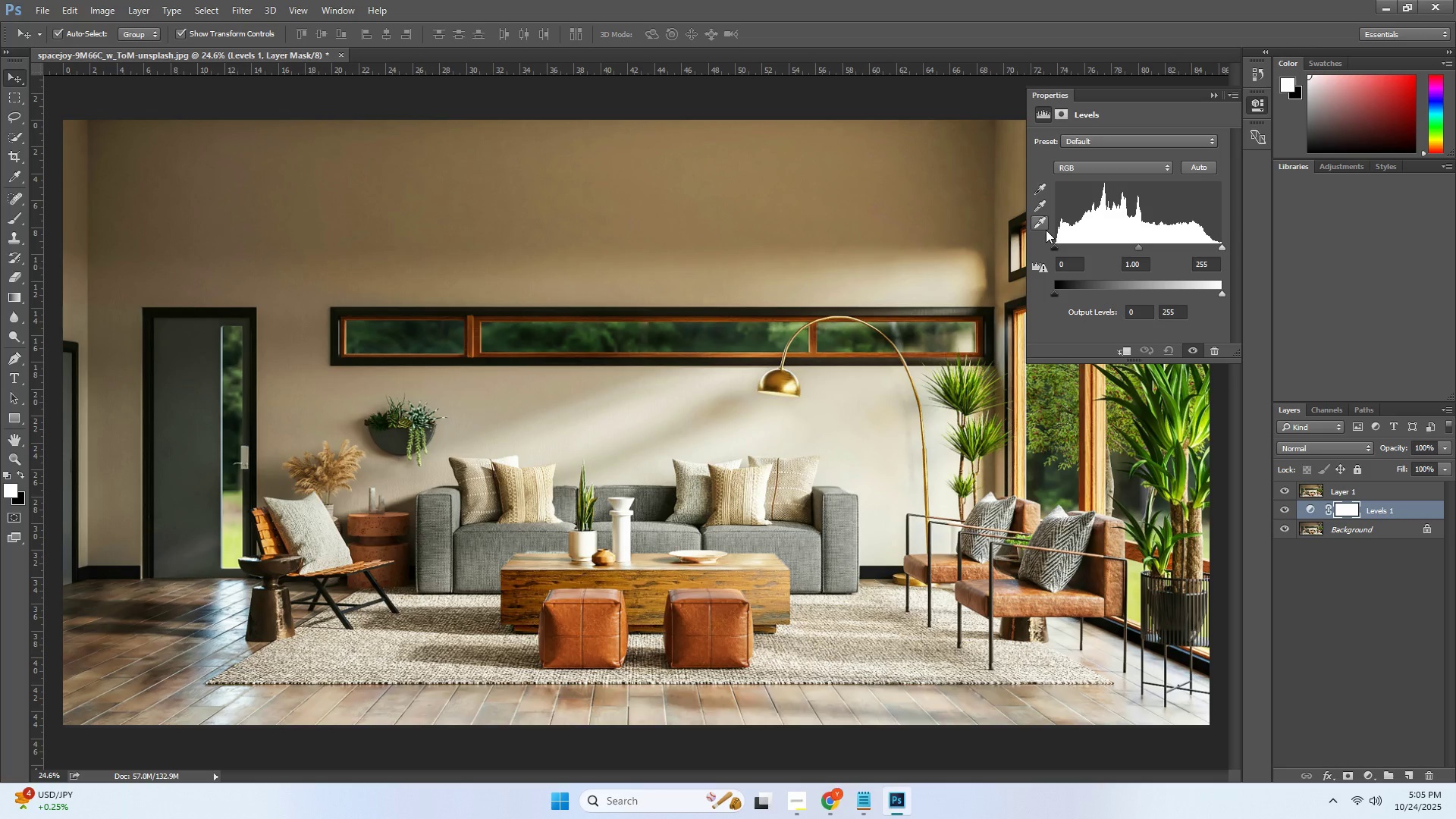 
hold_key(key=ControlLeft, duration=0.33)
 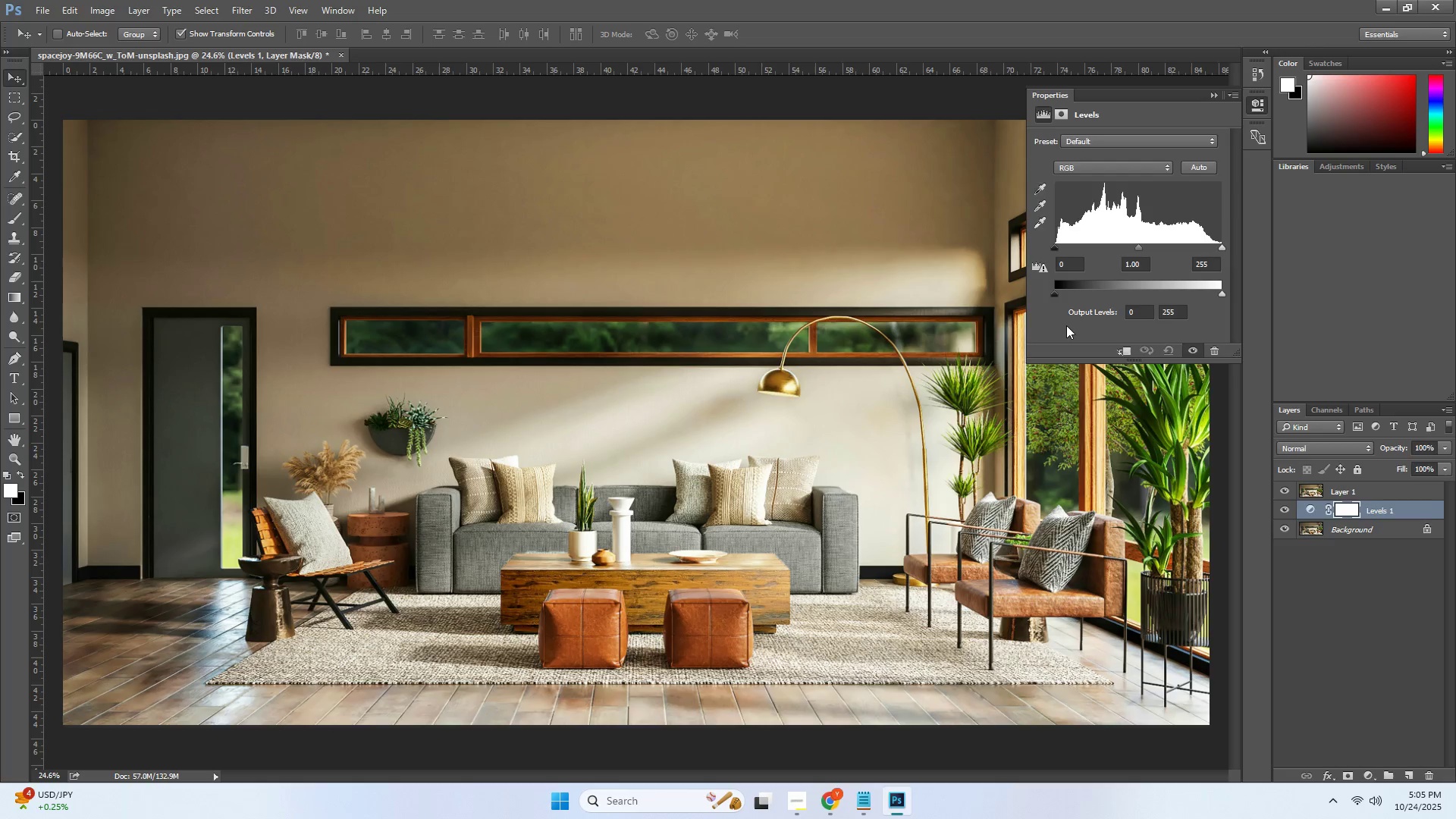 
key(Control+ControlLeft)
 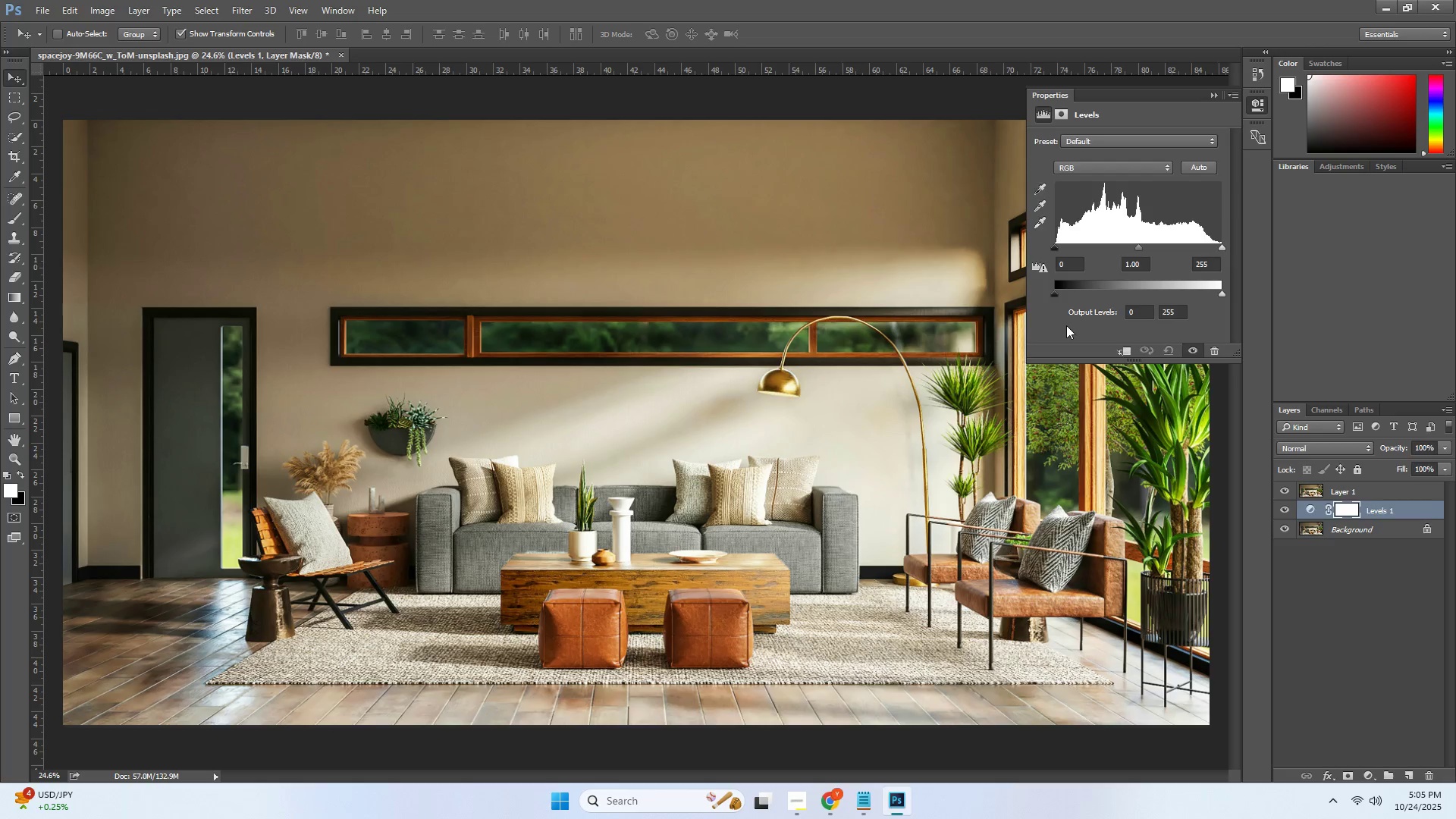 
key(Control+Z)
 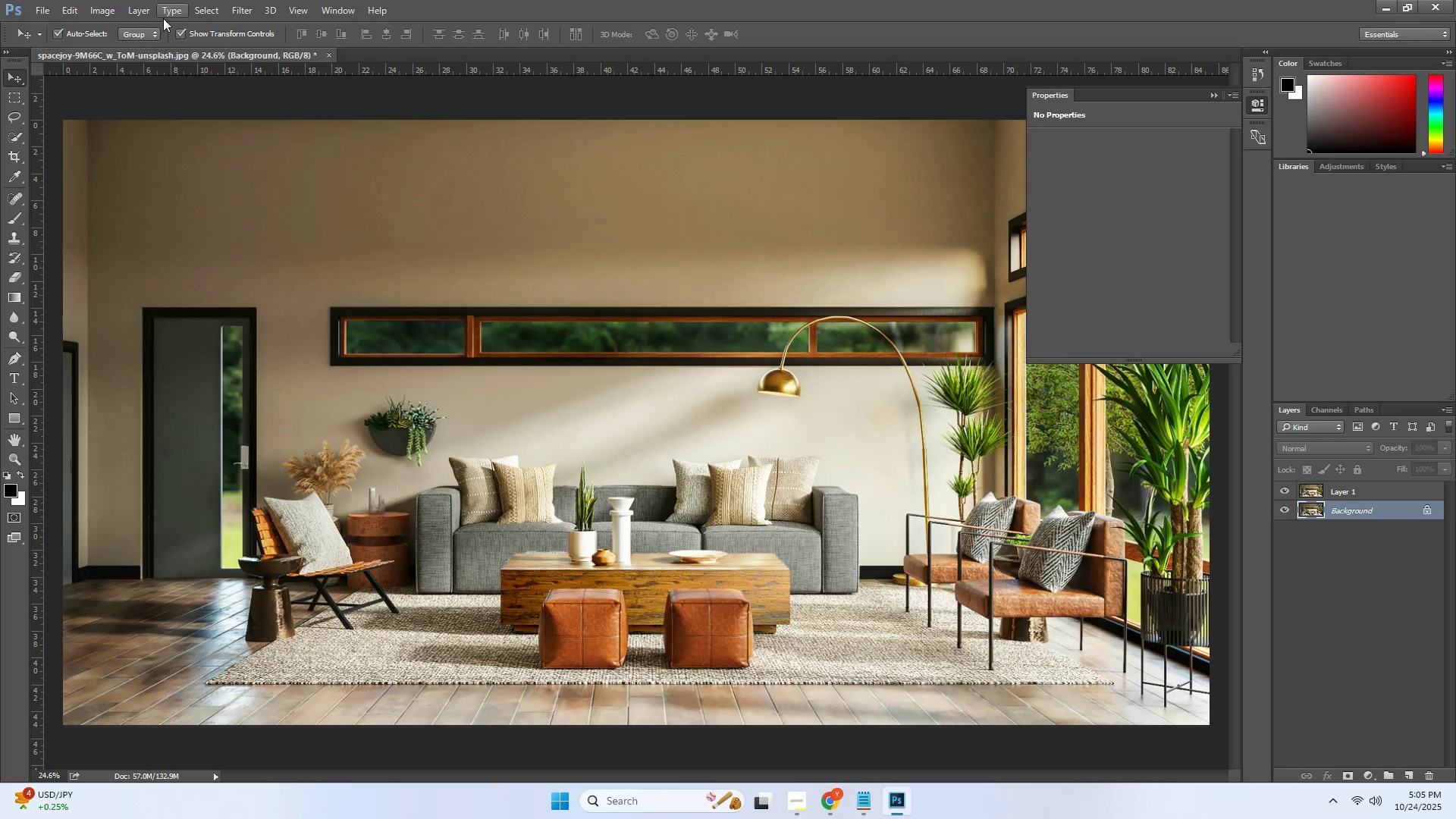 
left_click([145, 12])
 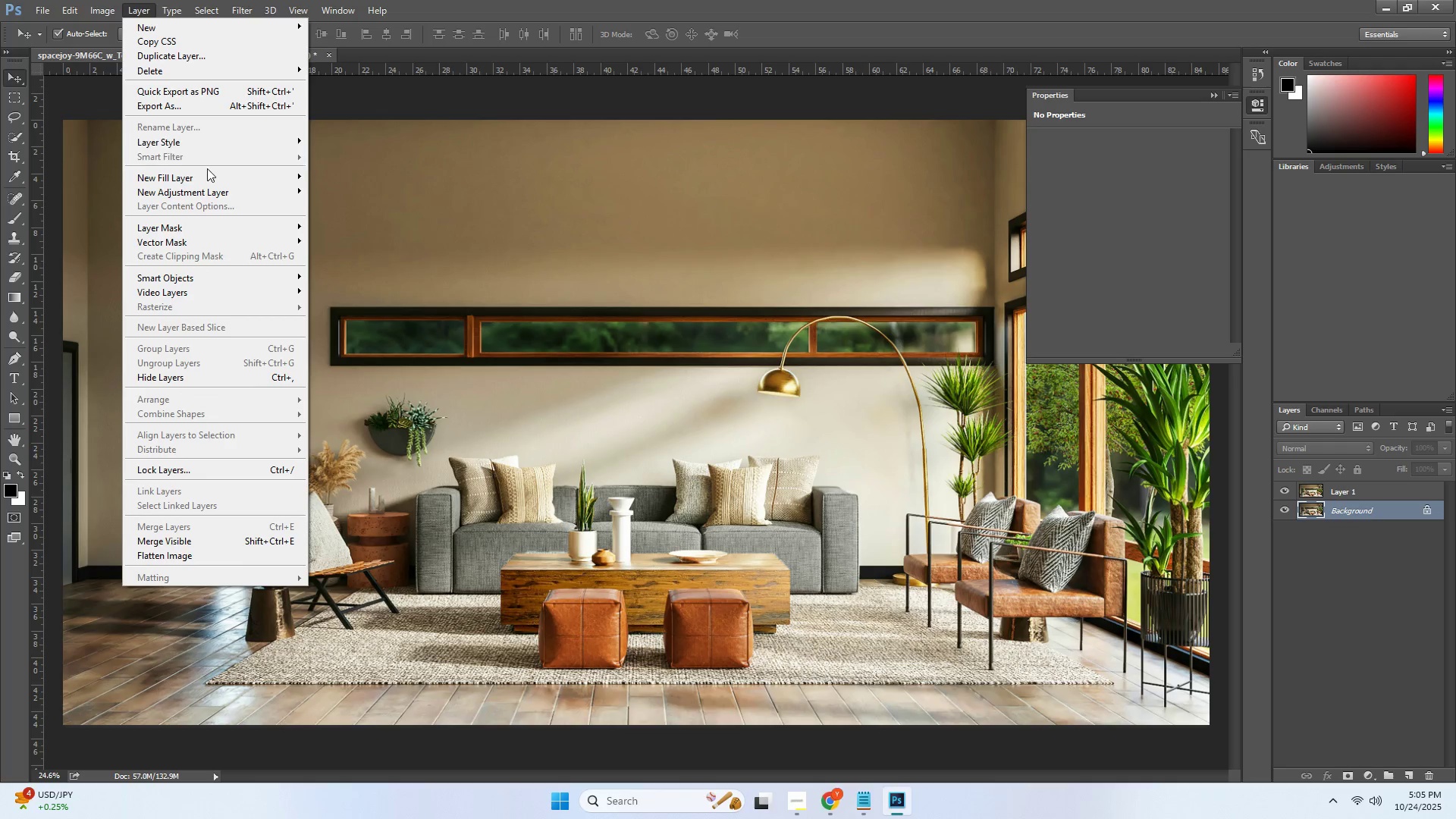 
left_click([207, 173])
 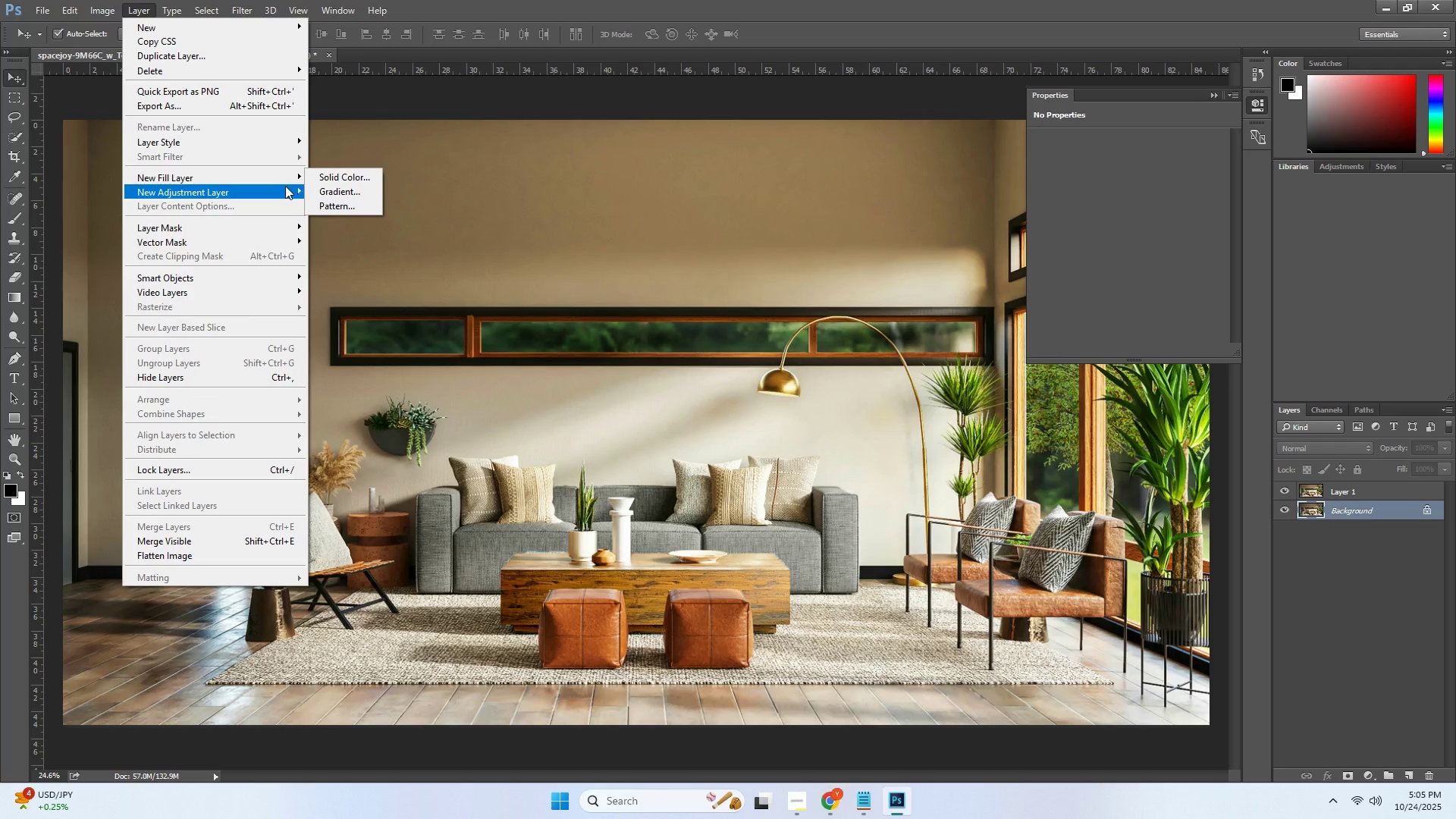 
left_click([280, 187])
 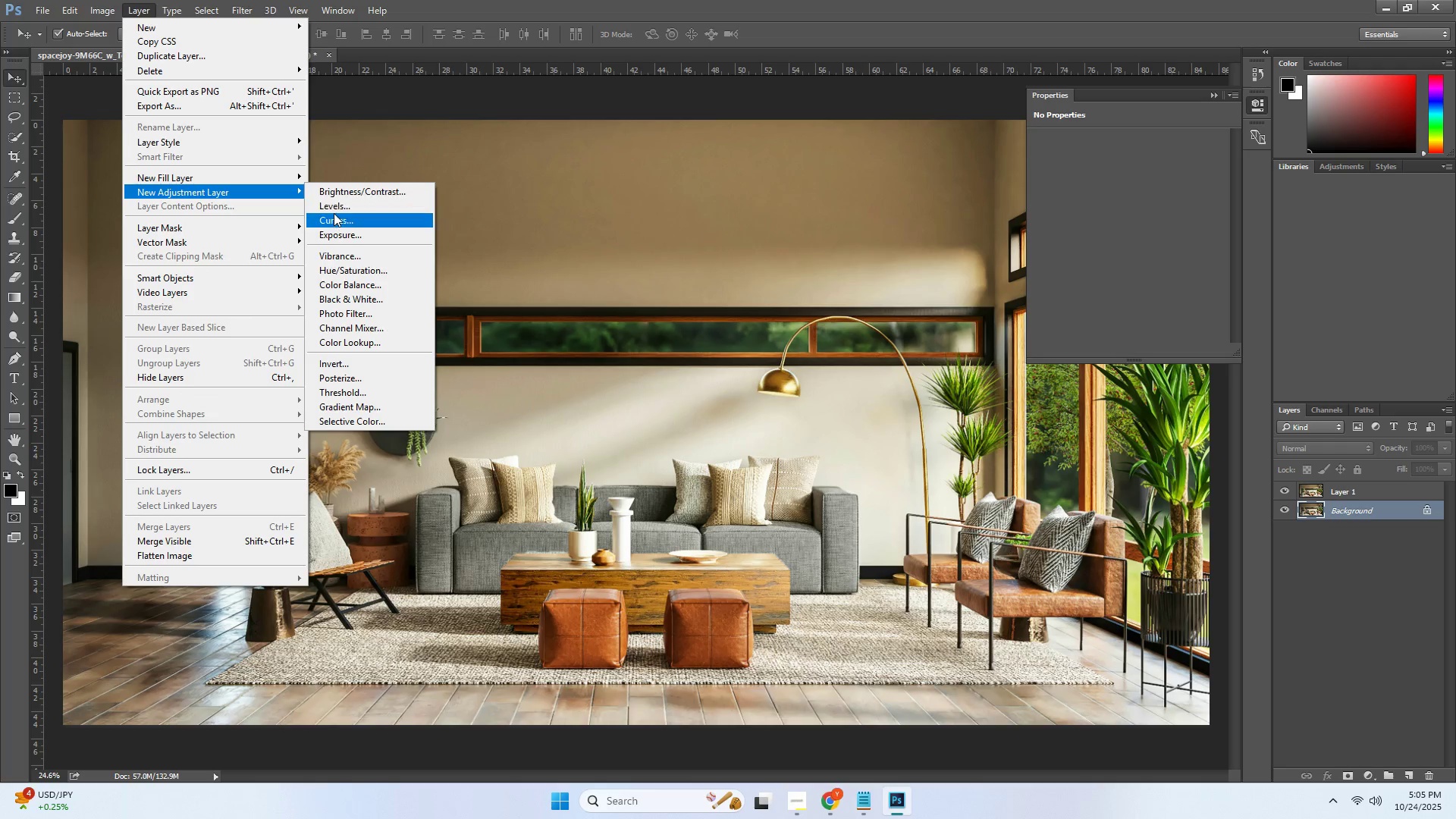 
left_click([334, 217])
 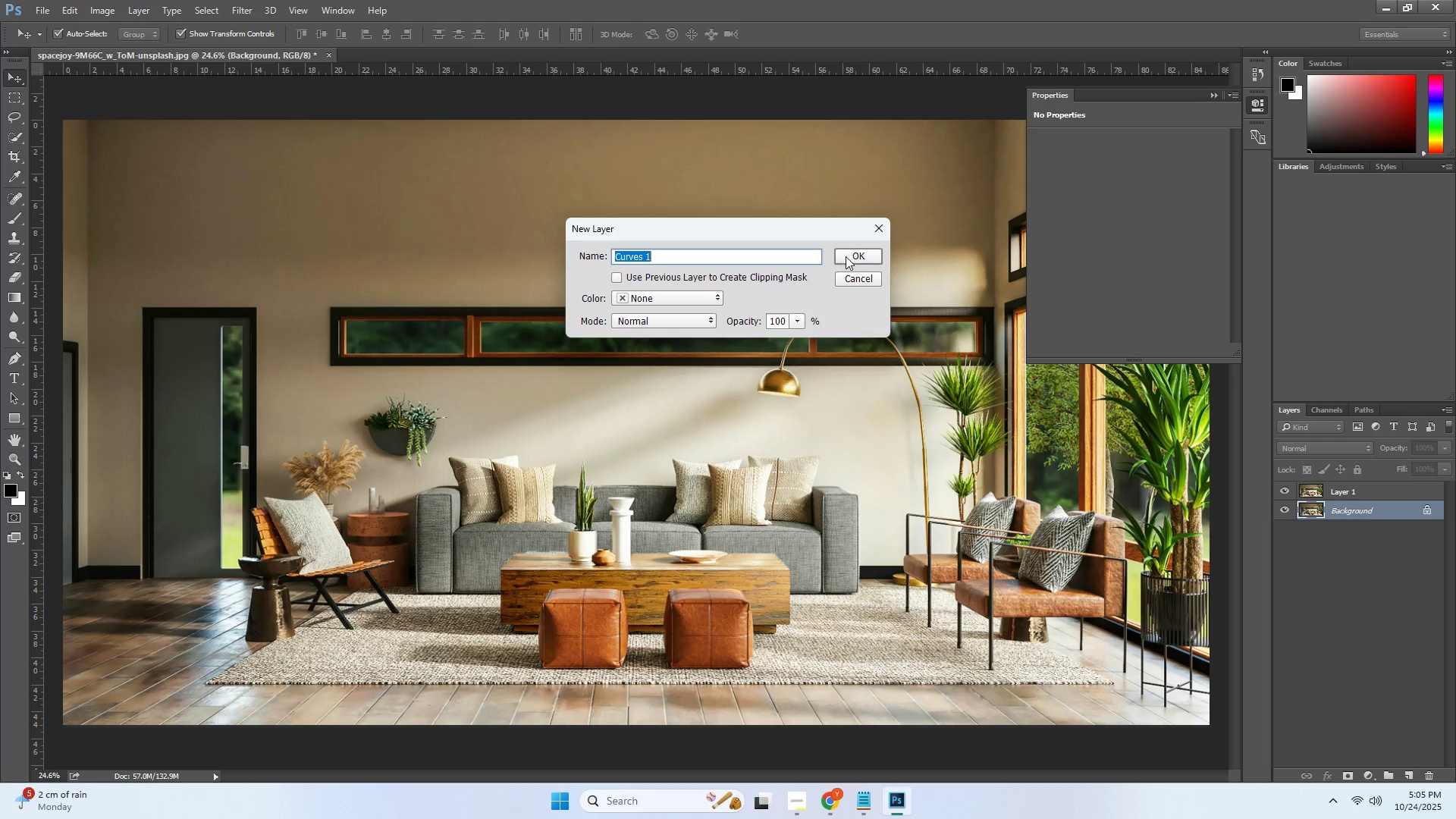 
left_click([865, 253])
 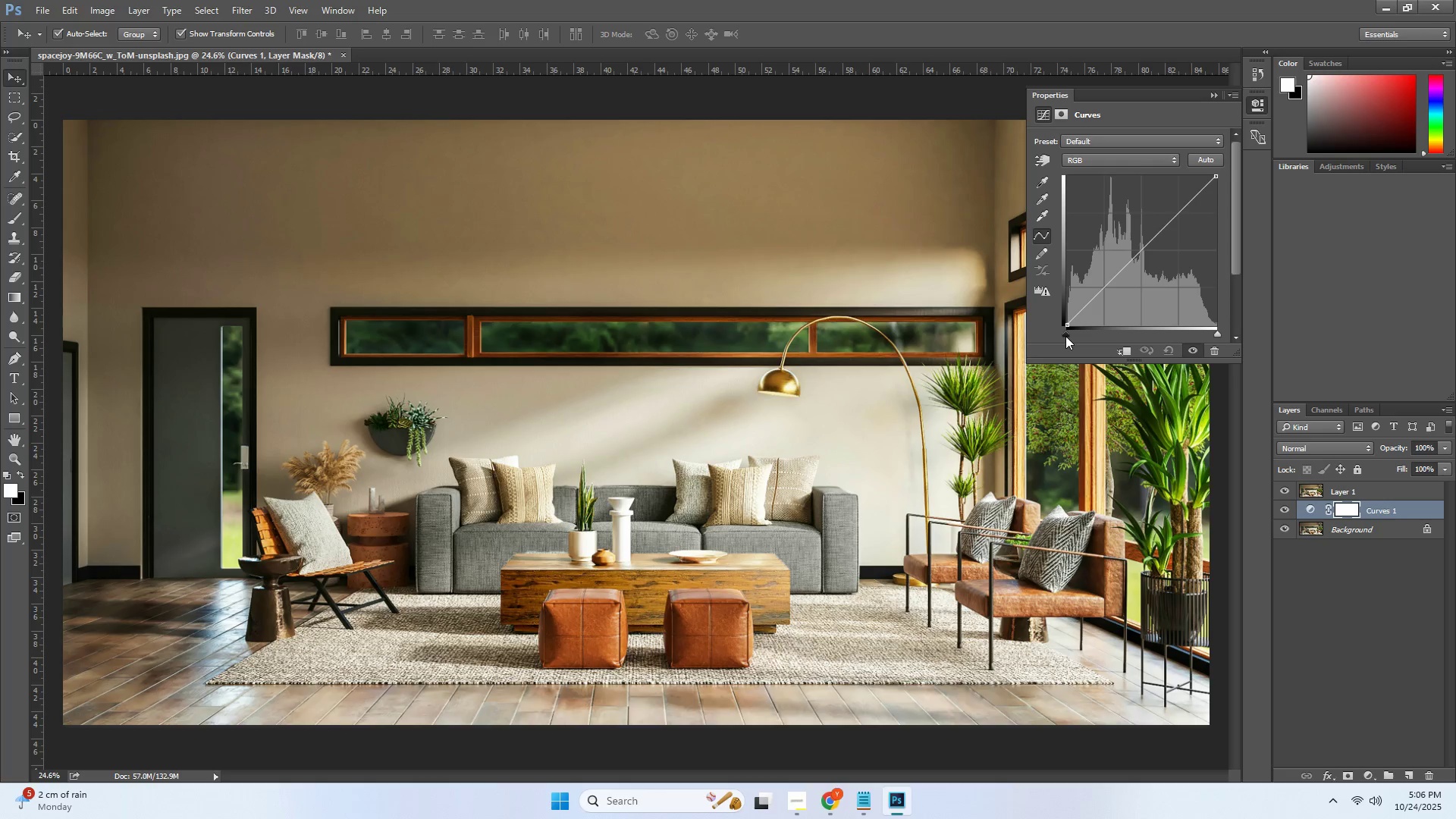 
wait(15.54)
 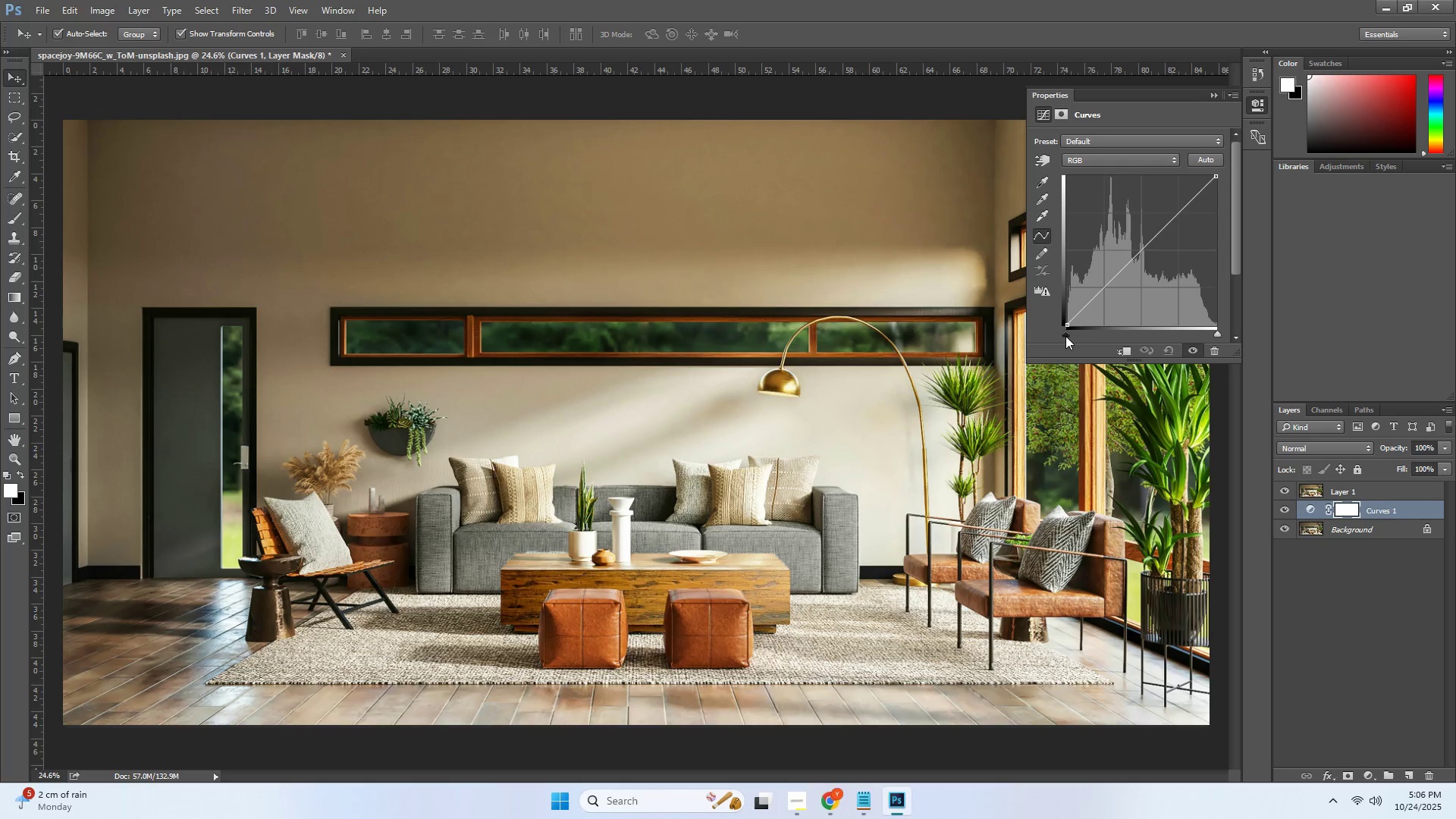 
left_click_drag(start_coordinate=[1065, 335], to_coordinate=[1101, 335])
 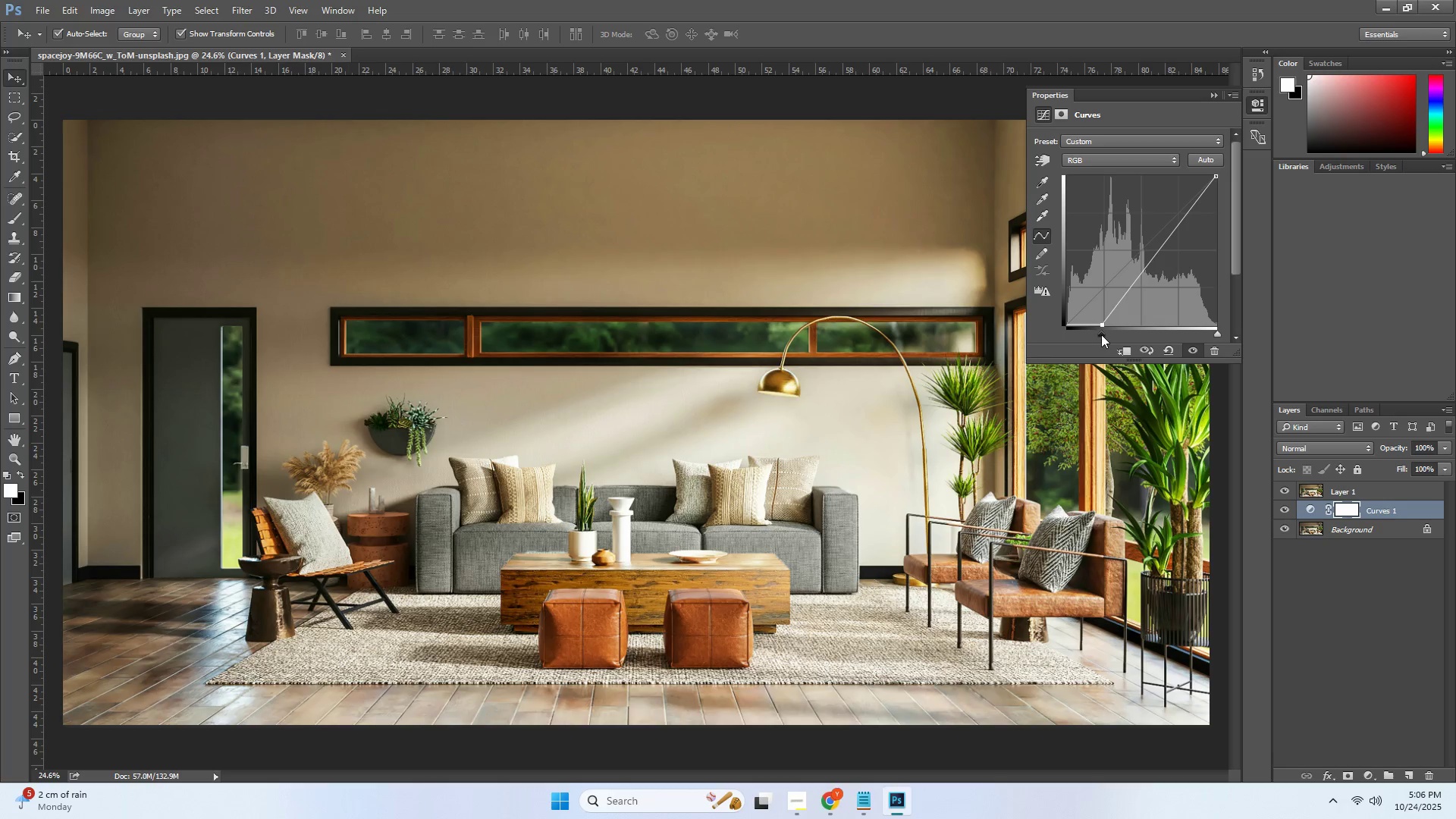 
left_click_drag(start_coordinate=[1101, 334], to_coordinate=[1156, 338])
 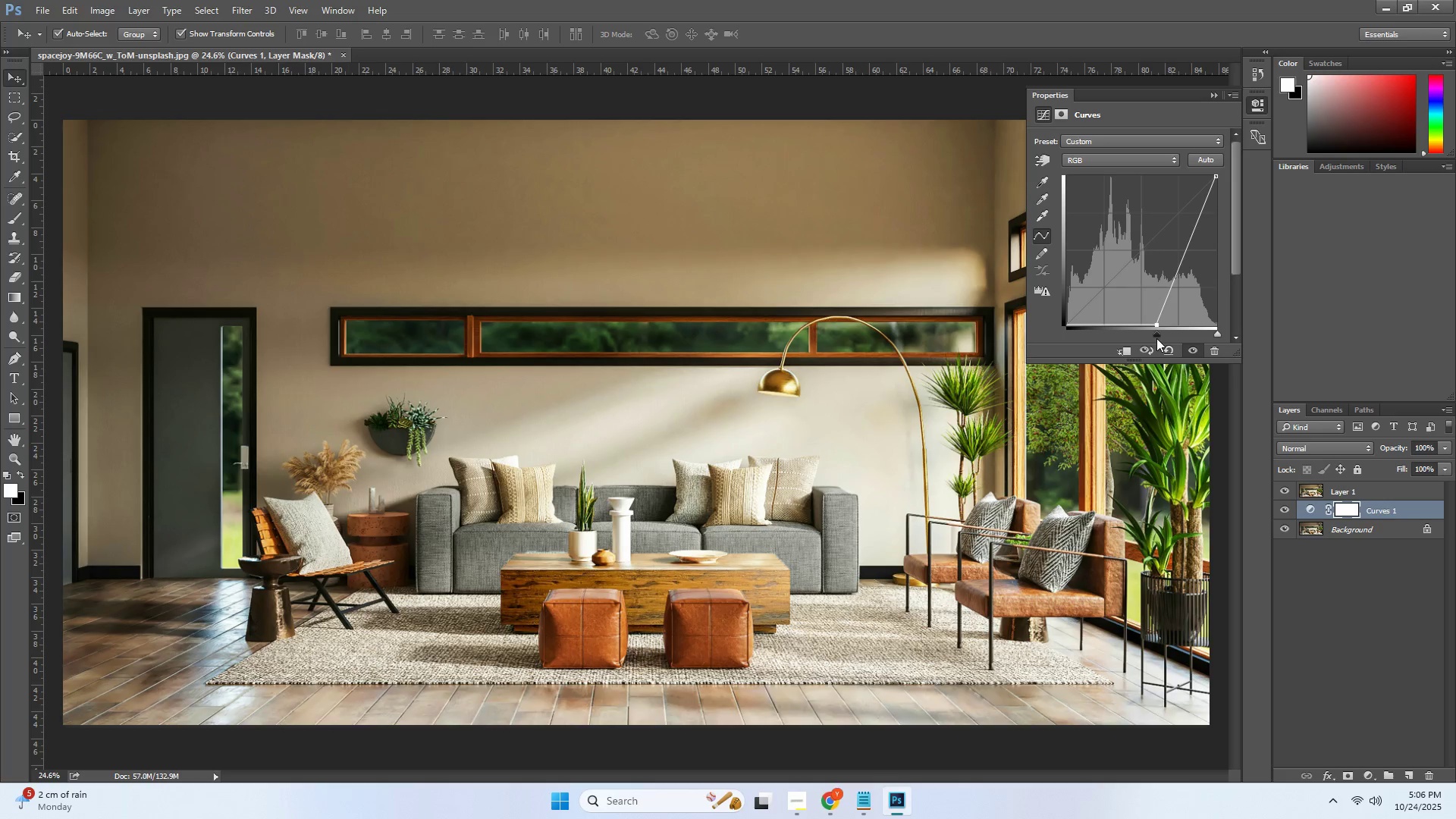 
left_click_drag(start_coordinate=[1159, 337], to_coordinate=[1056, 321])
 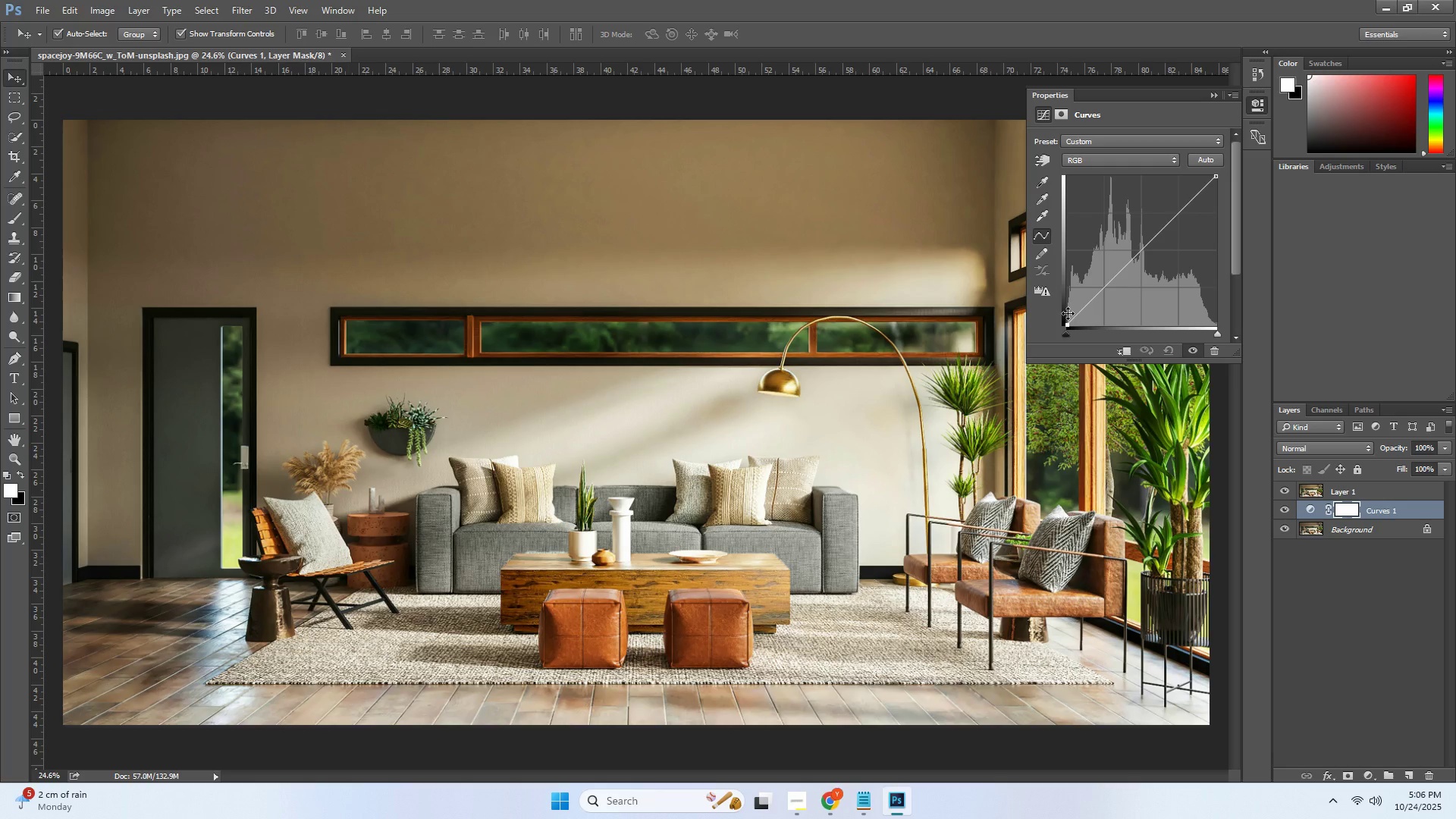 
left_click_drag(start_coordinate=[1067, 312], to_coordinate=[1069, 293])
 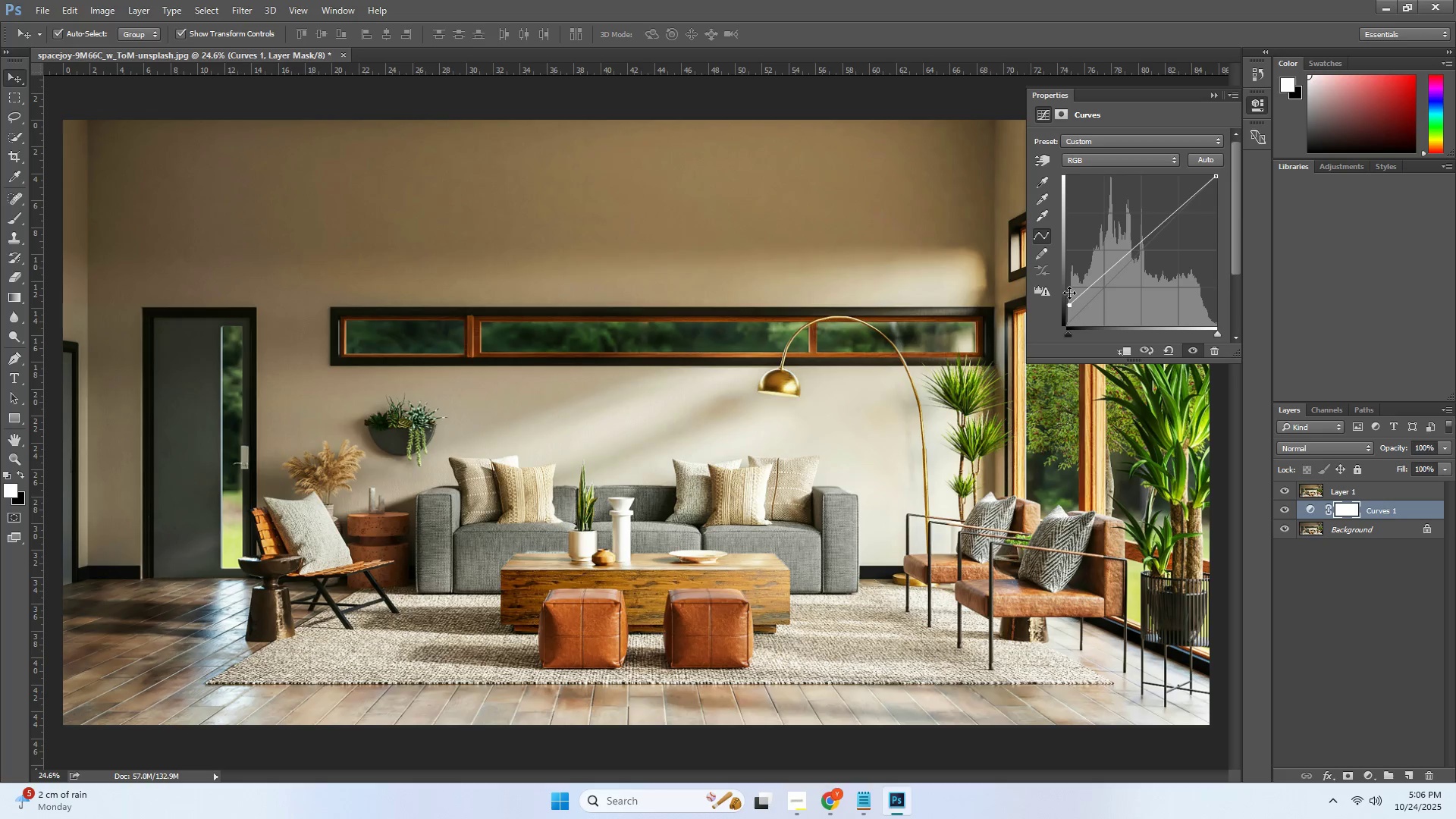 
left_click_drag(start_coordinate=[1069, 293], to_coordinate=[1069, 275])
 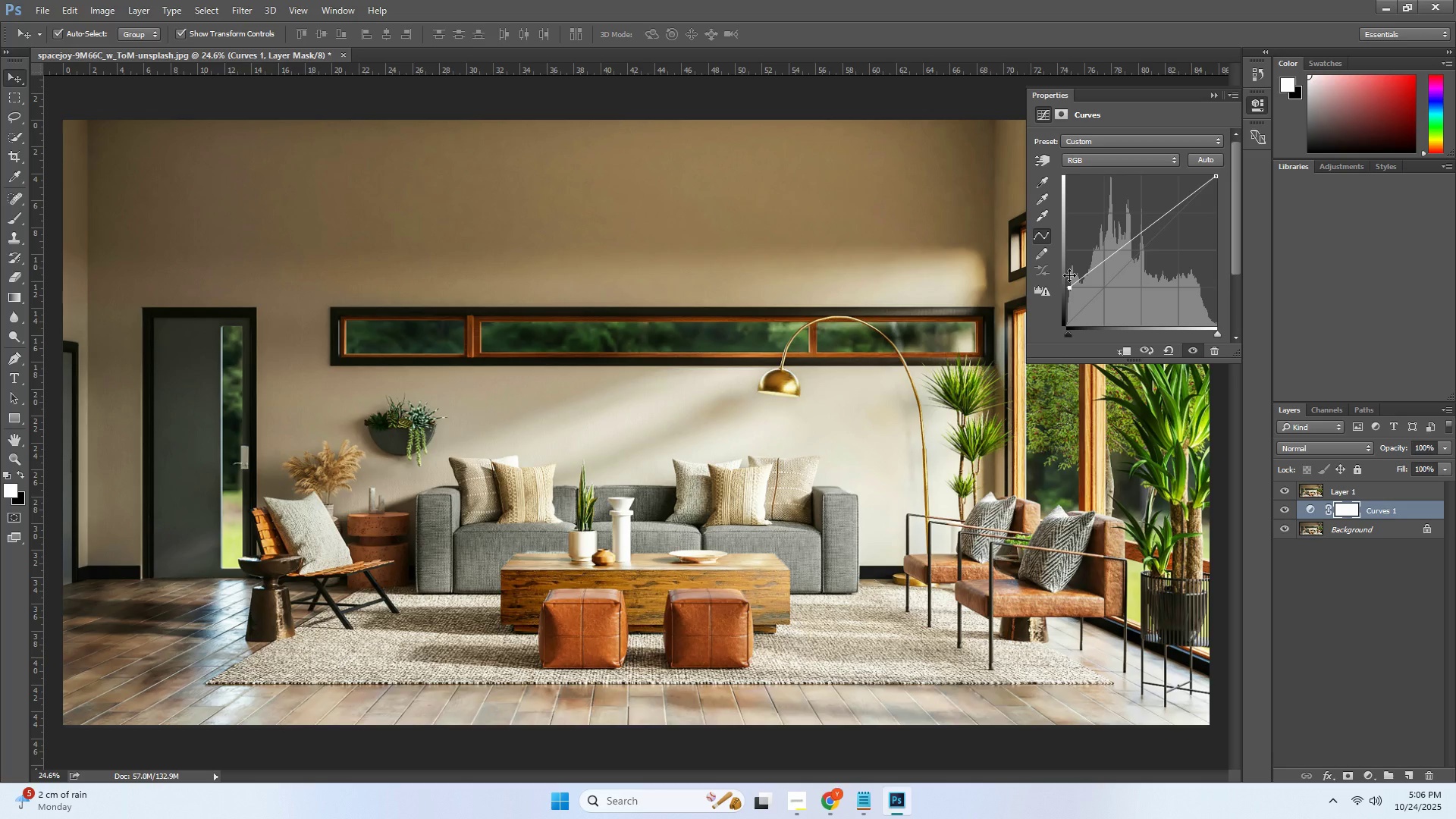 
left_click_drag(start_coordinate=[1069, 275], to_coordinate=[1065, 207])
 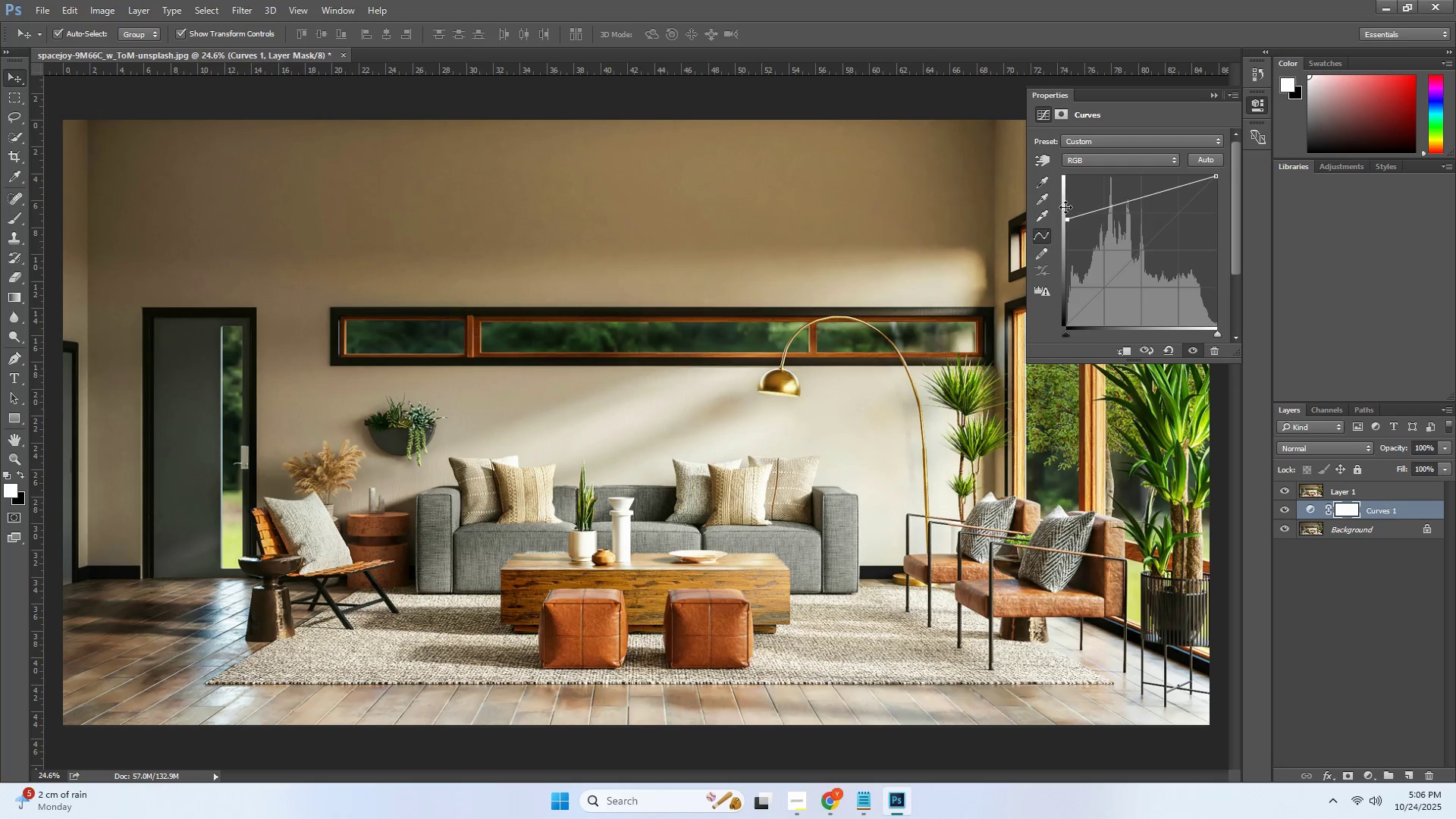 
left_click_drag(start_coordinate=[1065, 207], to_coordinate=[1028, 348])
 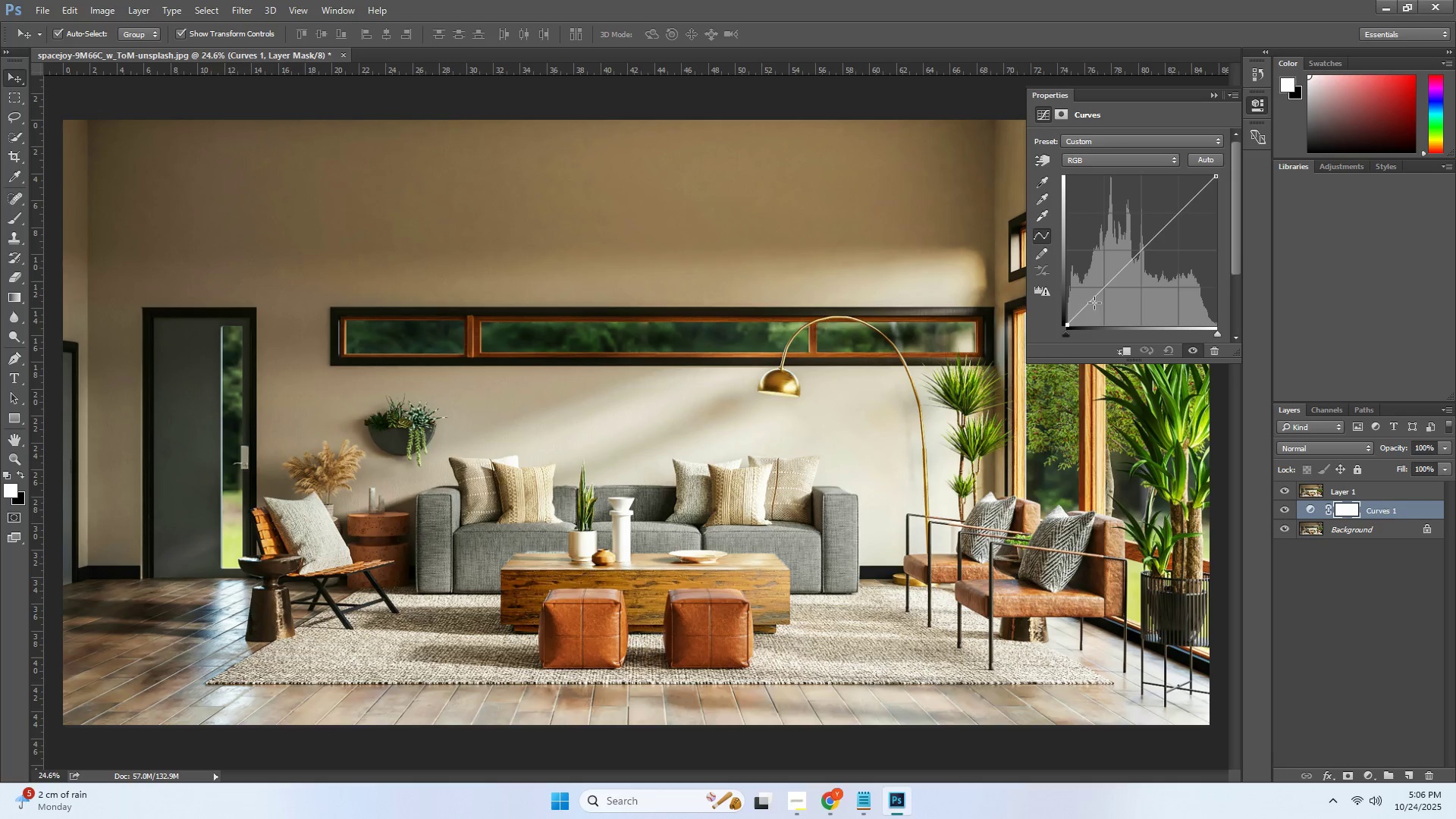 
left_click([1142, 301])
 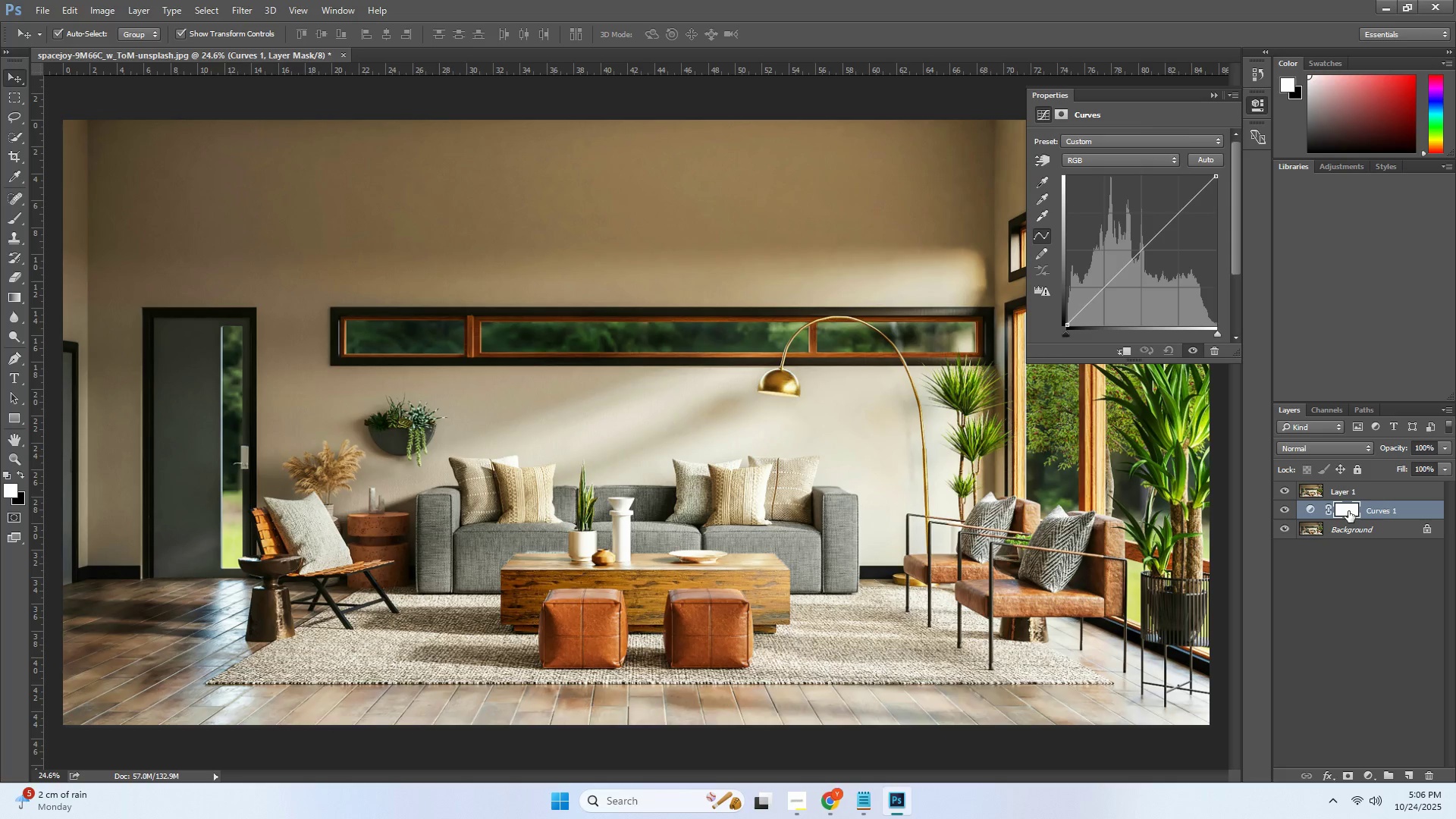 
double_click([1317, 511])
 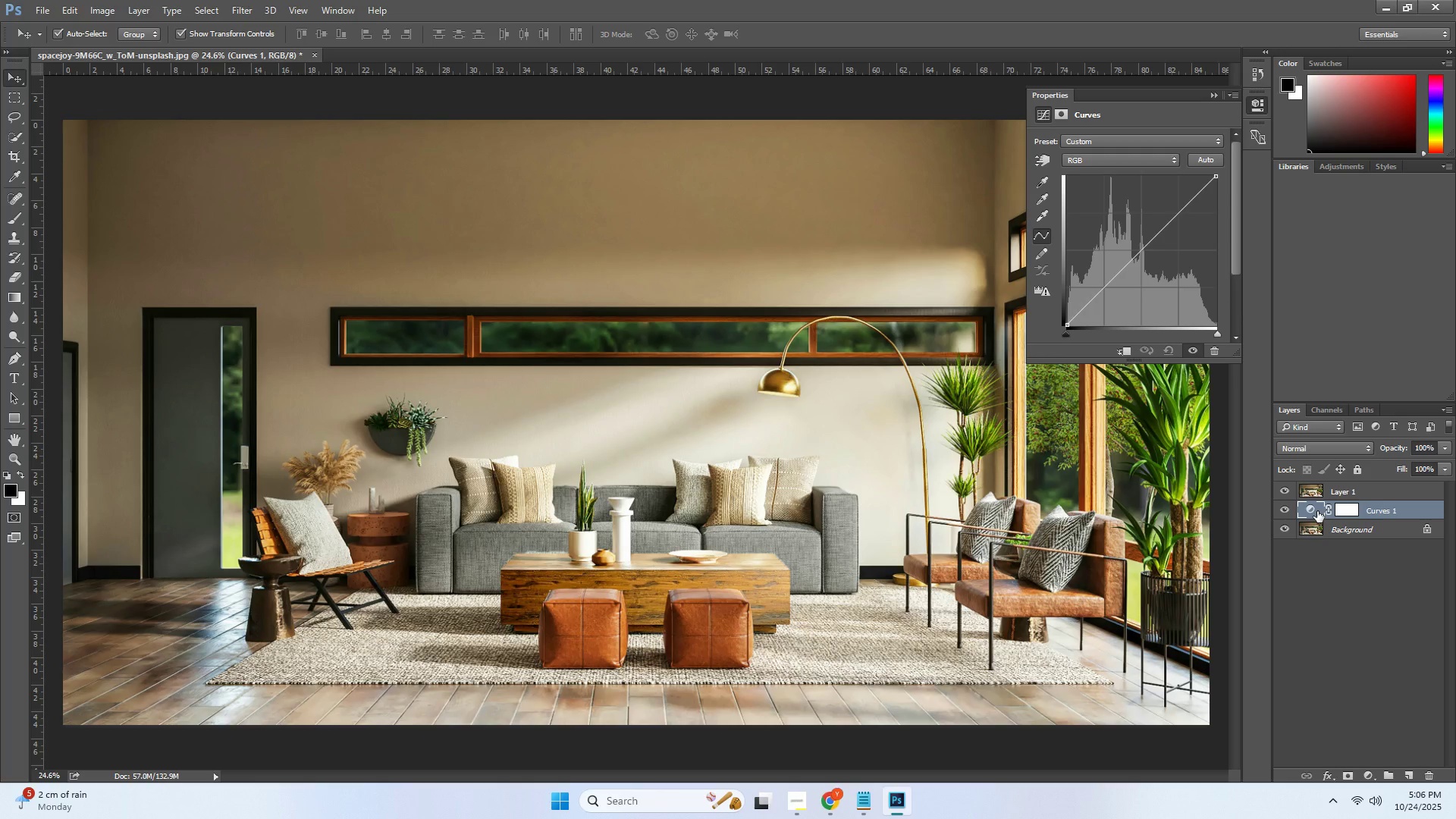 
left_click([1317, 511])
 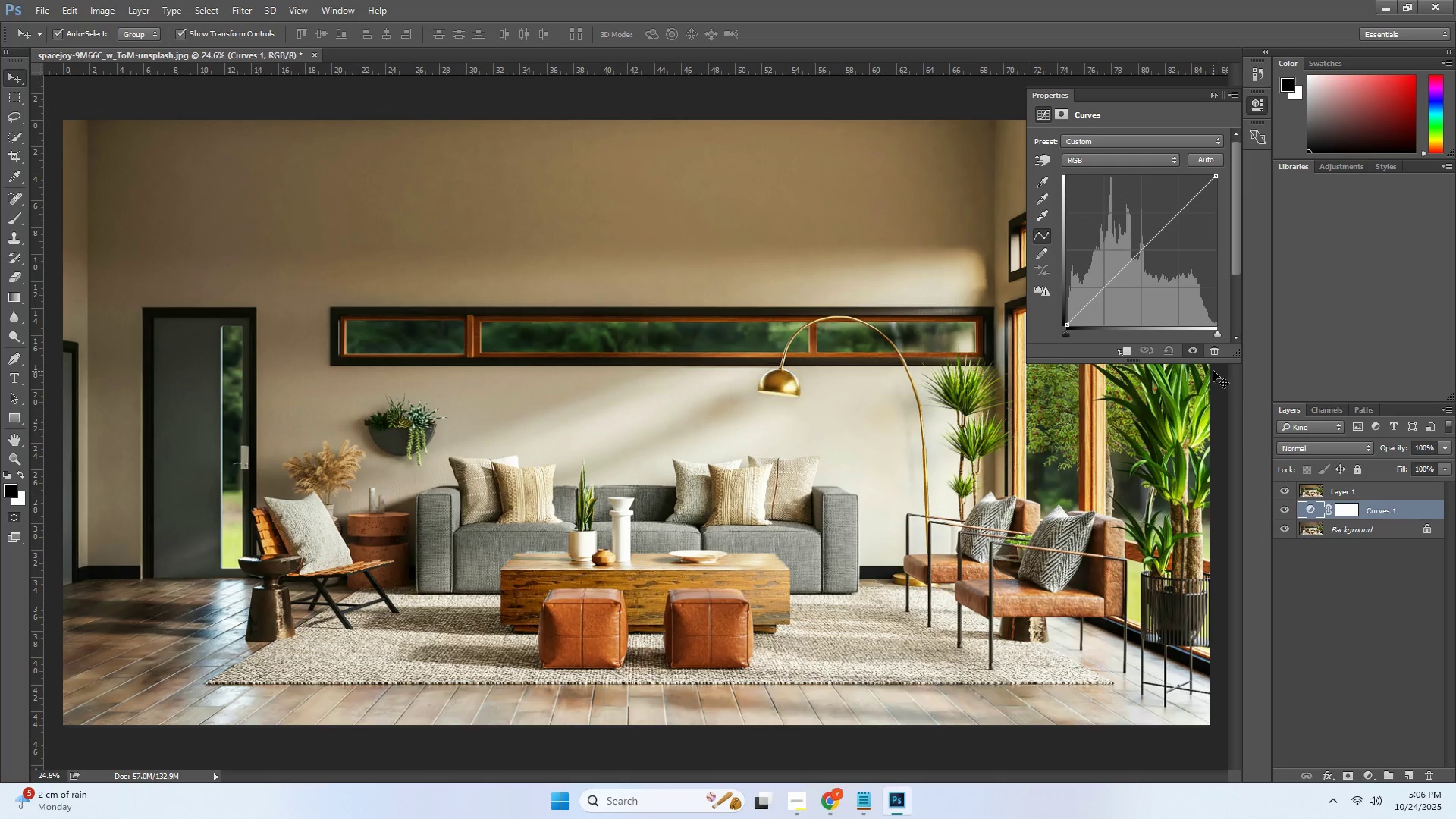 
left_click_drag(start_coordinate=[1100, 312], to_coordinate=[1111, 312])
 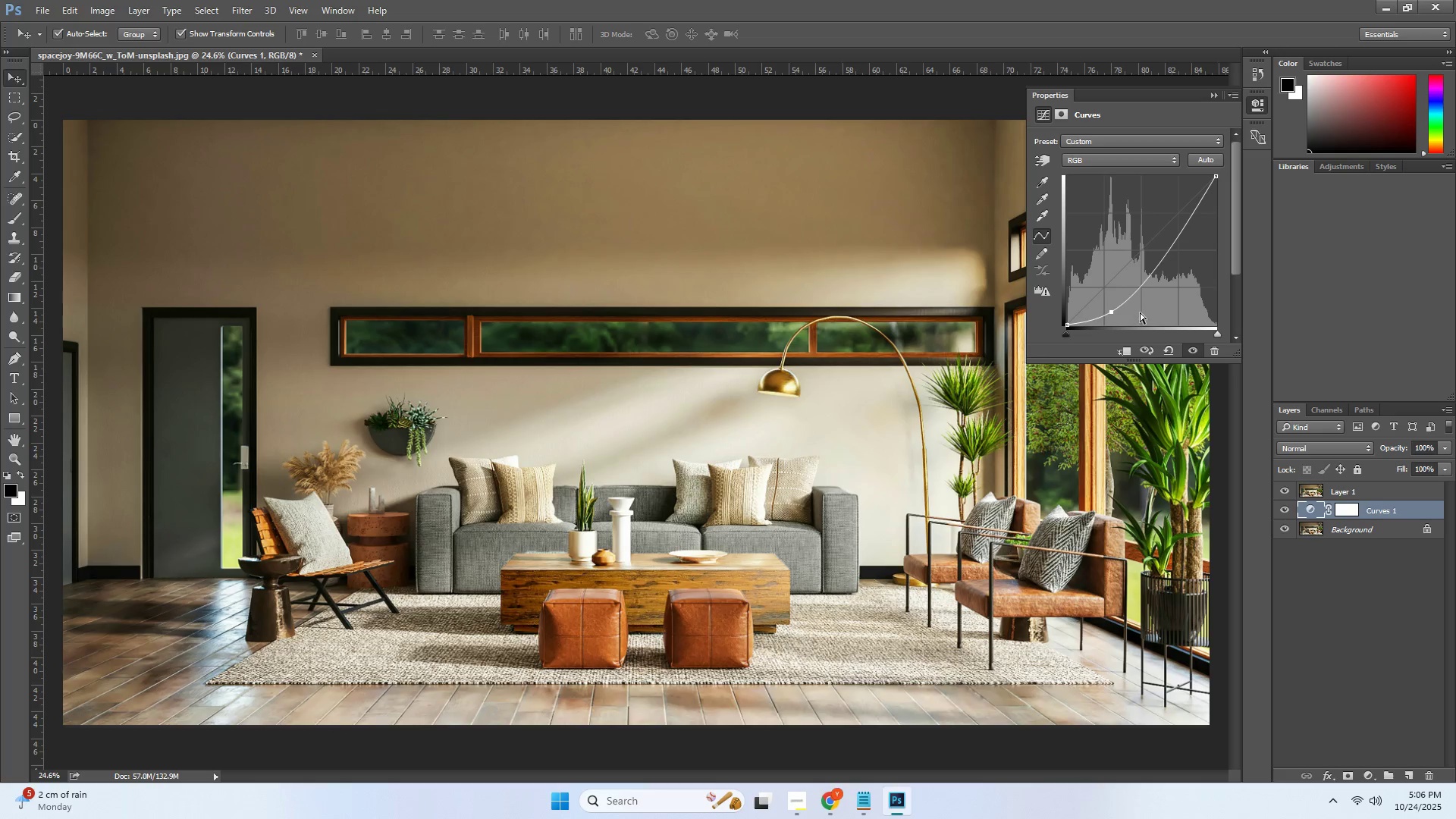 
key(Control+ControlLeft)
 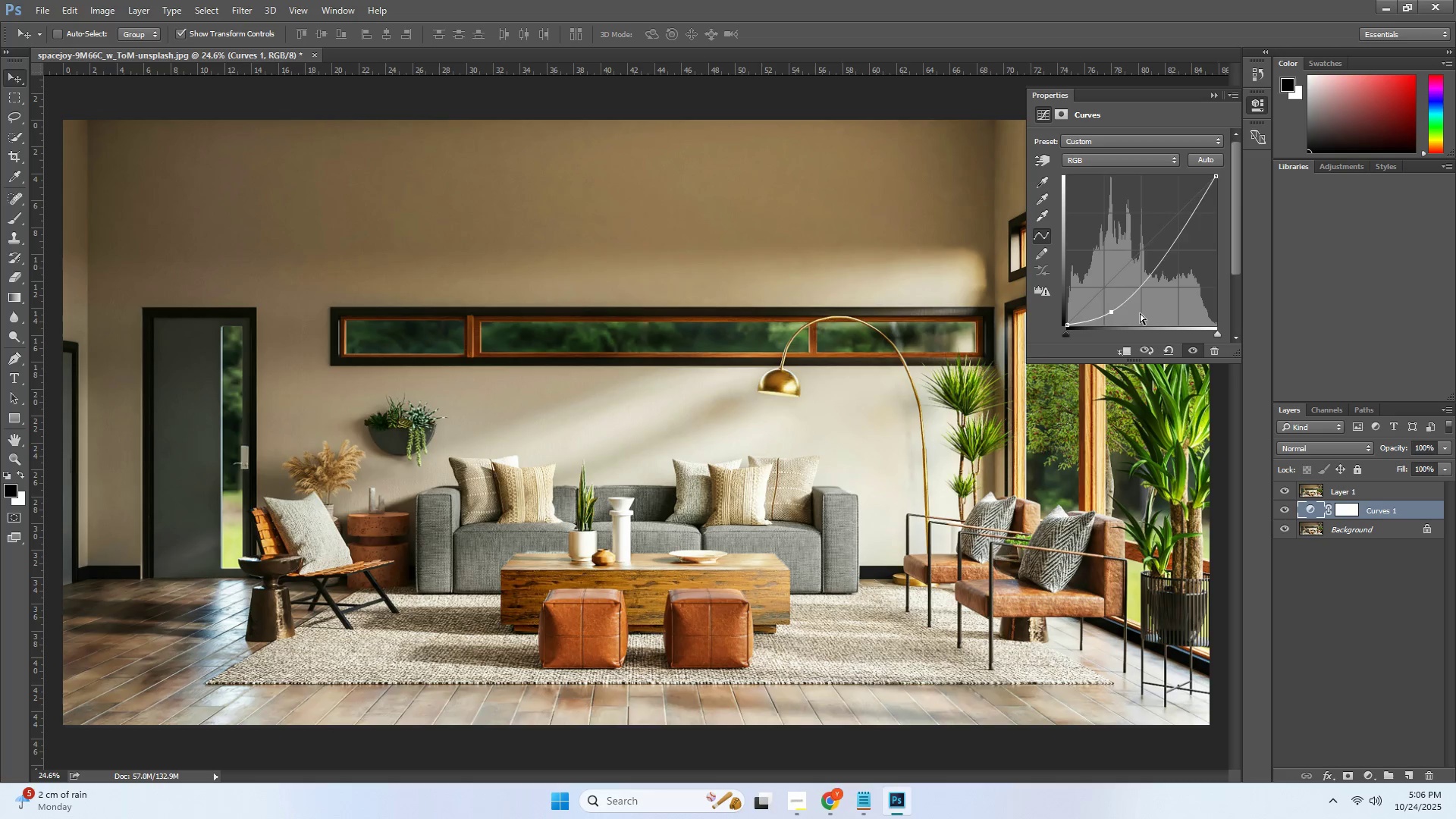 
key(Control+Z)
 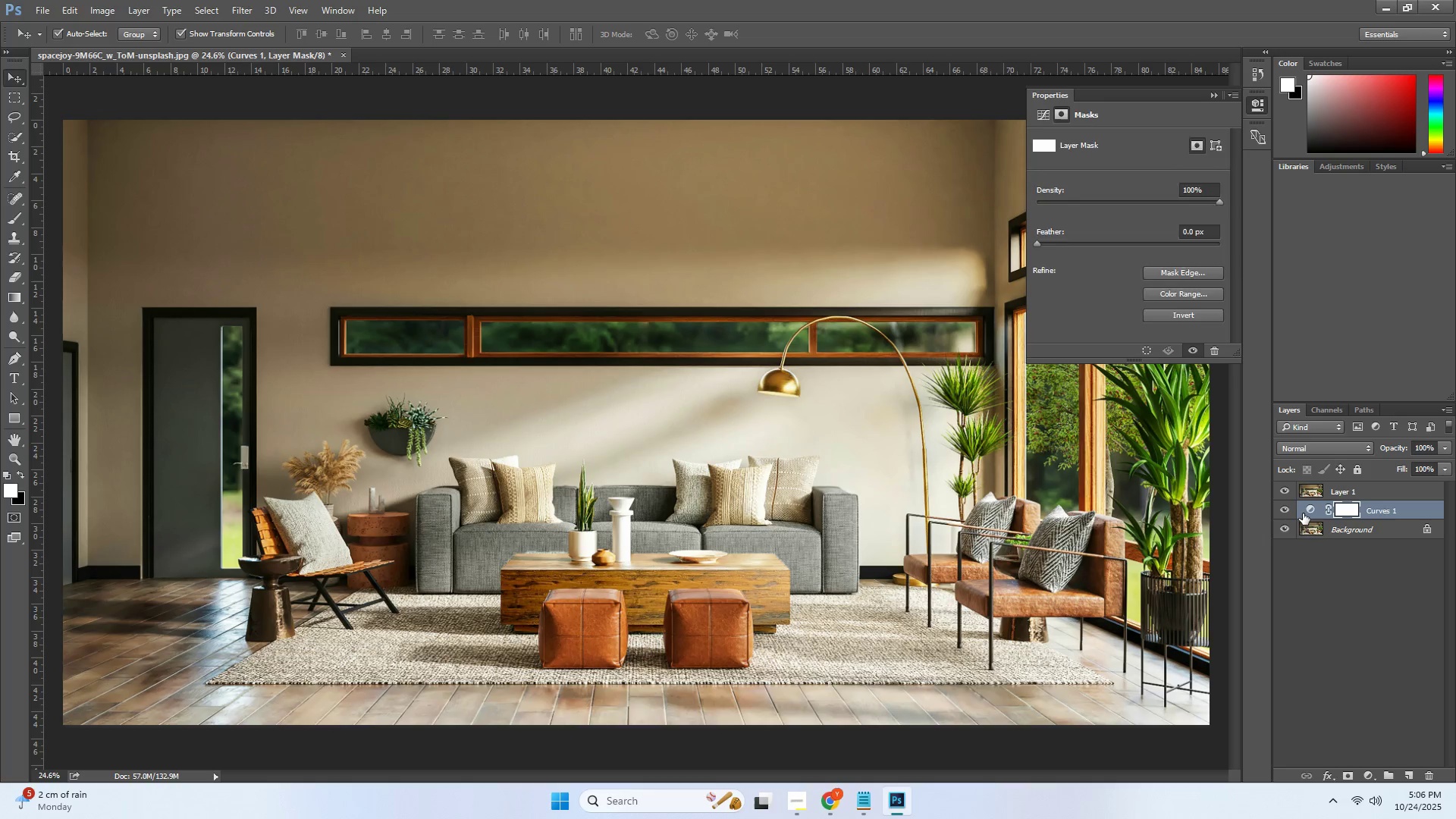 
double_click([1332, 513])
 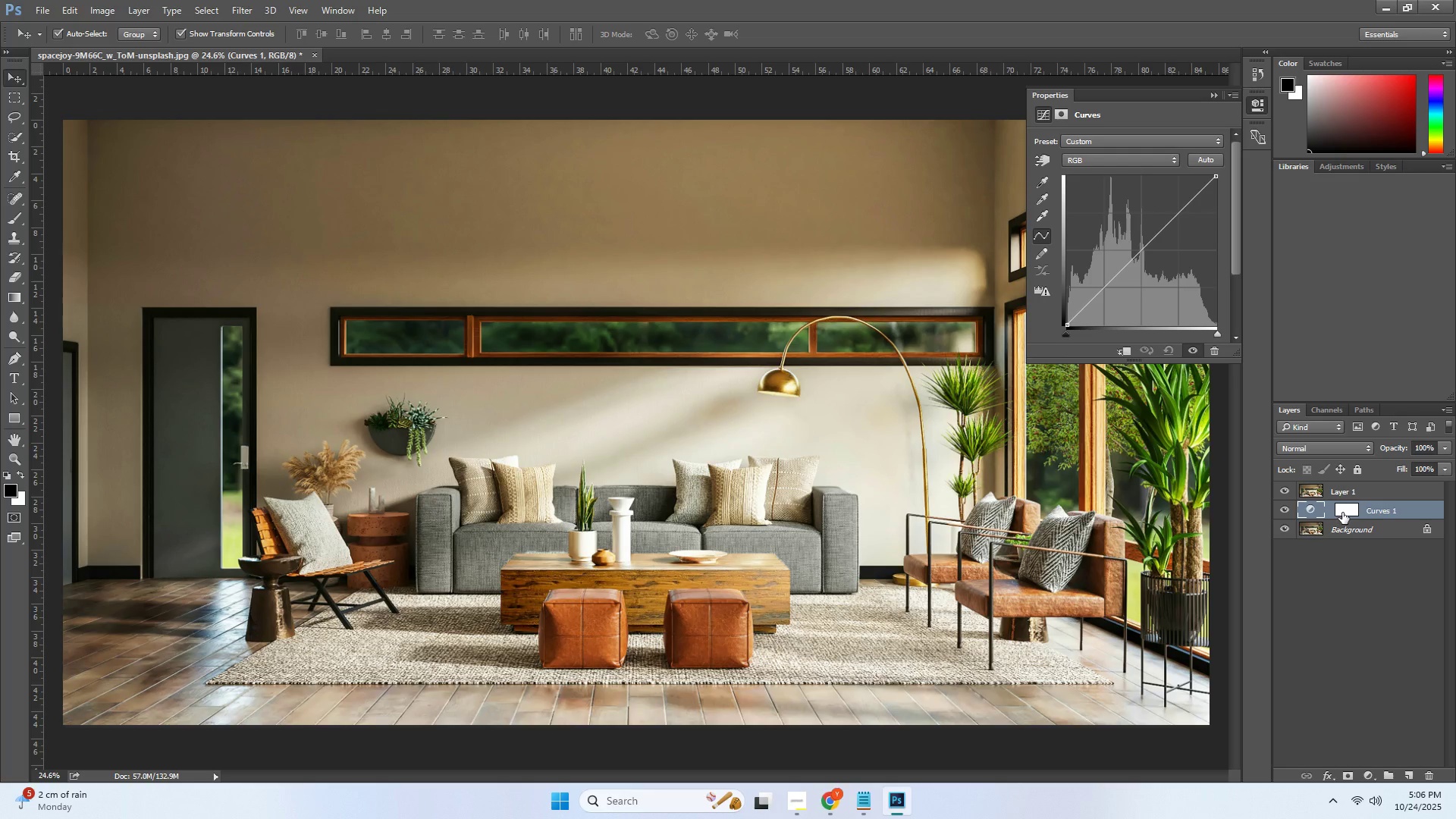 
left_click([1342, 513])
 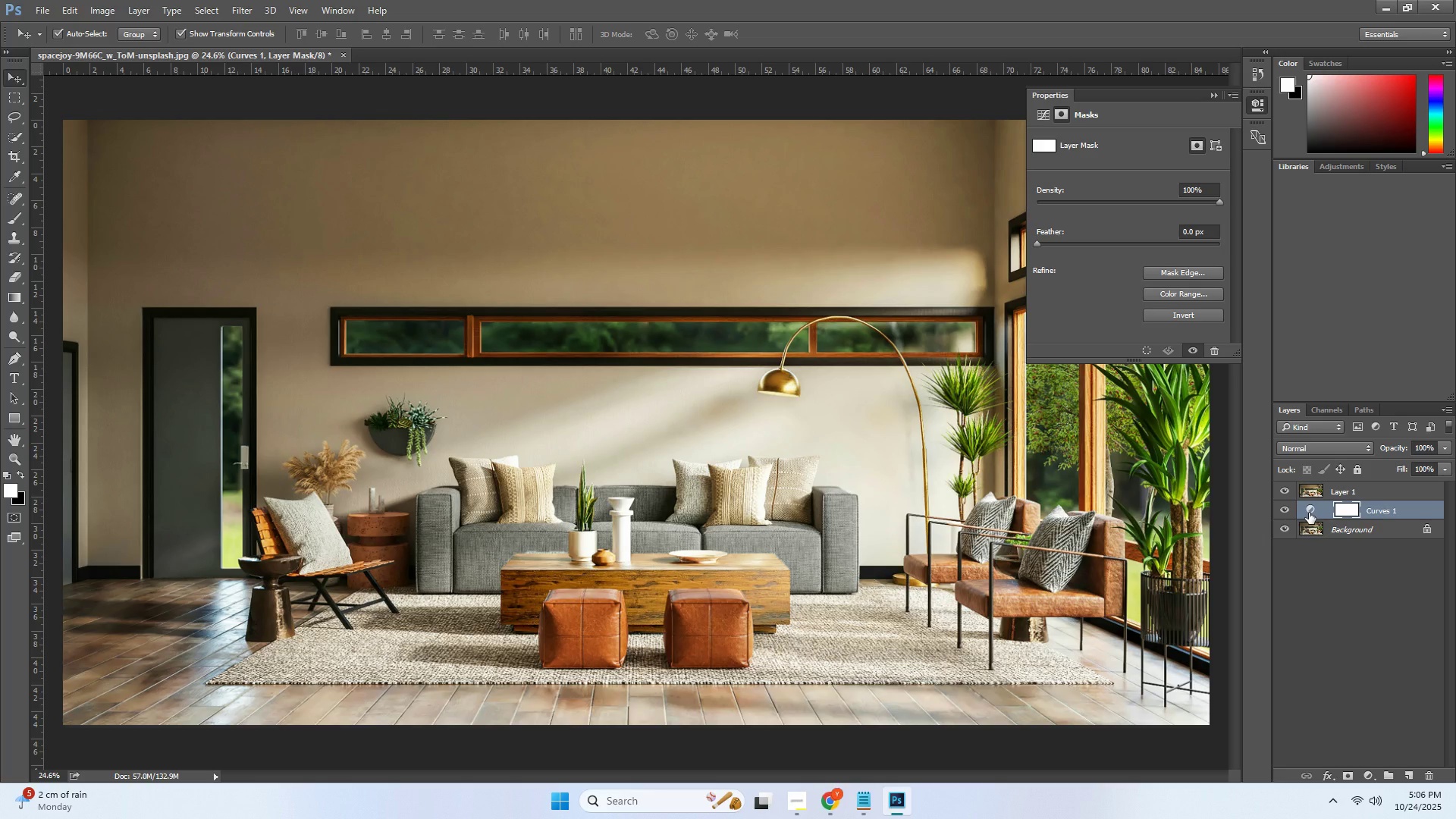 
left_click([1309, 513])
 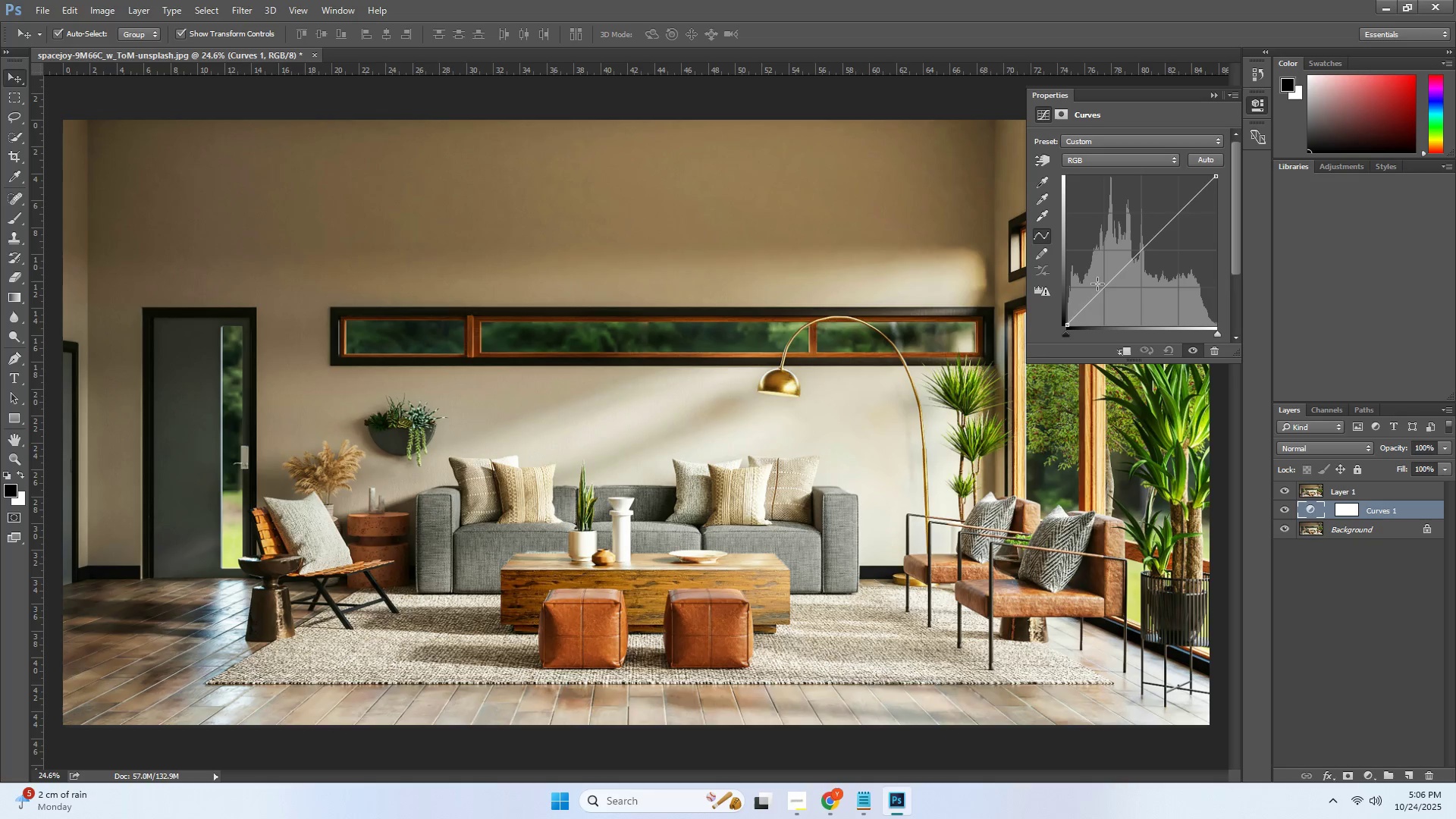 
left_click_drag(start_coordinate=[1098, 281], to_coordinate=[1086, 224])
 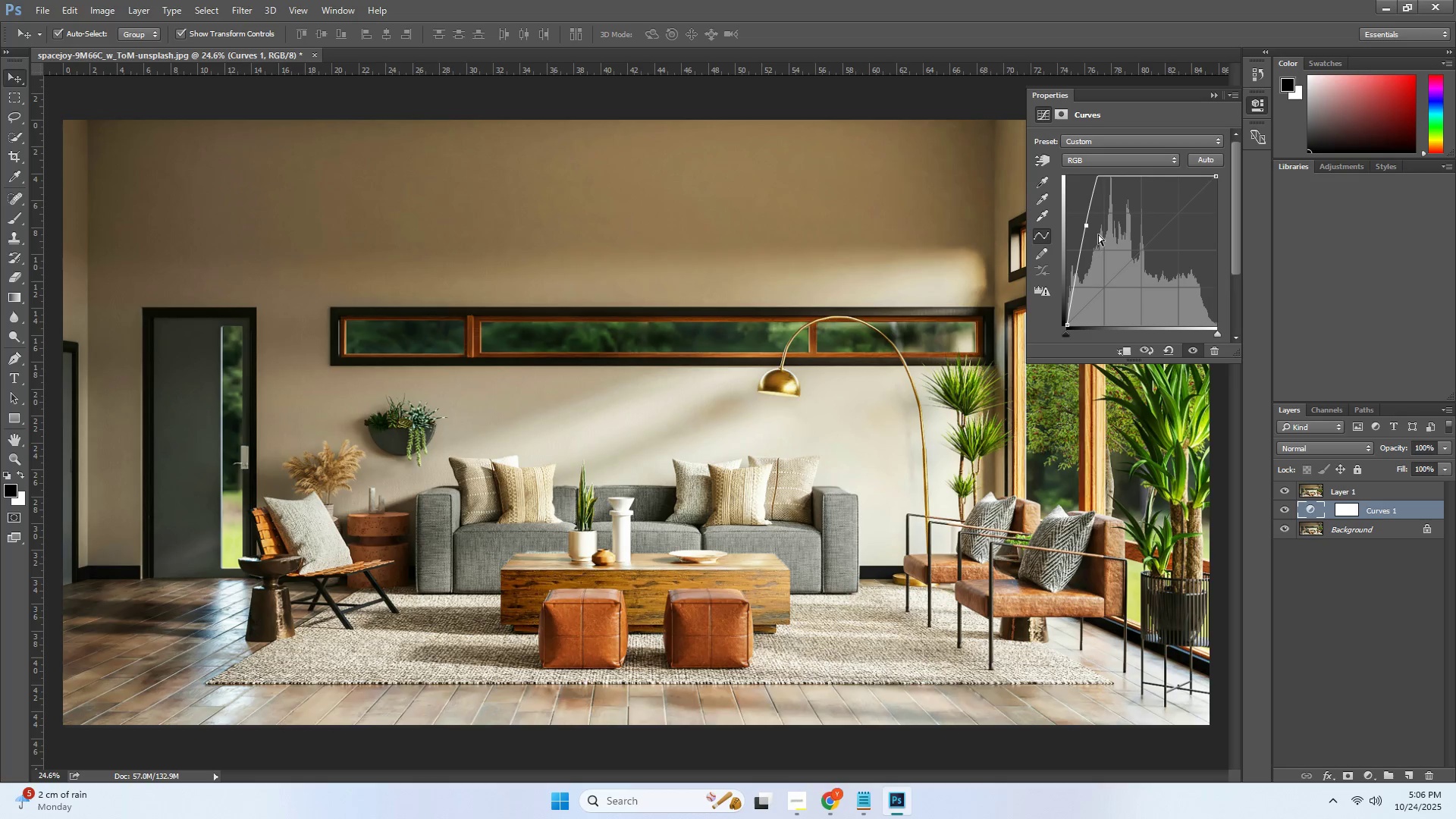 
key(Control+Z)
 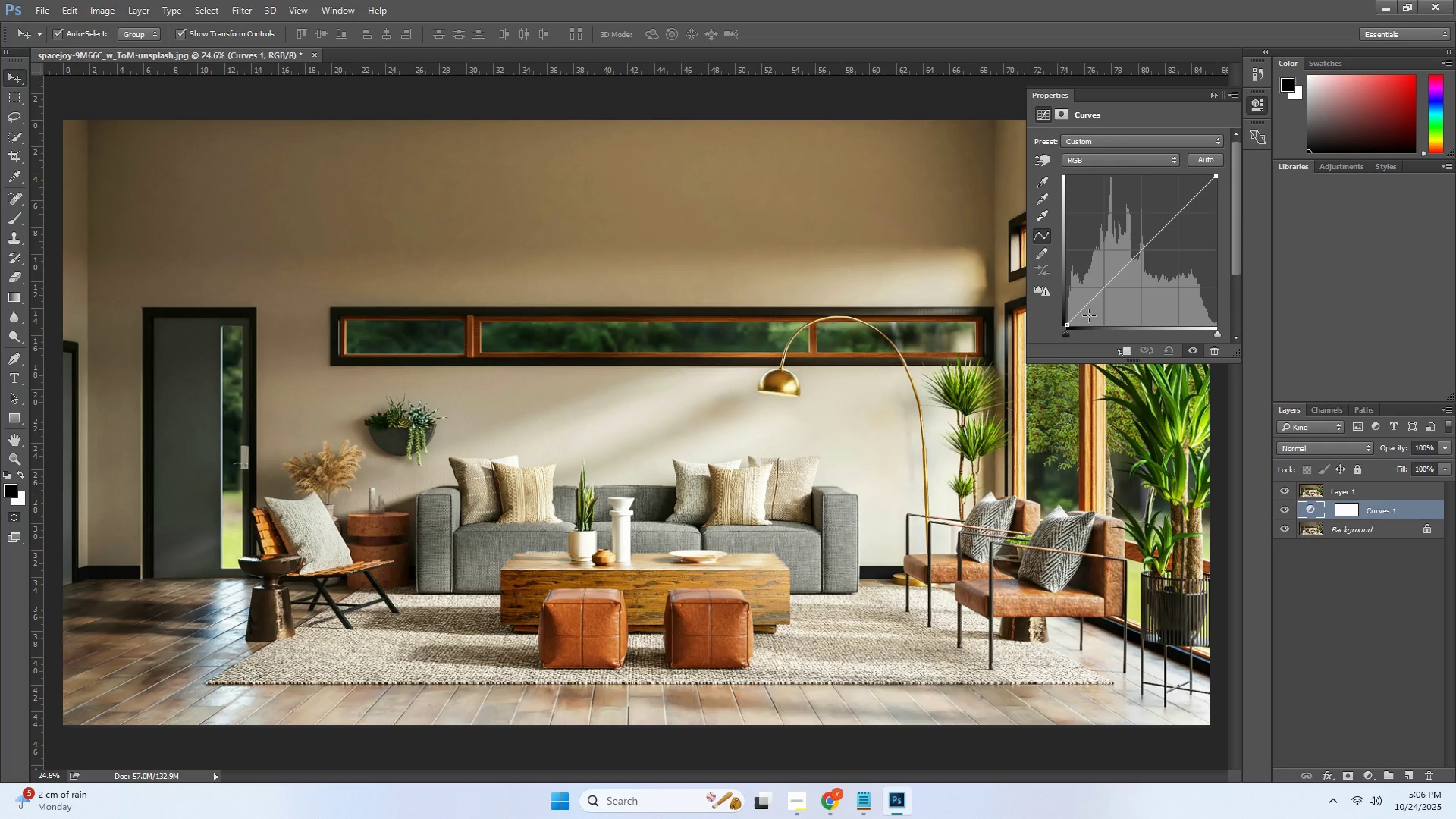 
wait(8.52)
 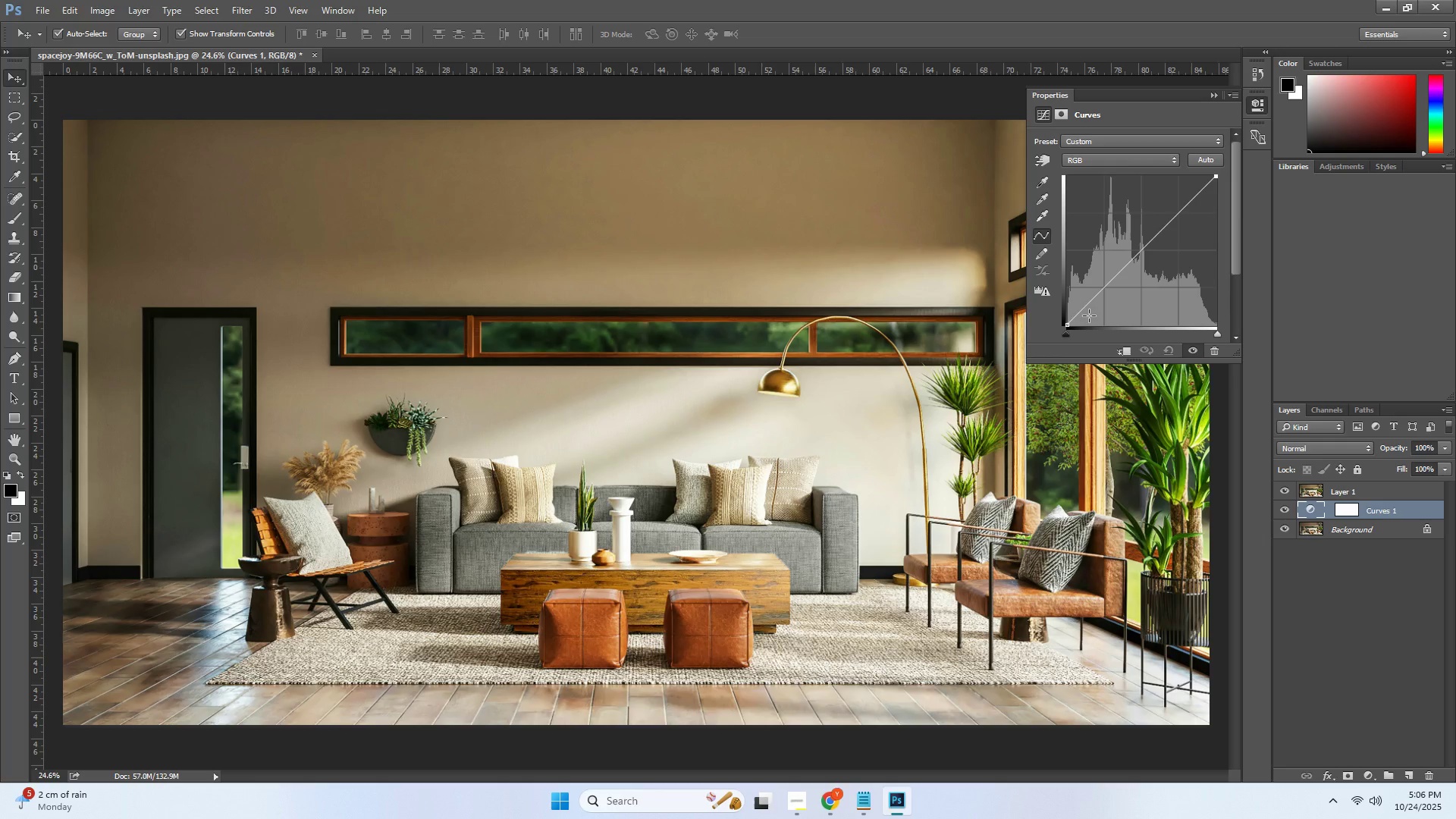 
left_click([1063, 121])
 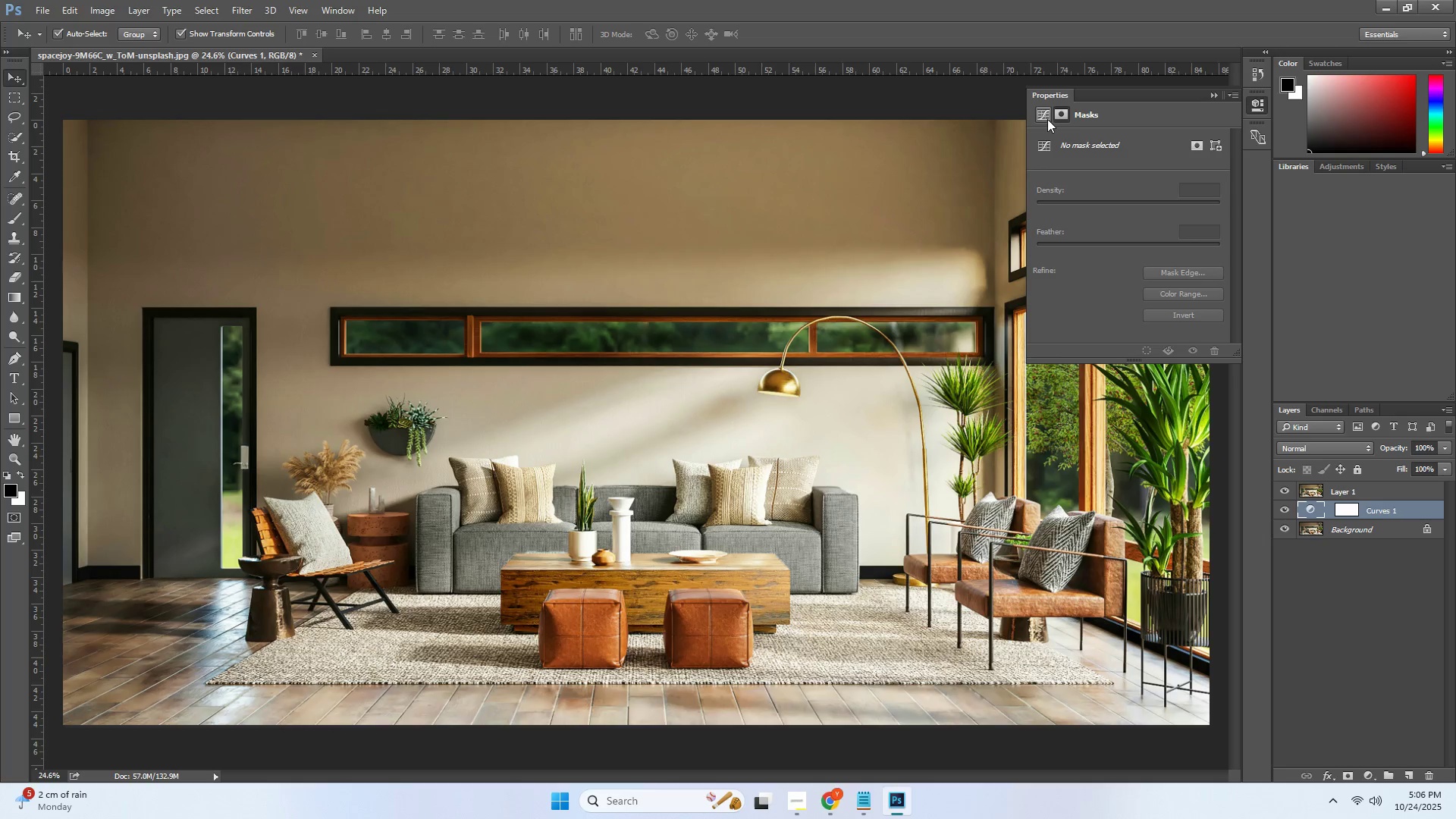 
left_click([1046, 118])
 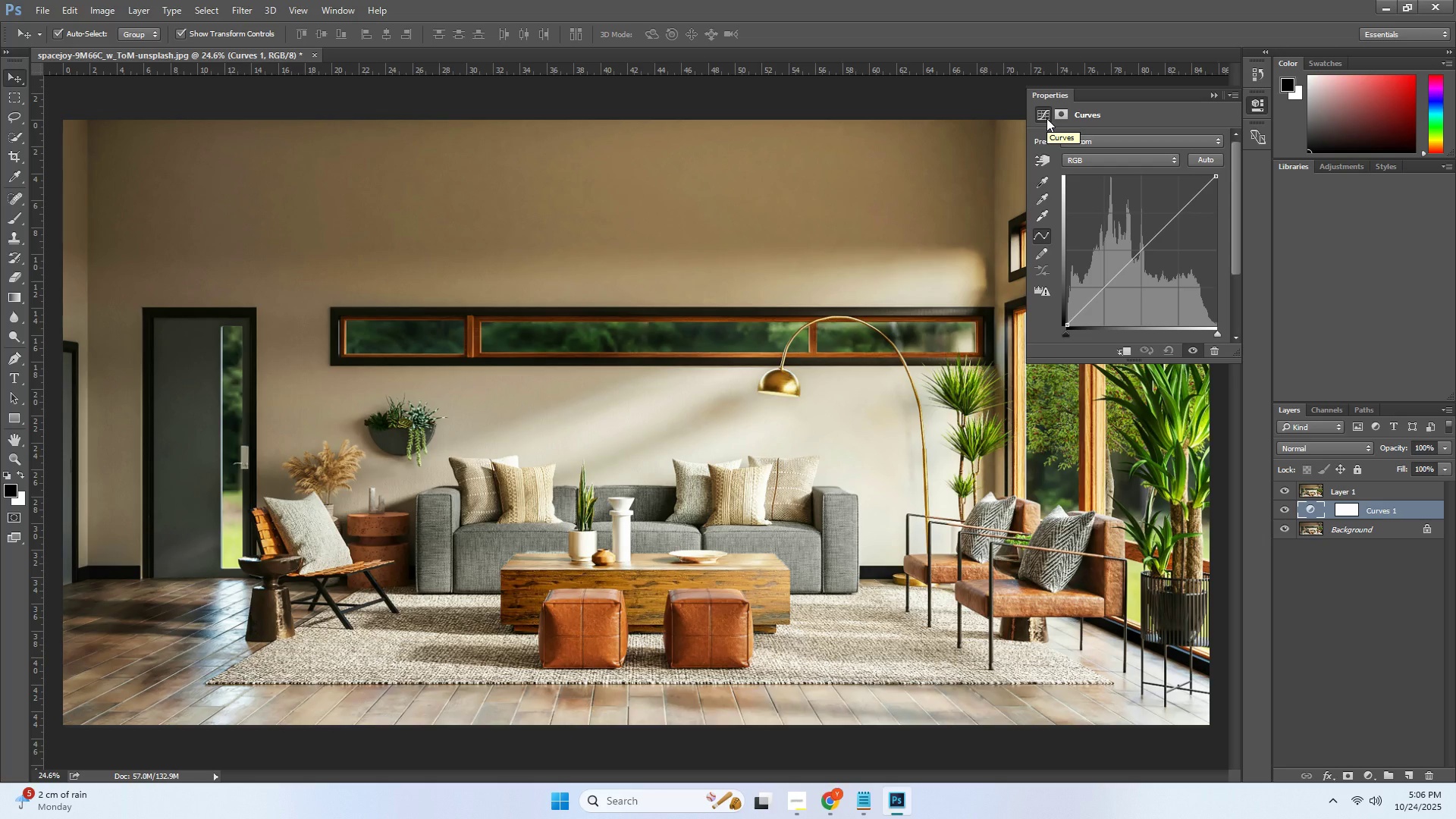 
wait(9.03)
 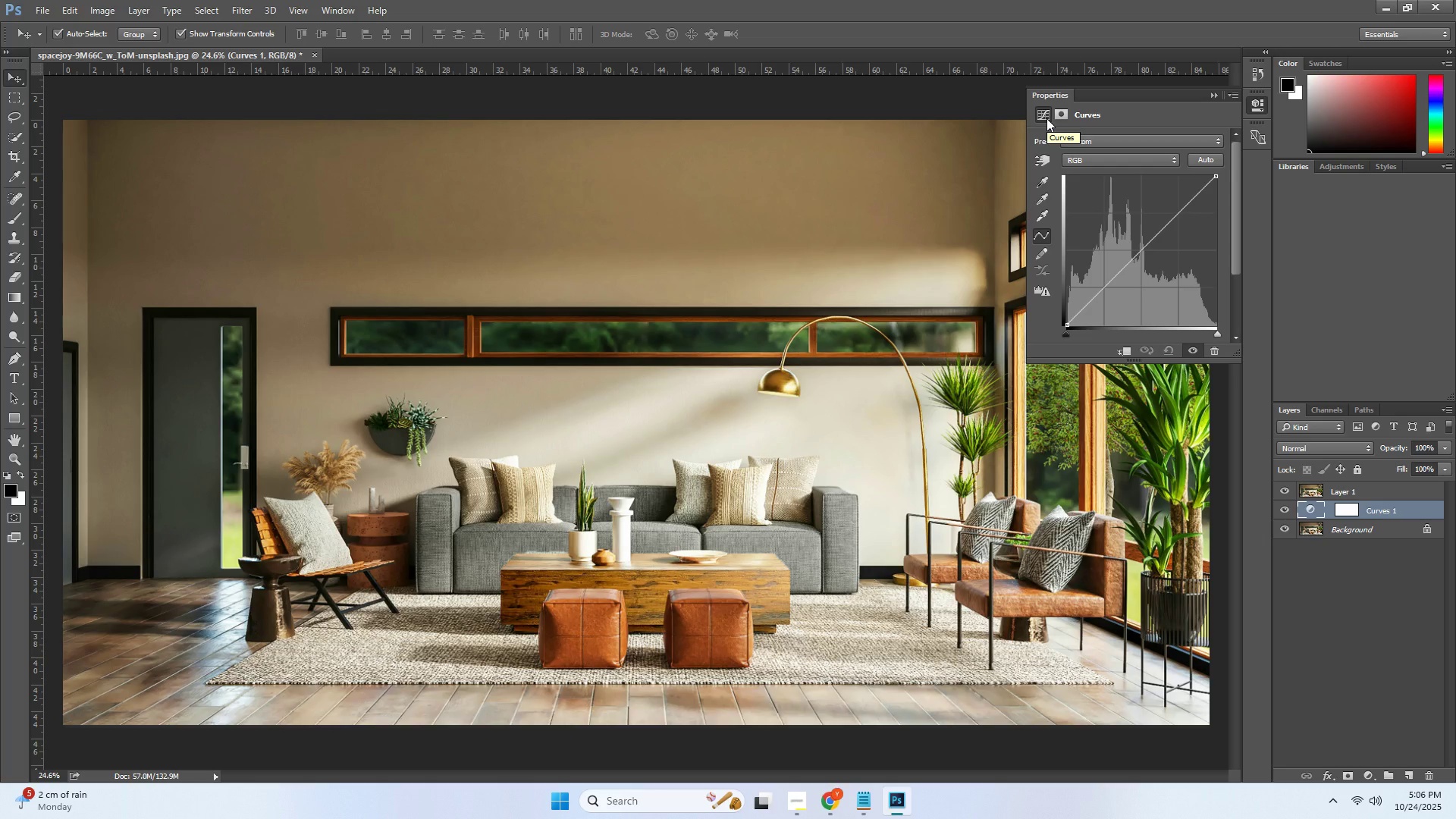 
left_click_drag(start_coordinate=[1364, 511], to_coordinate=[1363, 491])
 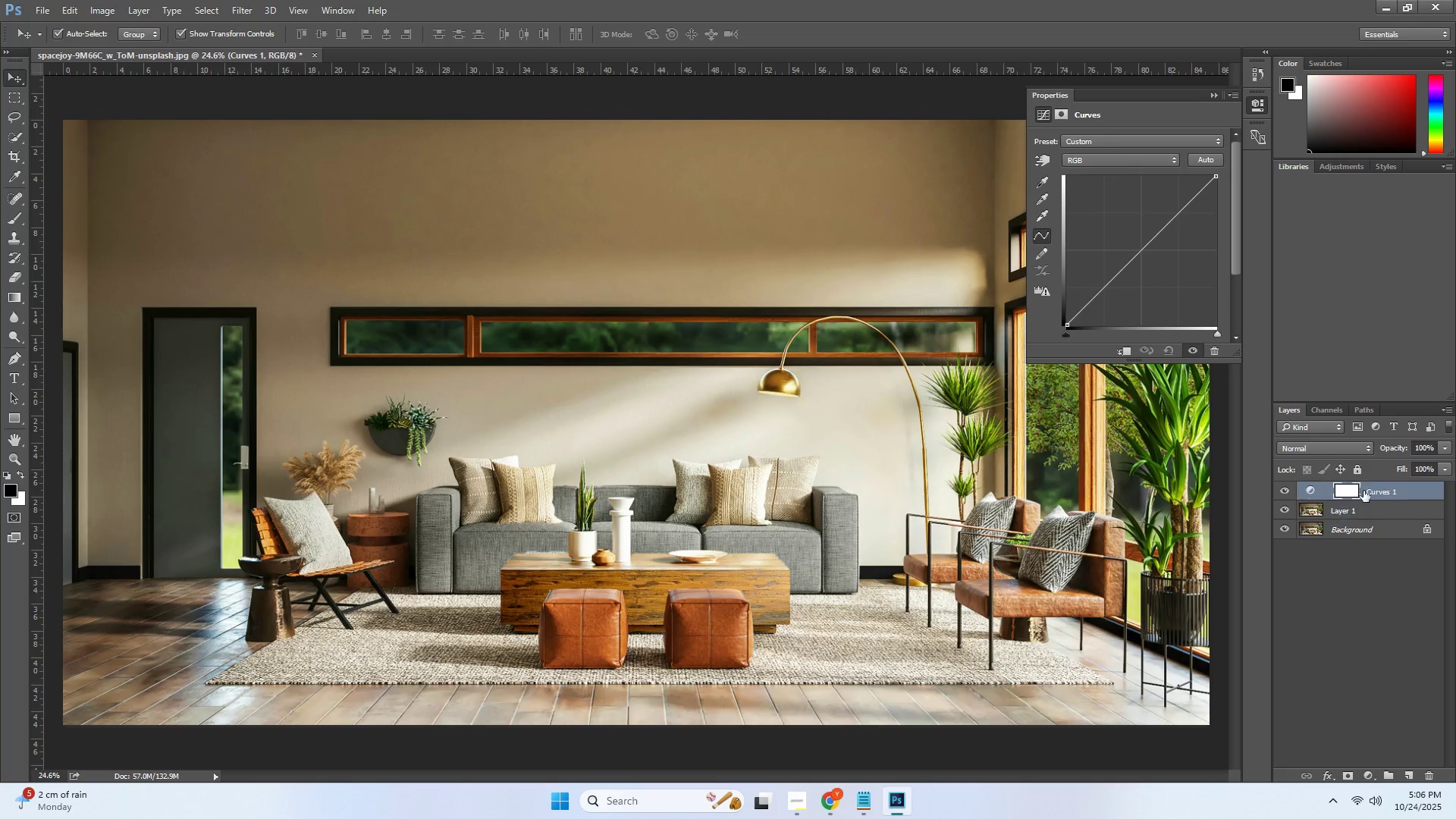 
left_click([1363, 491])
 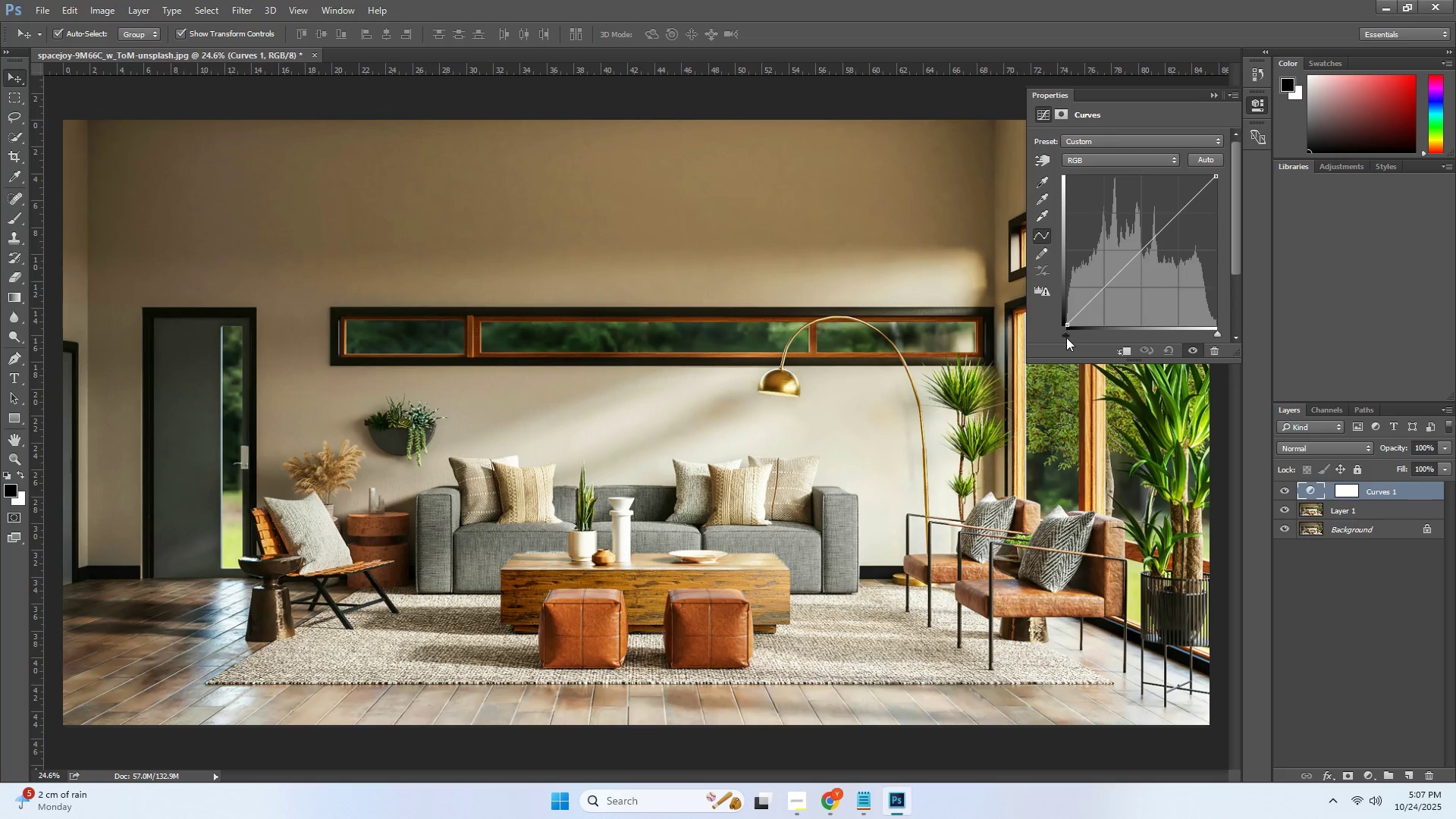 
left_click_drag(start_coordinate=[1064, 336], to_coordinate=[1071, 335])
 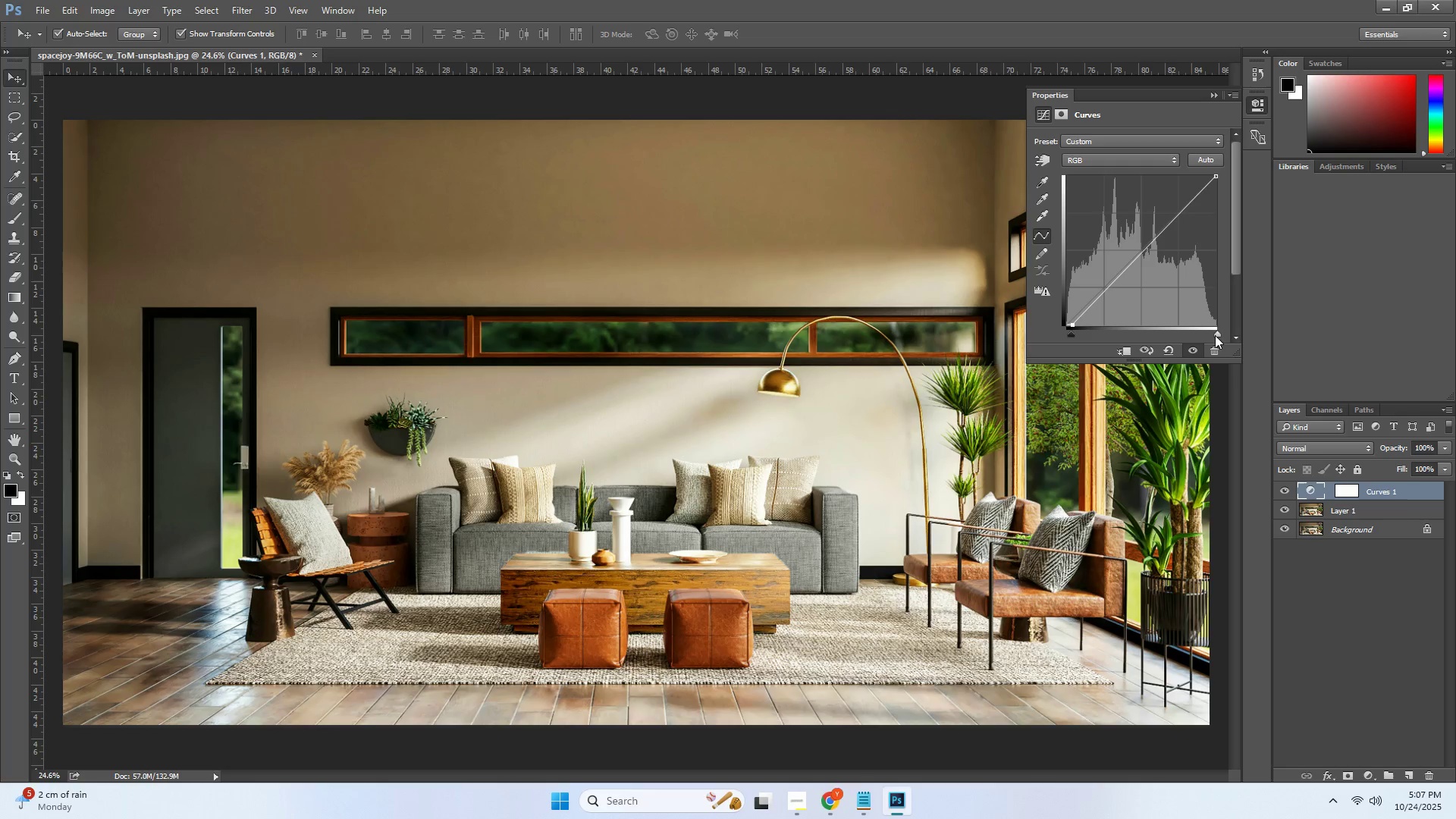 
left_click_drag(start_coordinate=[1216, 334], to_coordinate=[1206, 334])
 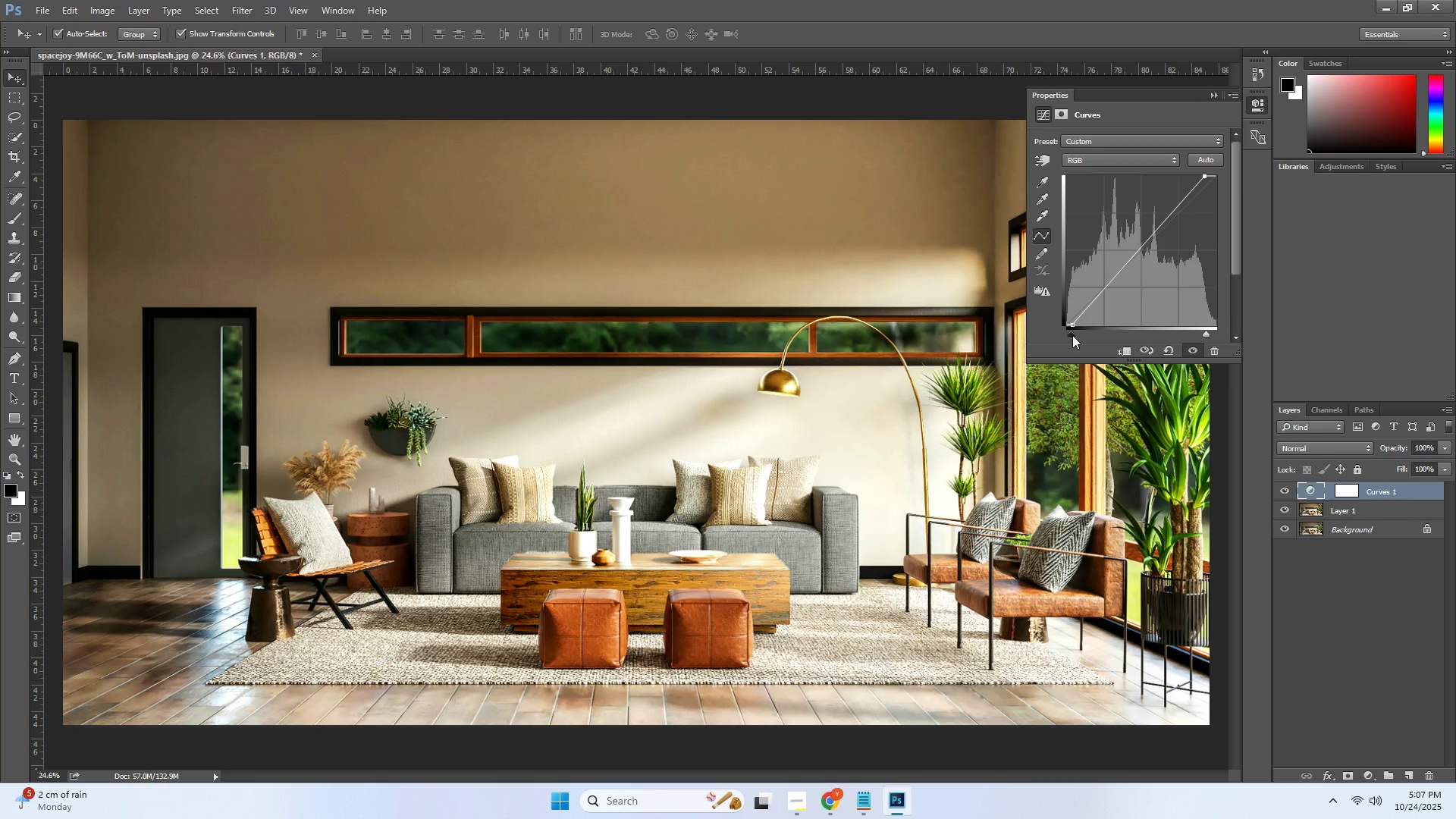 
left_click_drag(start_coordinate=[1072, 335], to_coordinate=[1077, 335])
 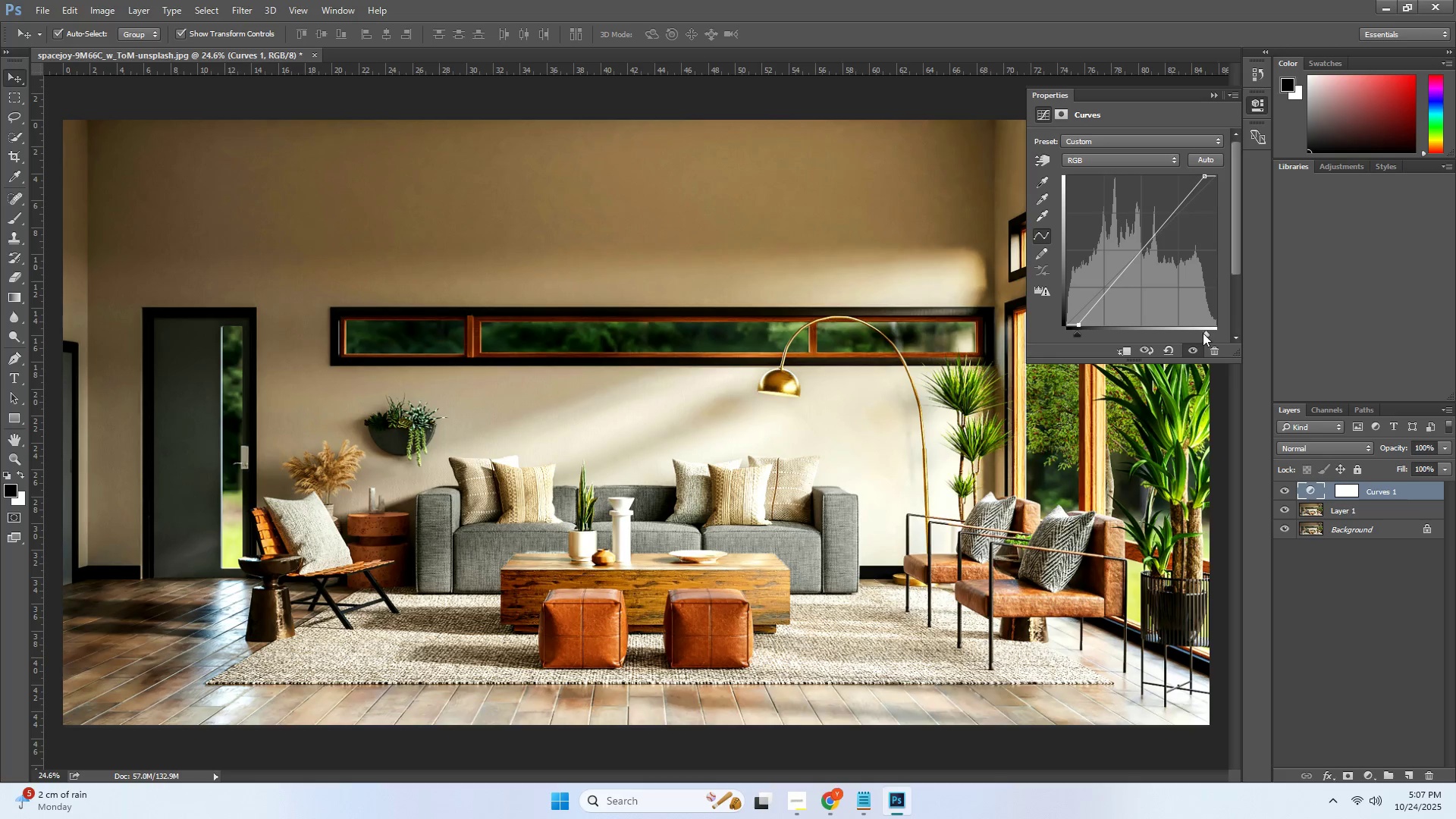 
left_click_drag(start_coordinate=[1205, 333], to_coordinate=[1199, 334])
 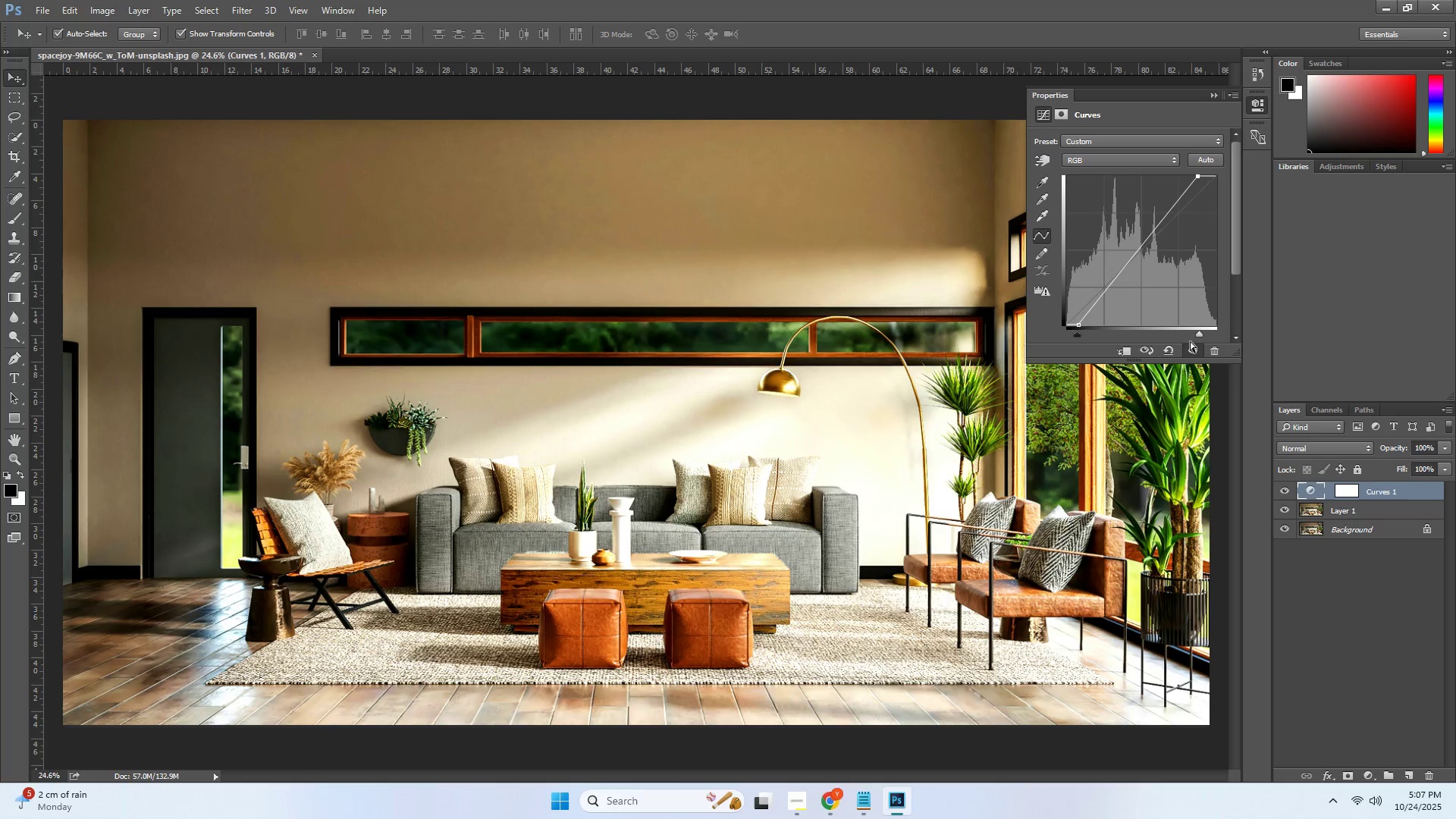 
left_click_drag(start_coordinate=[1074, 331], to_coordinate=[1078, 333])
 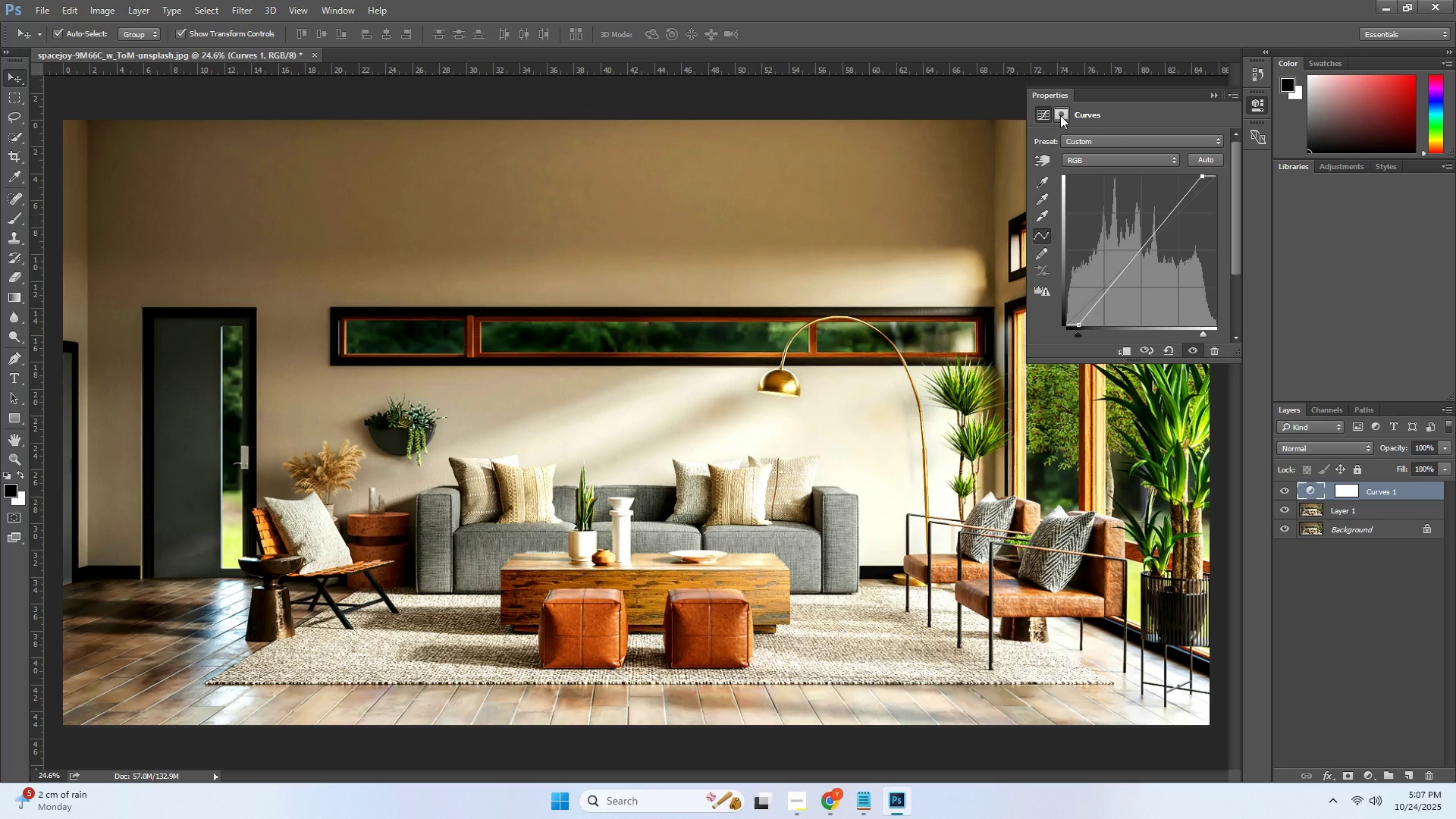 
wait(22.7)
 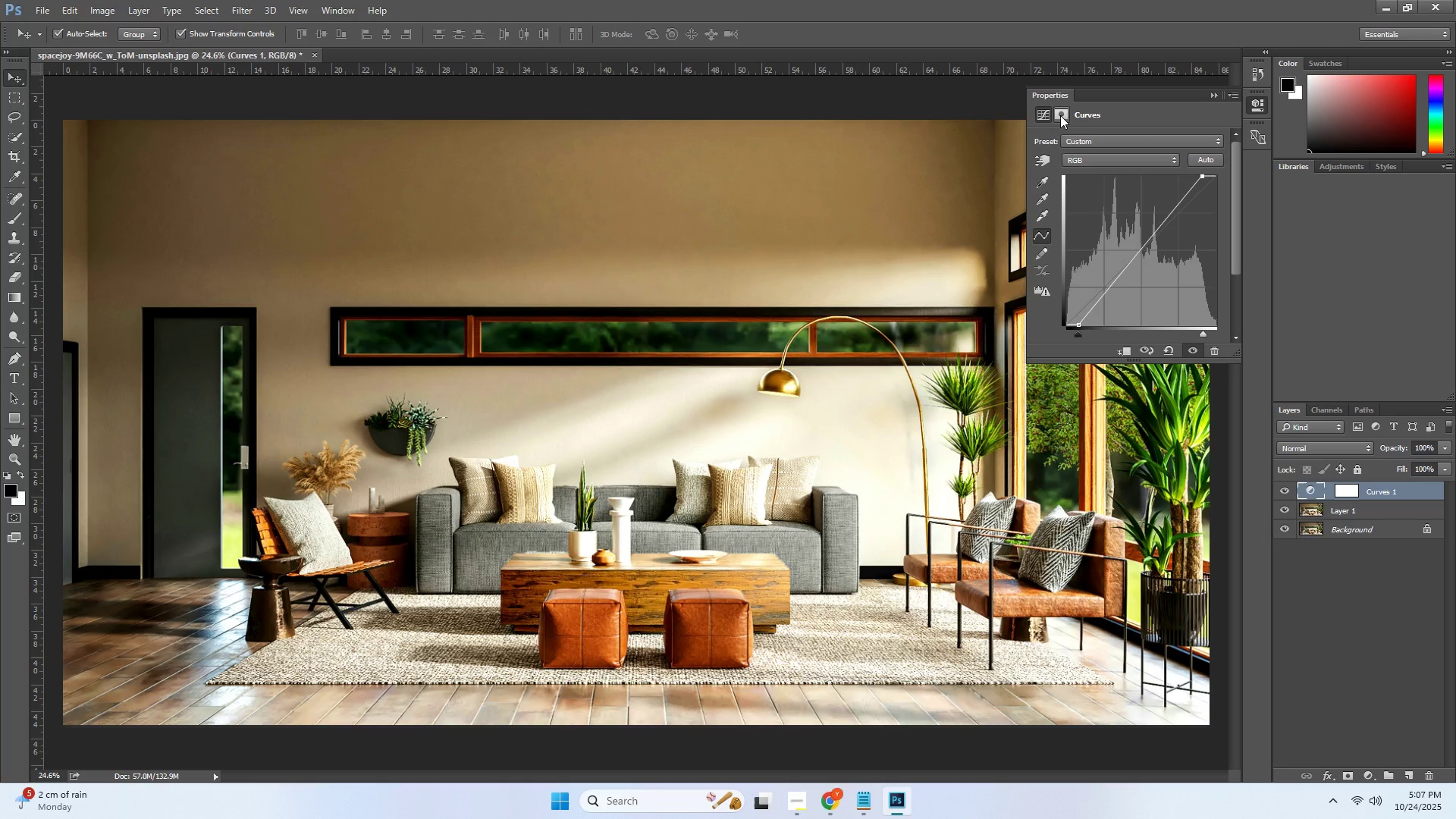 
left_click([1115, 184])
 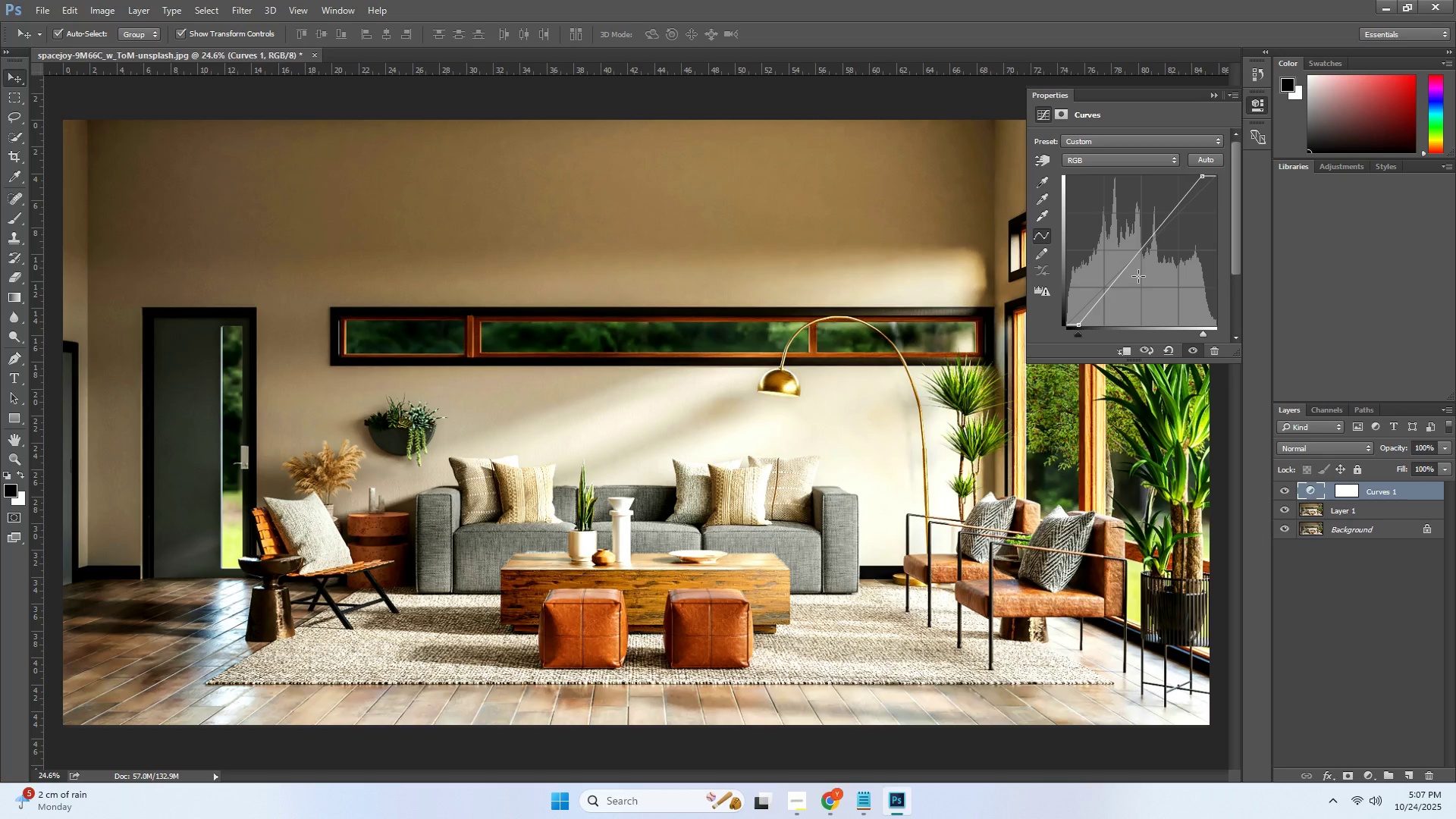 
left_click_drag(start_coordinate=[1063, 183], to_coordinate=[1065, 191])
 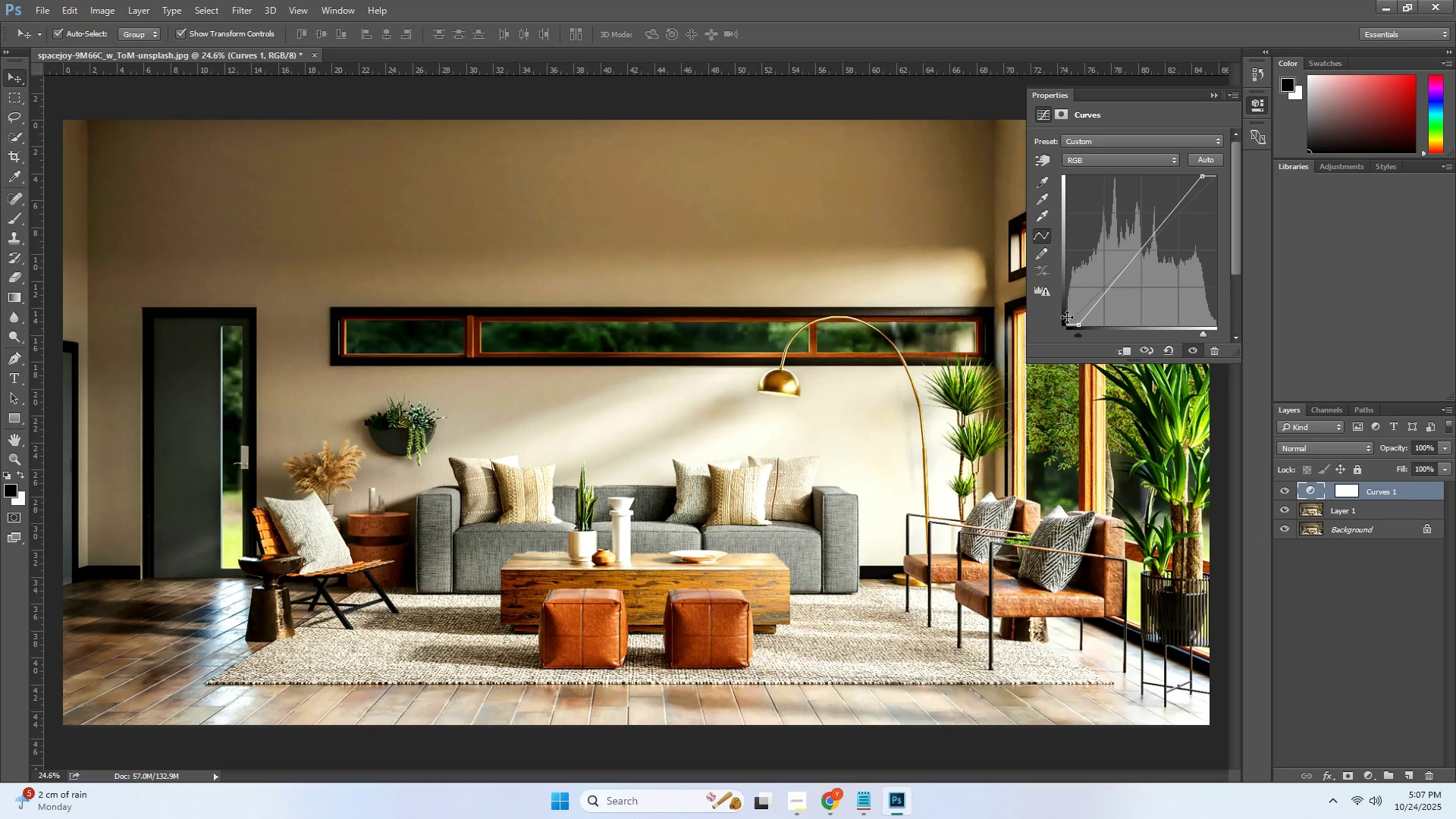 
left_click_drag(start_coordinate=[1064, 322], to_coordinate=[1063, 315])
 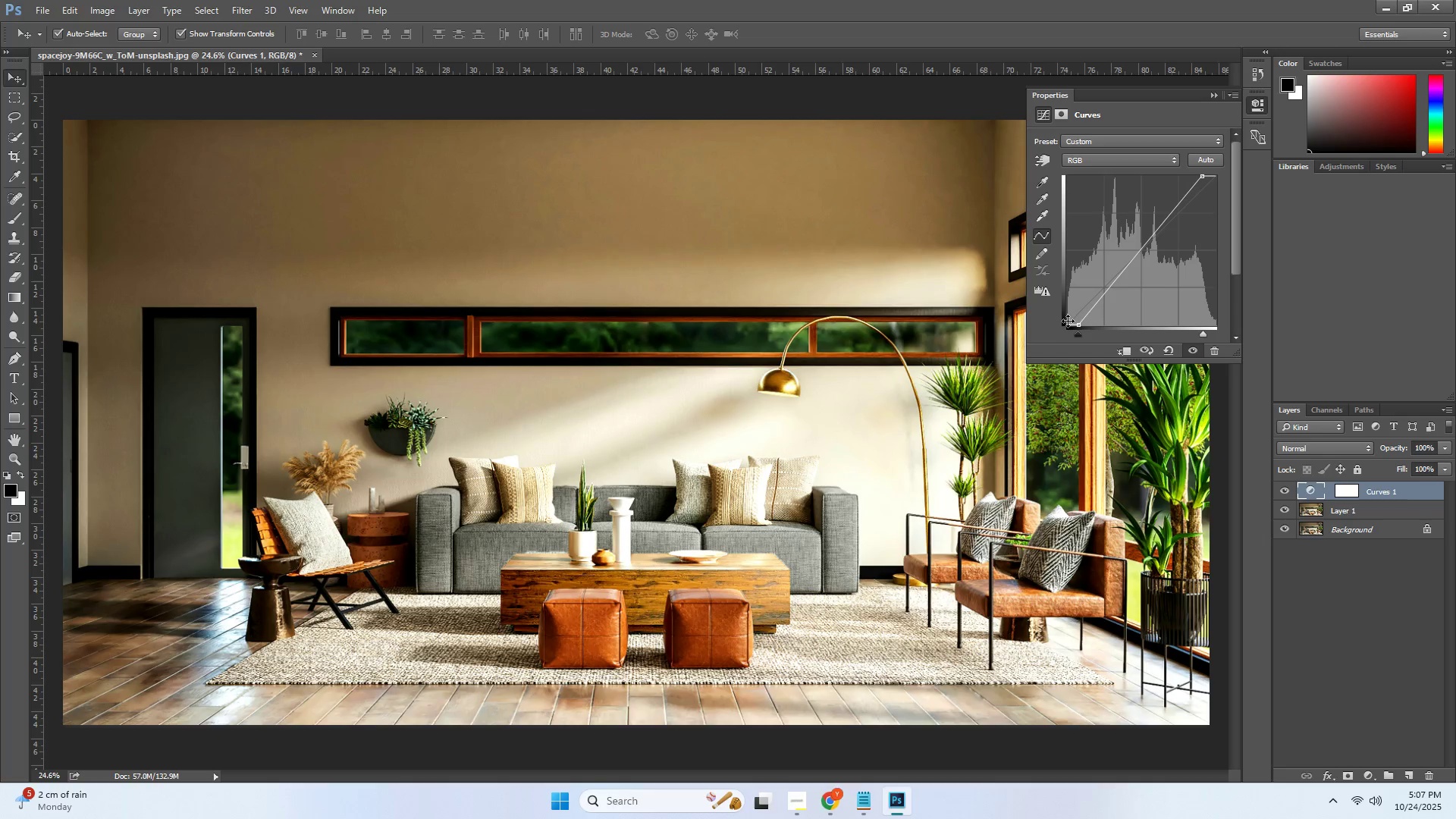 
left_click_drag(start_coordinate=[1068, 321], to_coordinate=[1072, 306])
 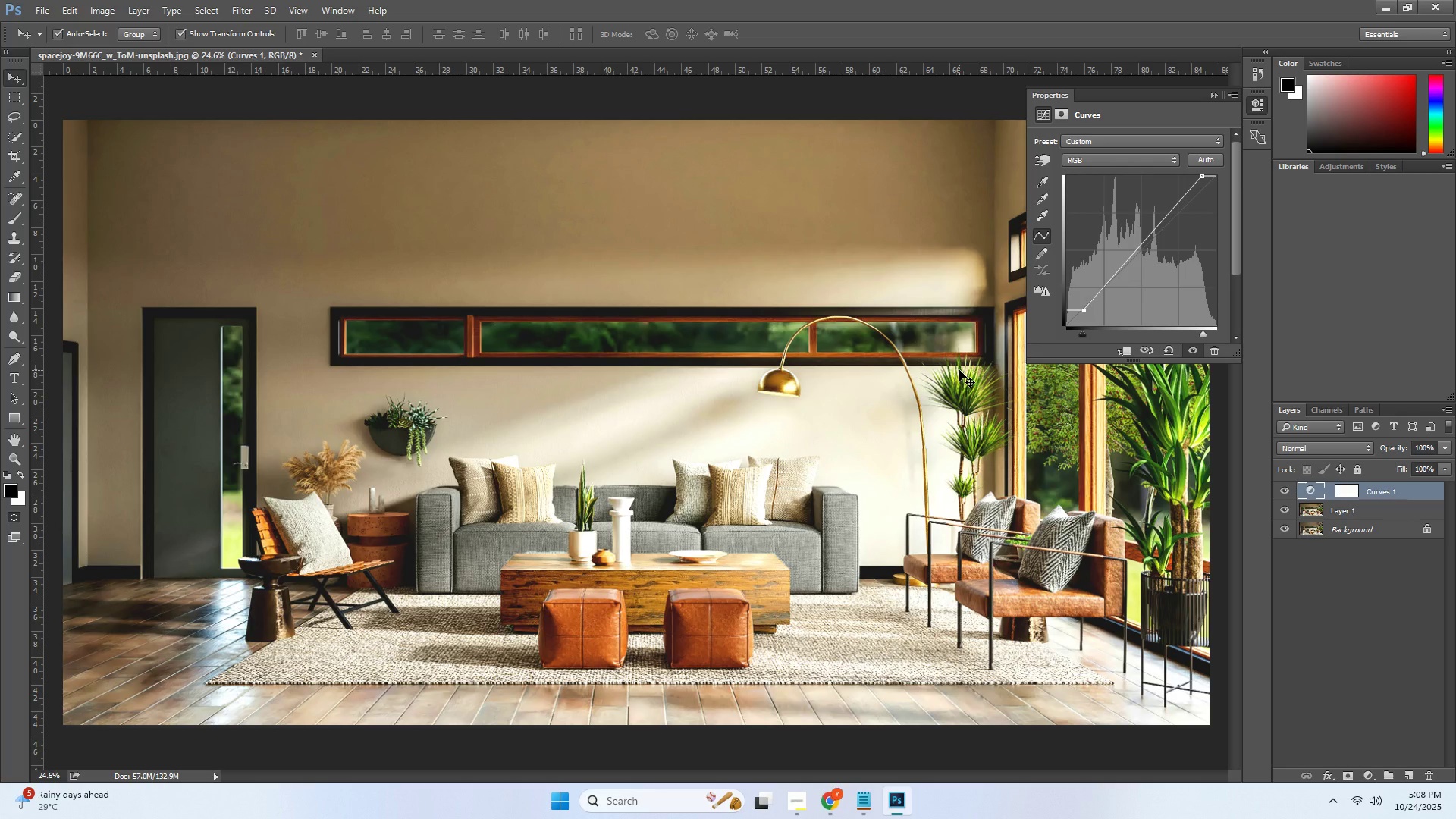 
wait(8.95)
 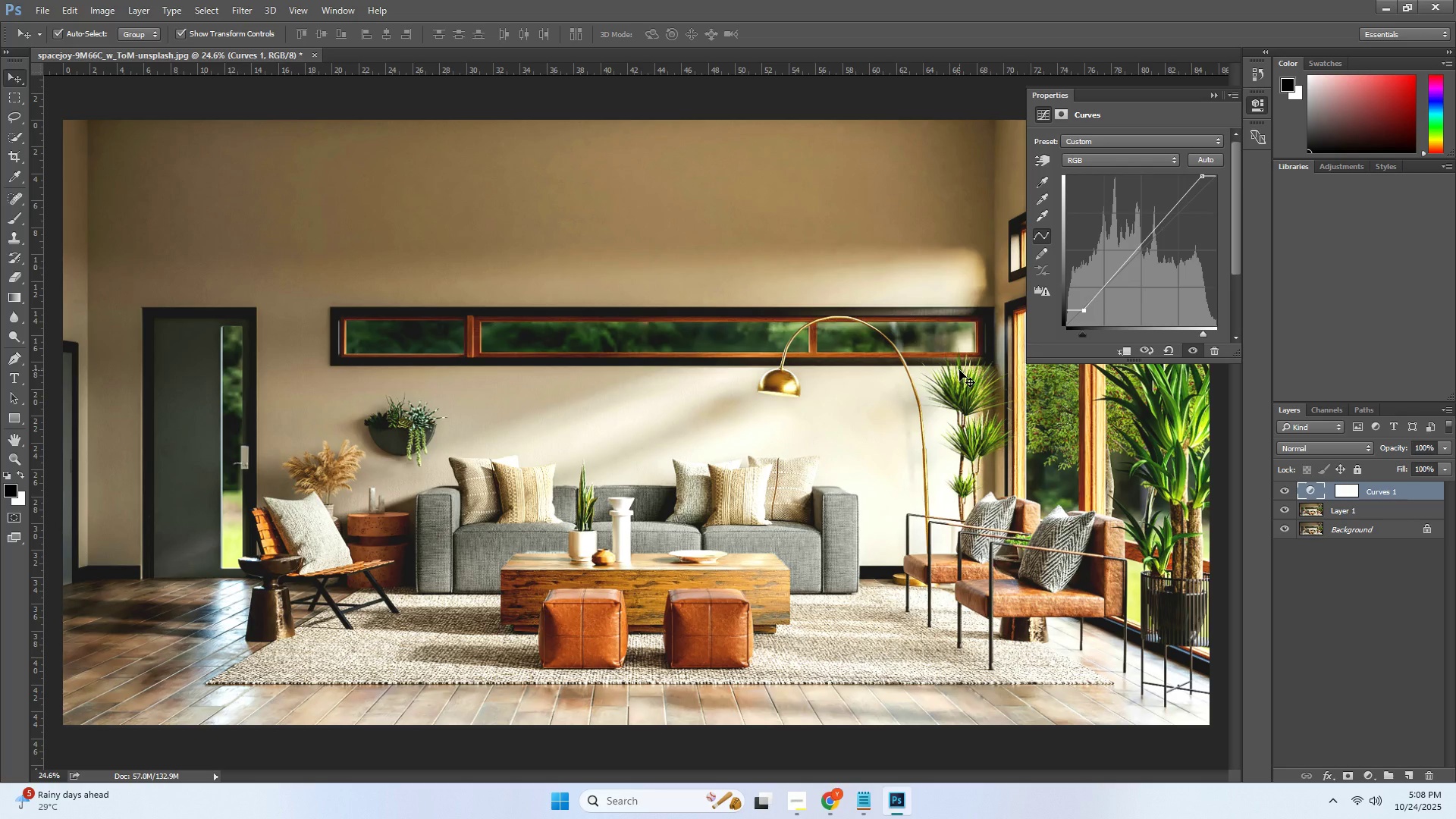 
double_click([1376, 493])
 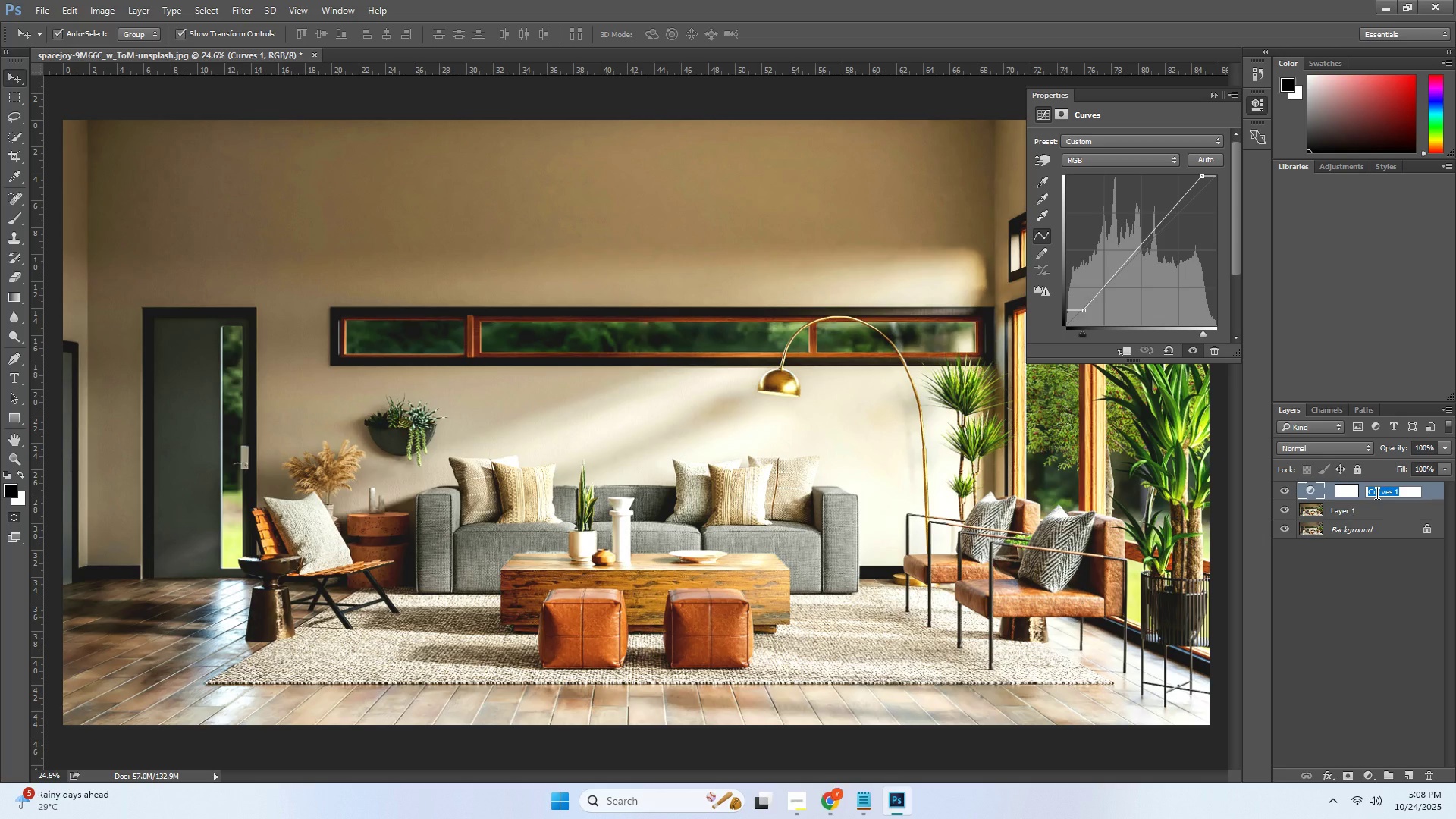 
type(TOne)
key(Backspace)
key(Backspace)
key(Backspace)
type(one Balance)
 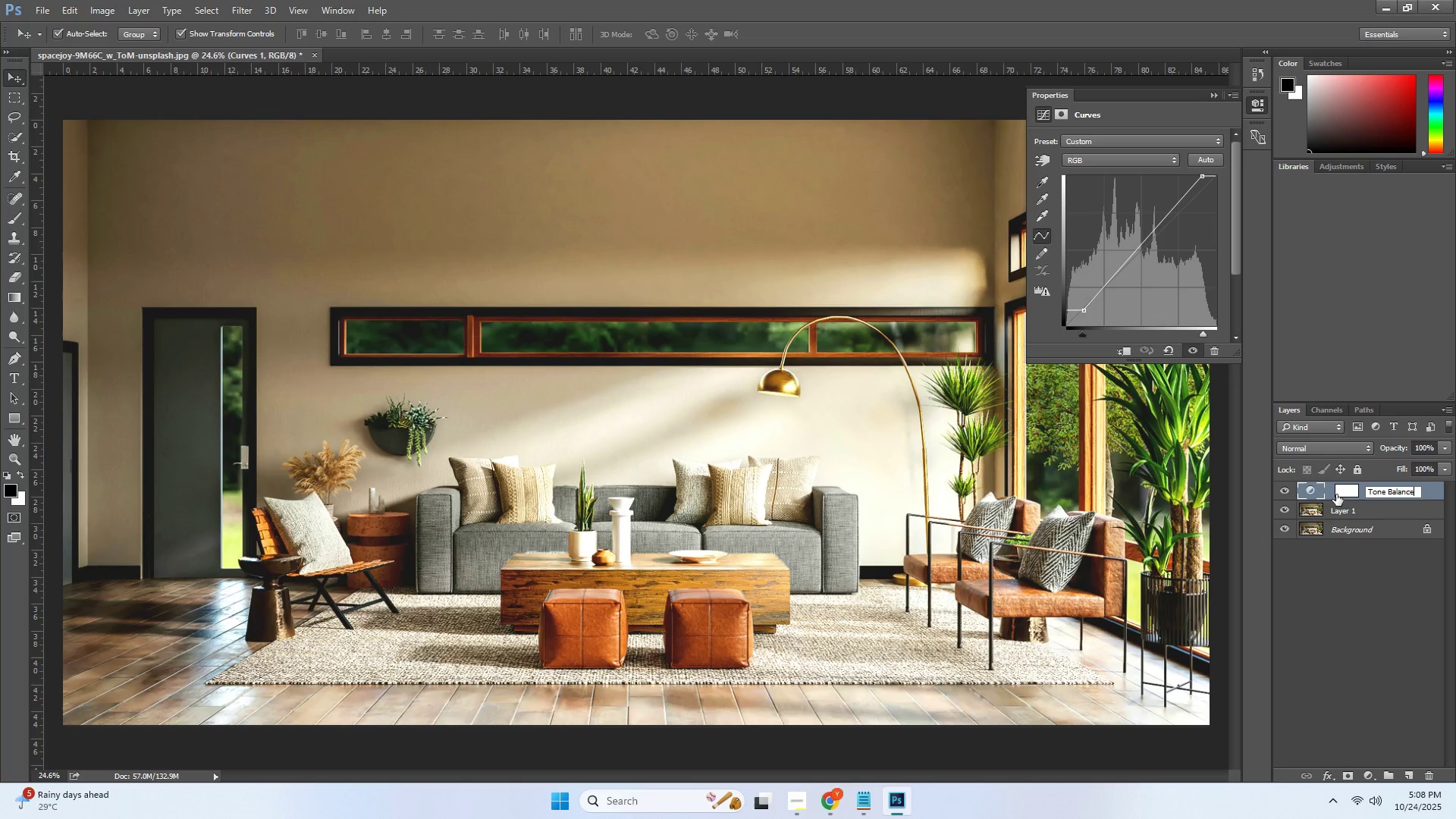 
left_click([1380, 582])
 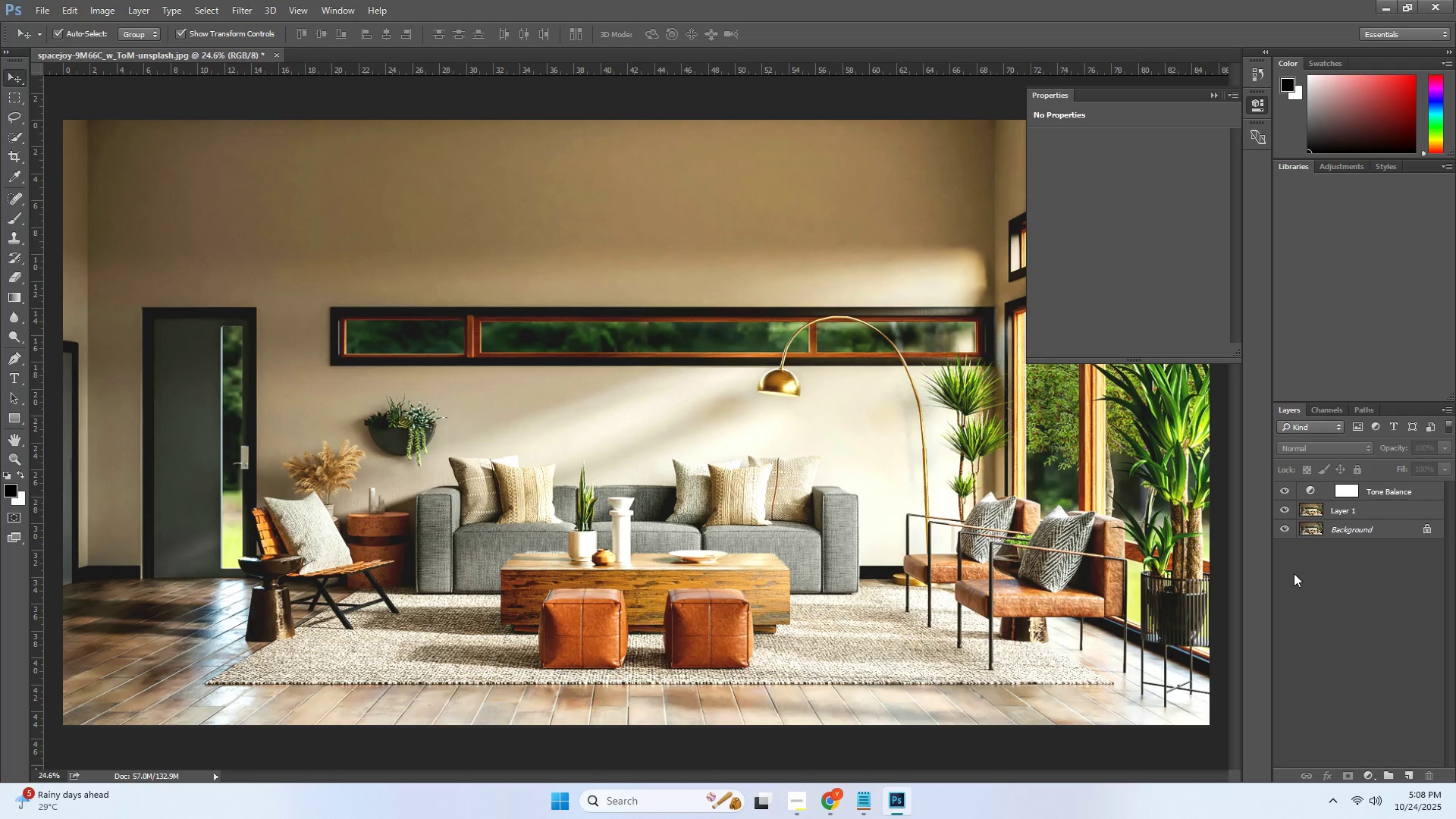 
left_click([1294, 573])
 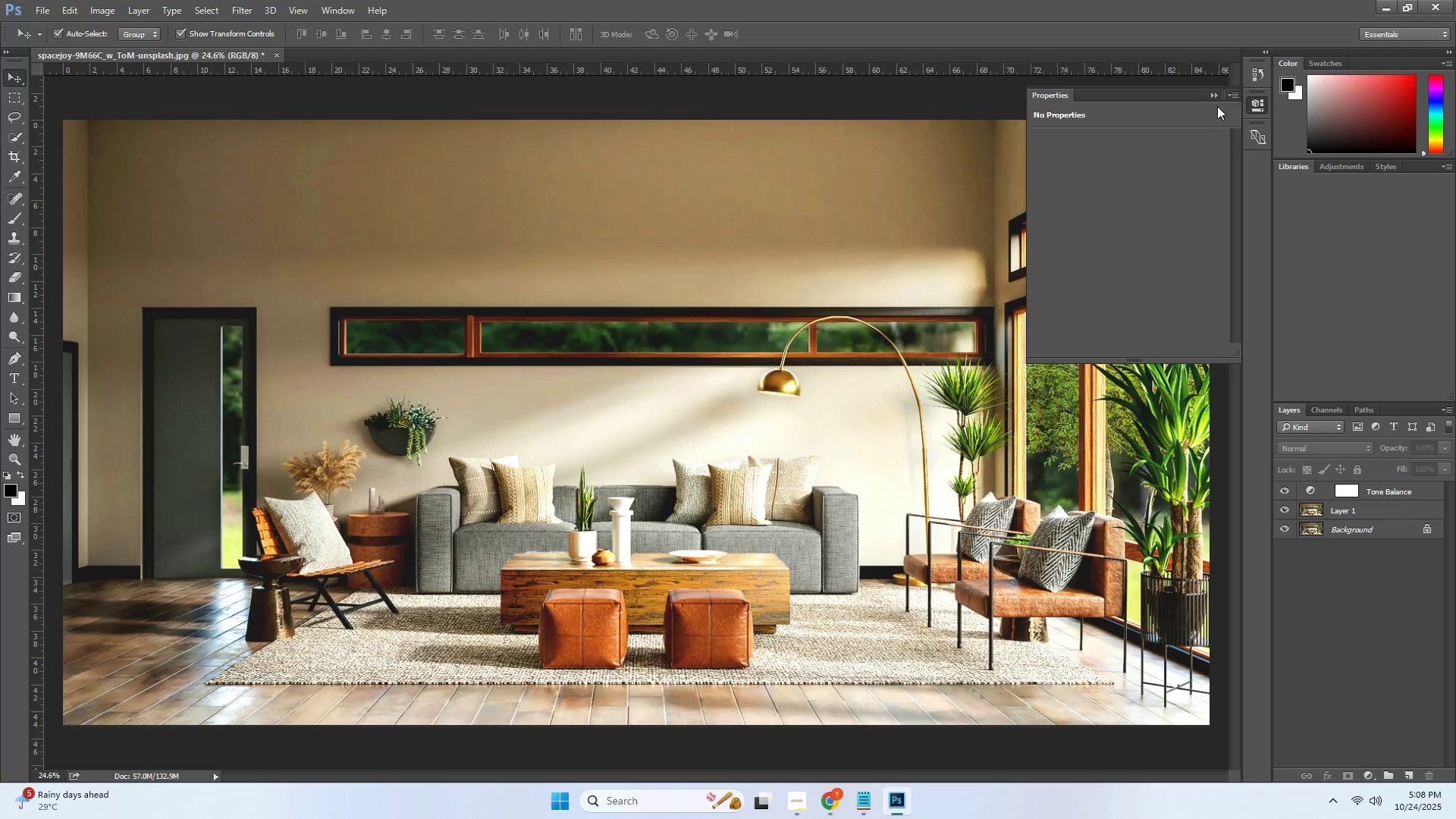 
left_click([1213, 98])
 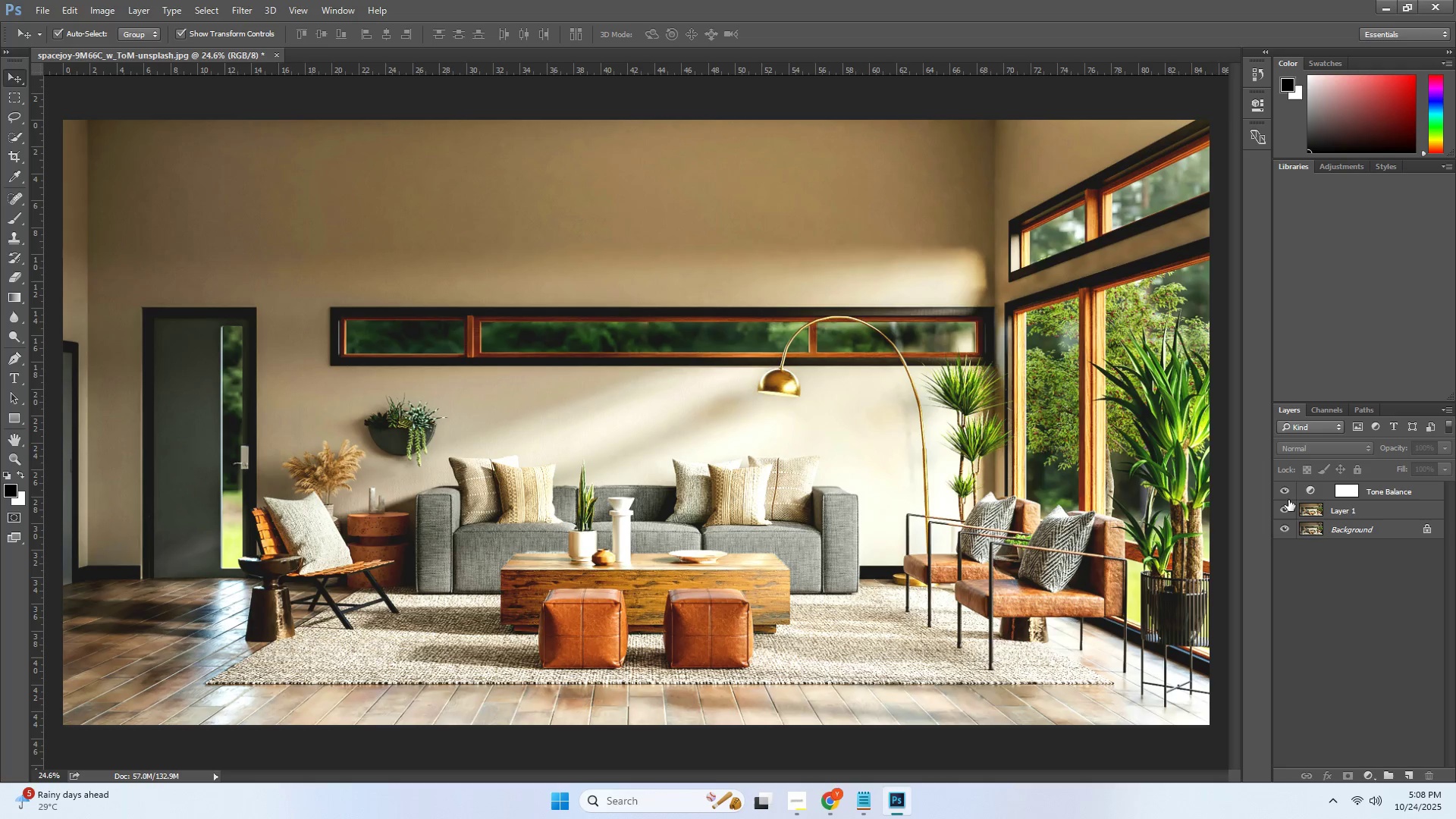 
left_click([1285, 485])
 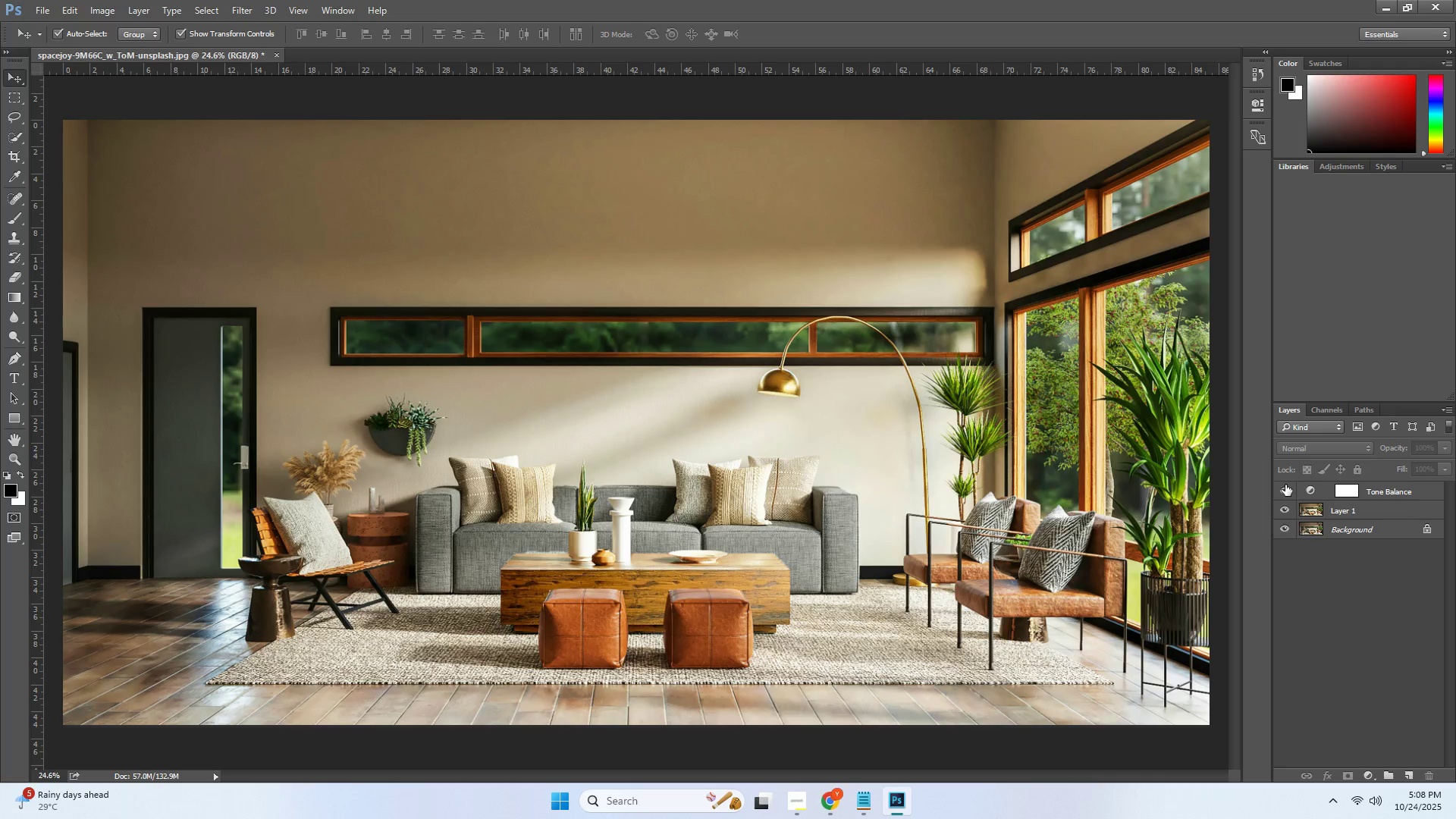 
left_click([1285, 485])
 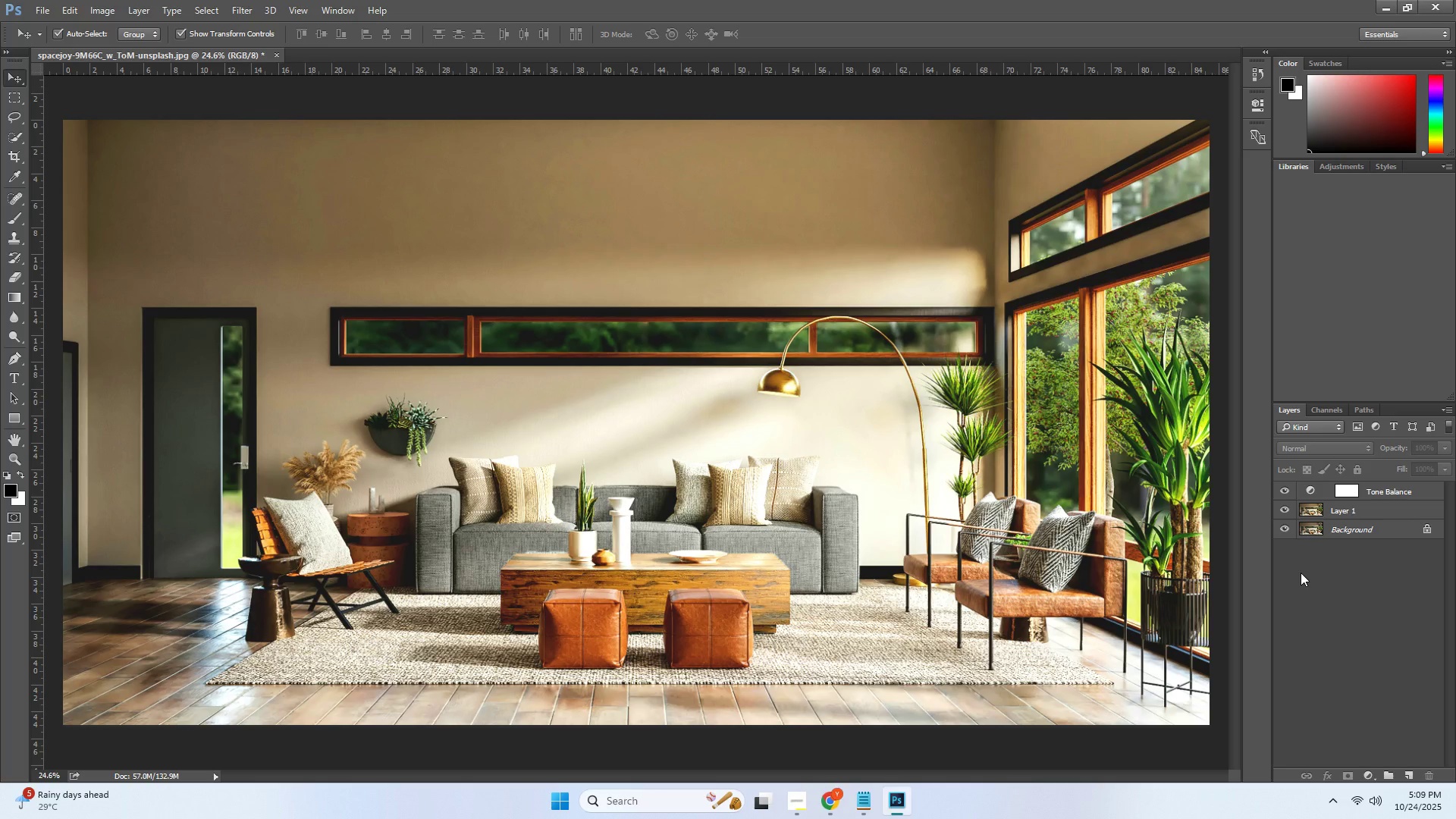 
wait(44.15)
 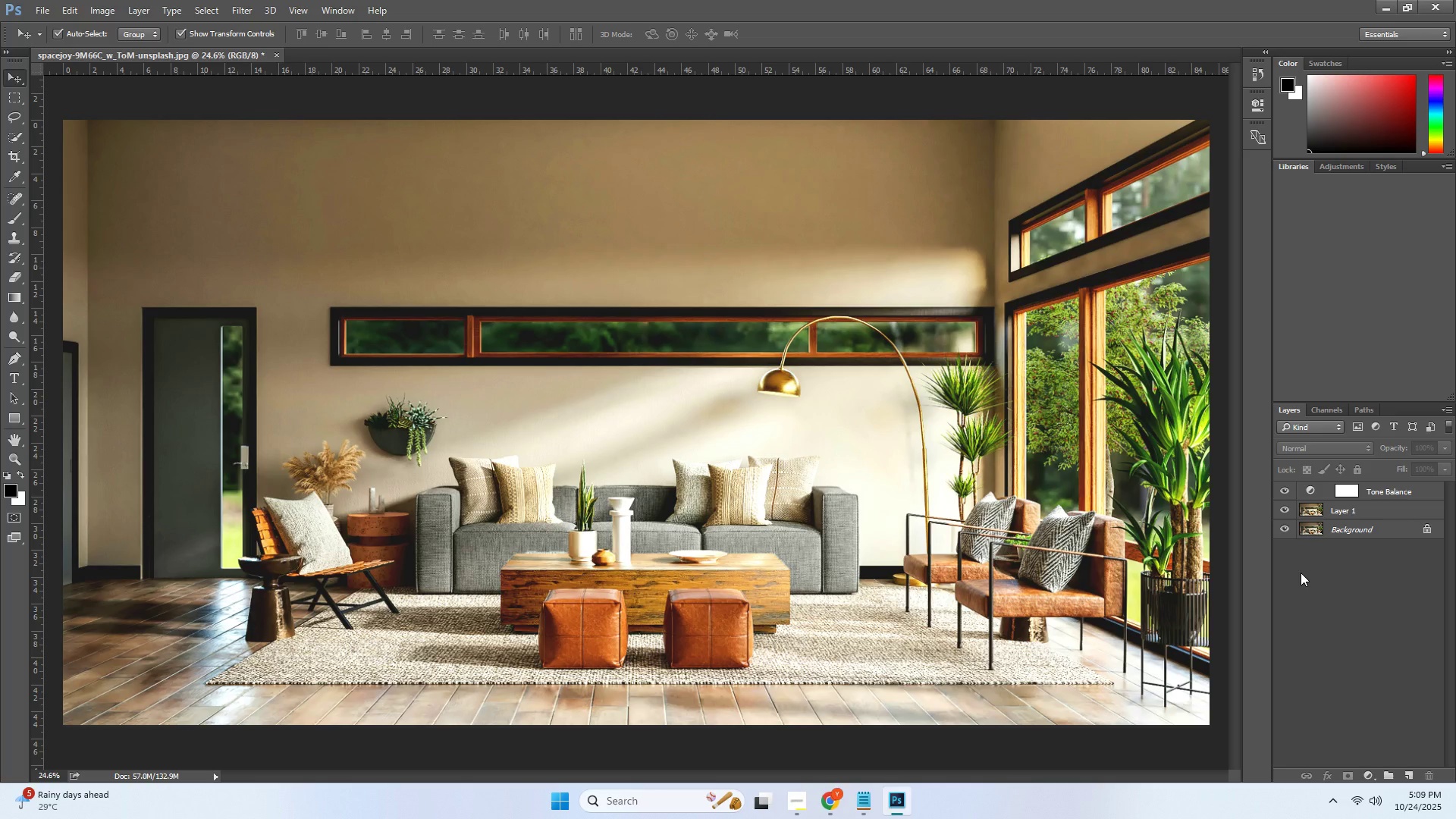 
double_click([1286, 494])
 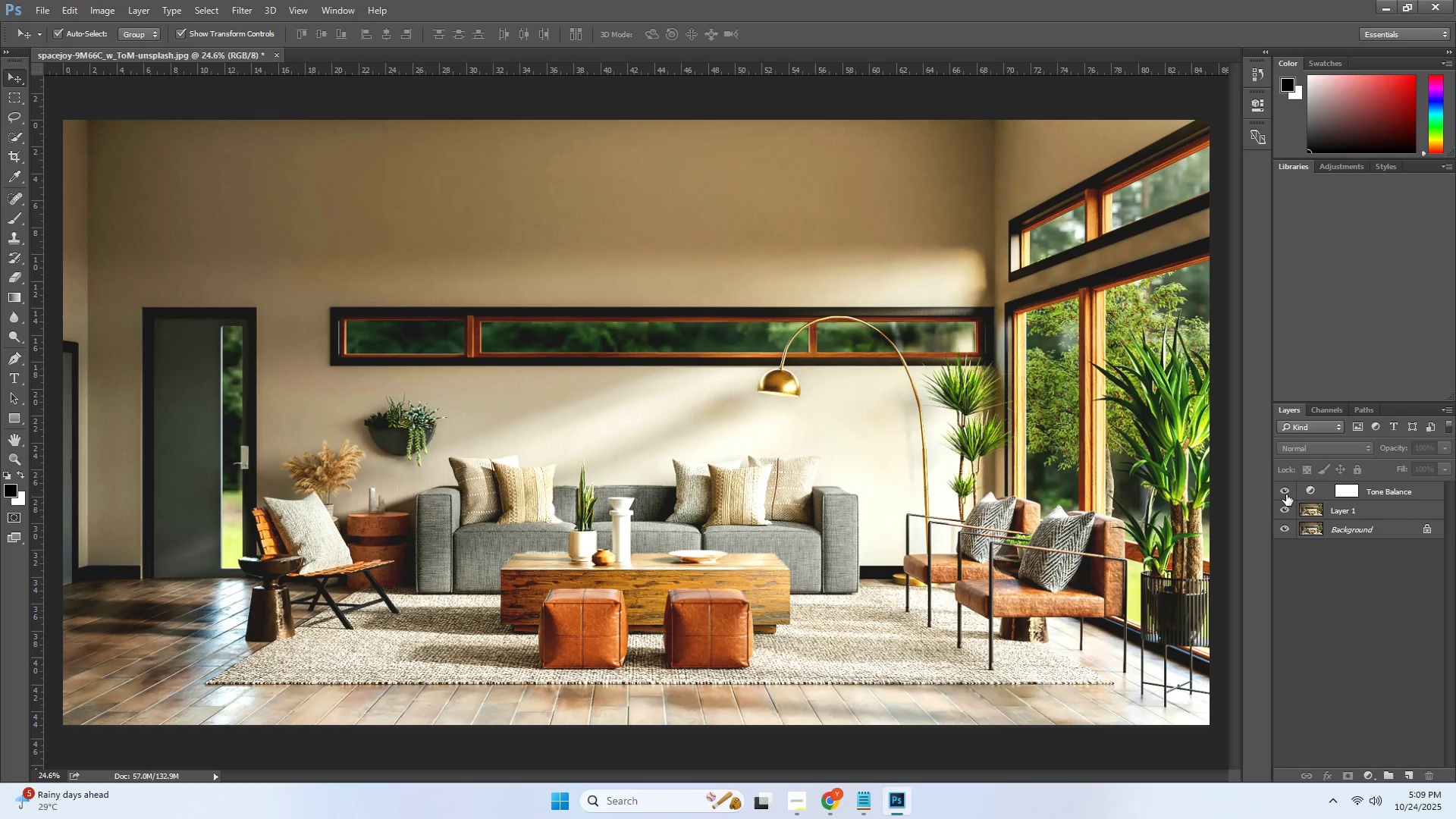 
wait(20.25)
 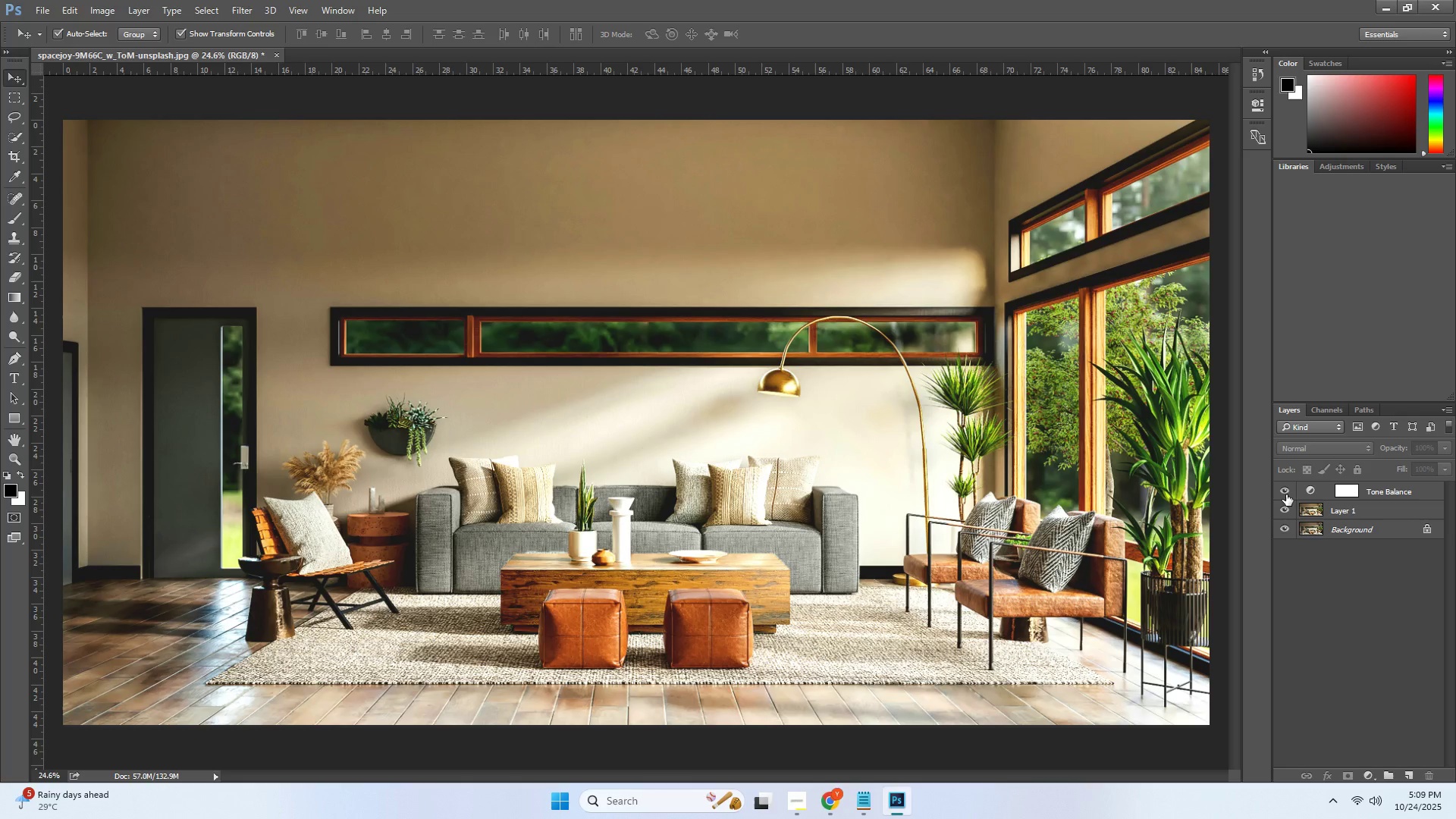 
left_click([223, 15])
 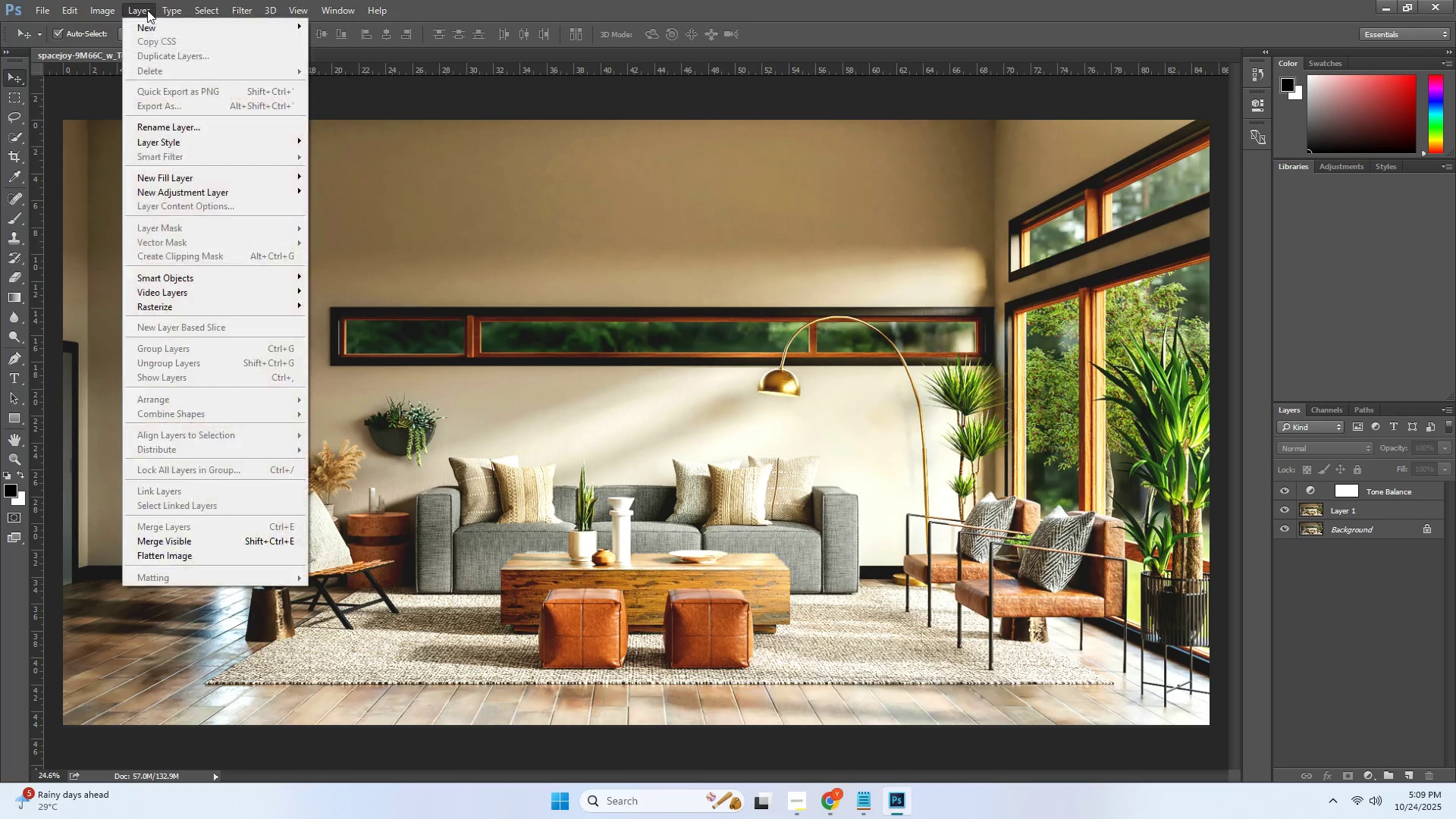 
left_click([147, 10])
 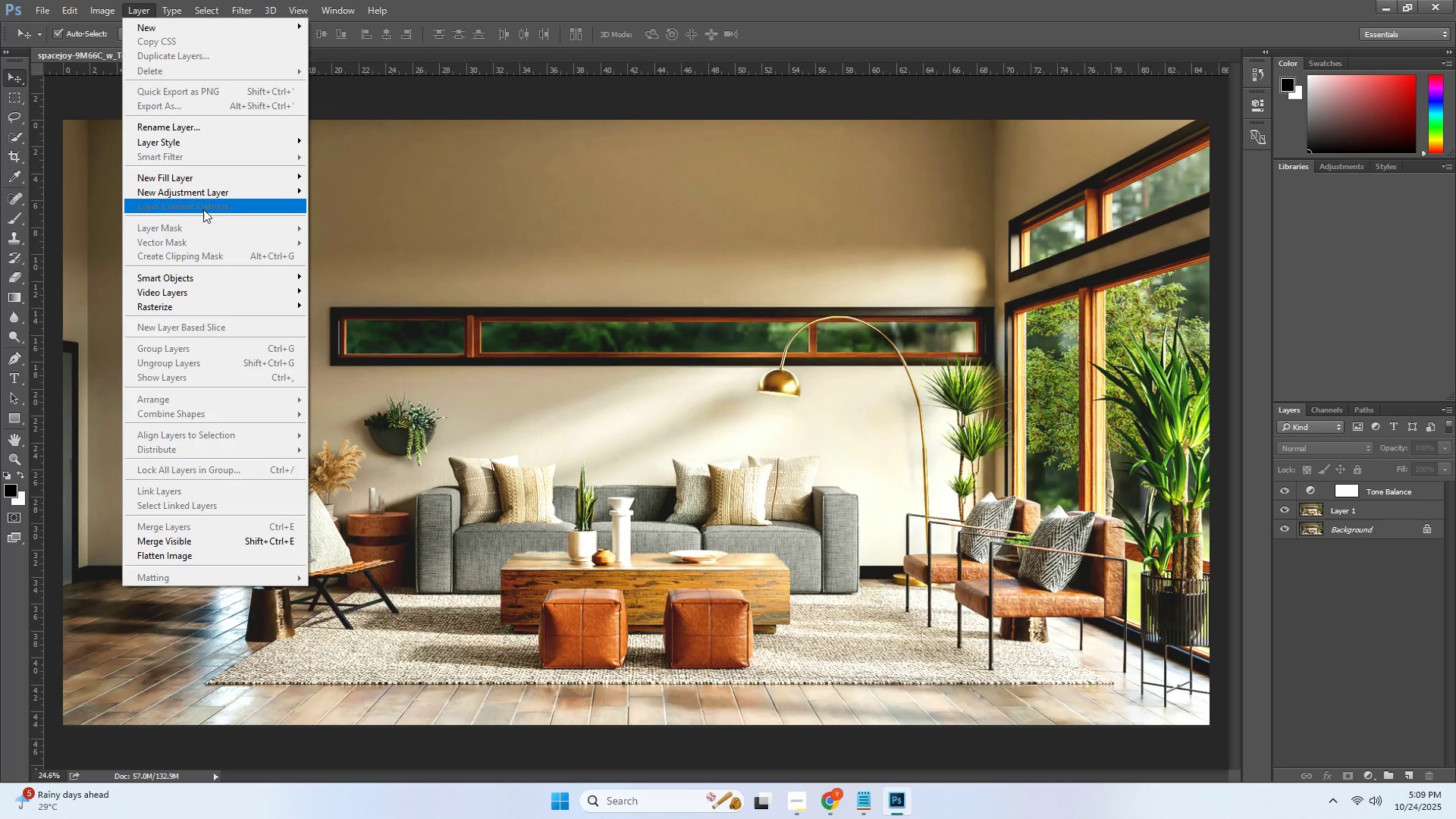 
left_click([208, 195])
 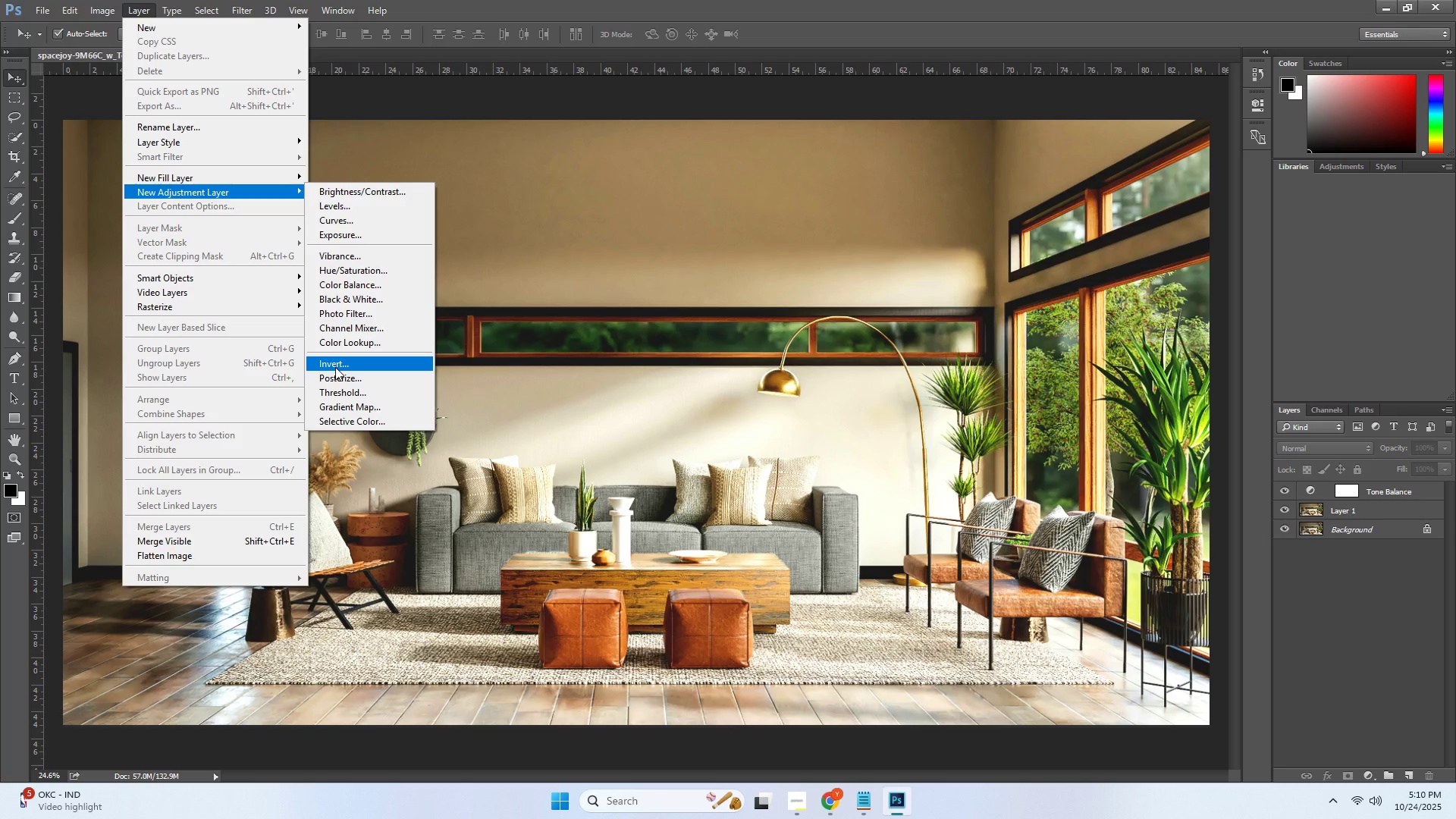 
wait(41.09)
 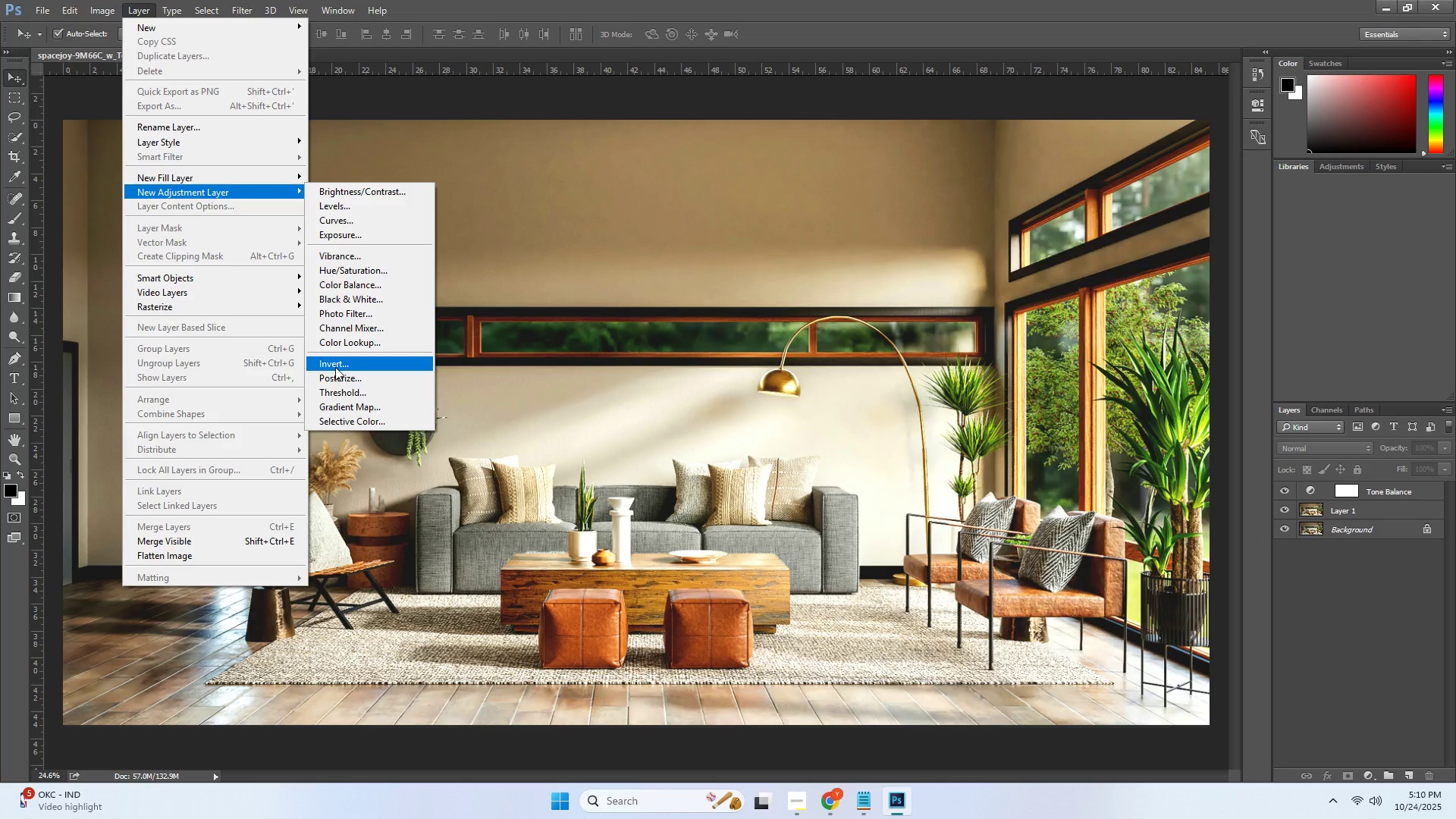 
left_click([847, 257])
 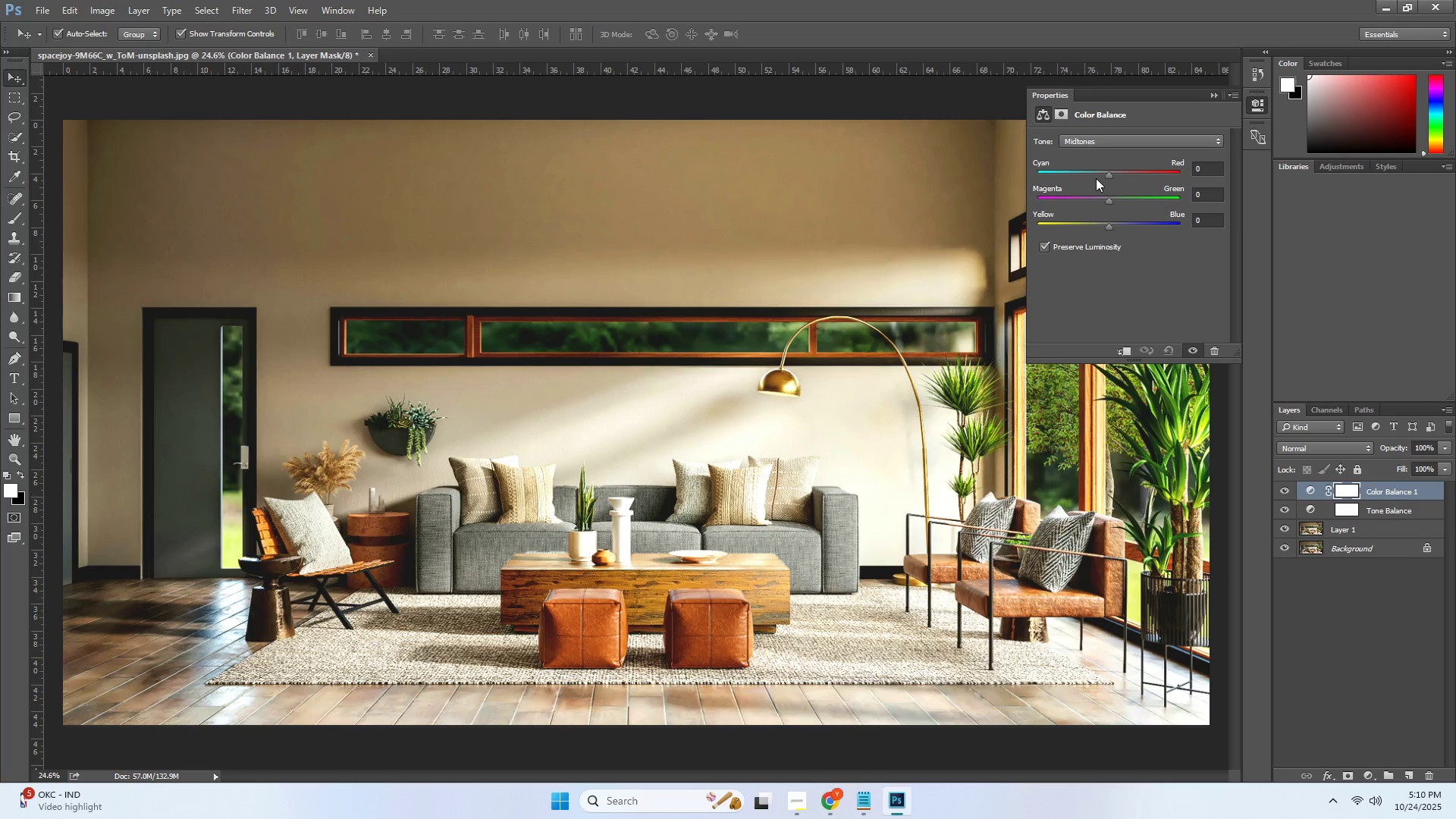 
wait(6.46)
 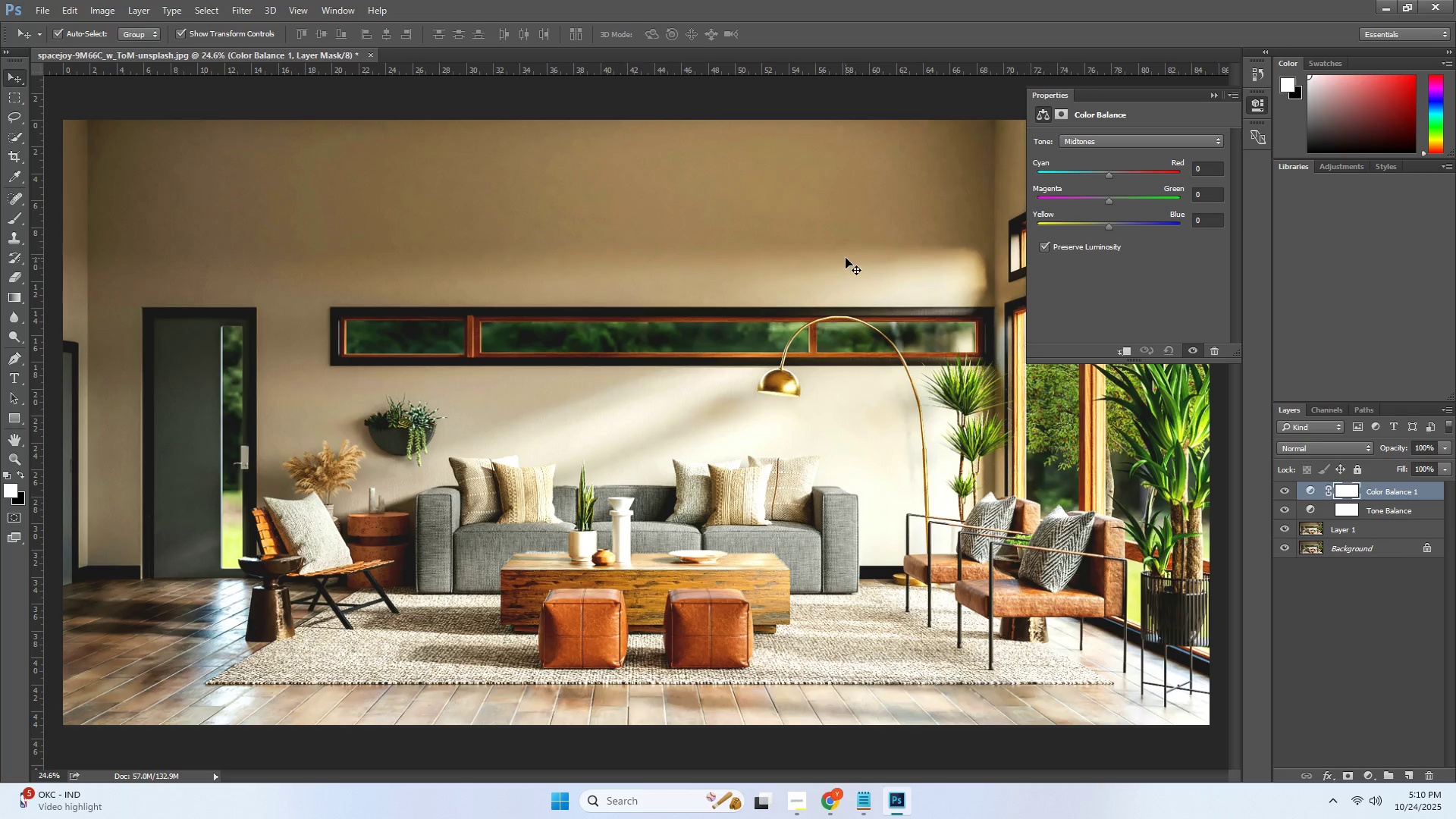 
left_click([1207, 171])
 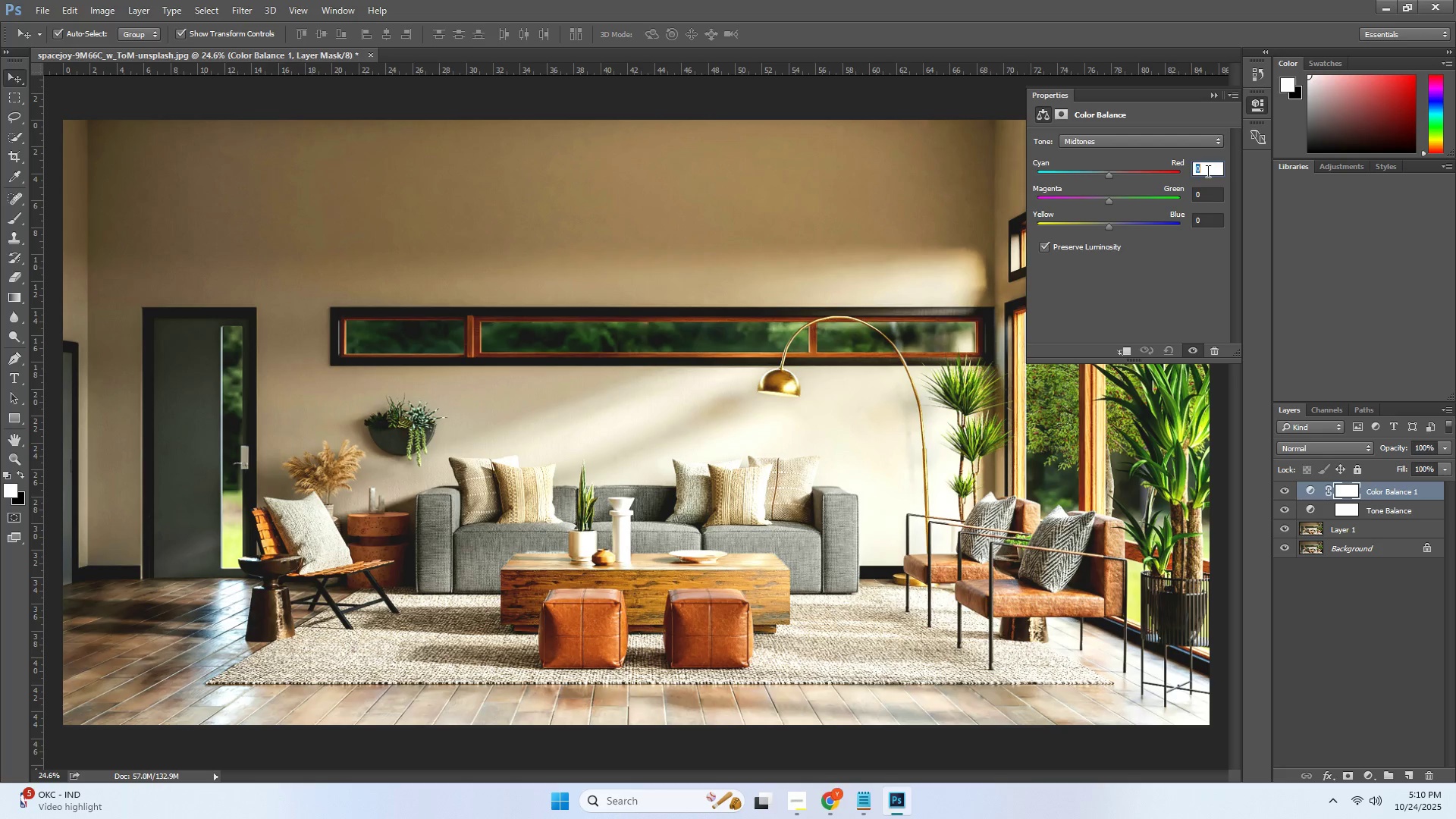 
double_click([1207, 171])
 